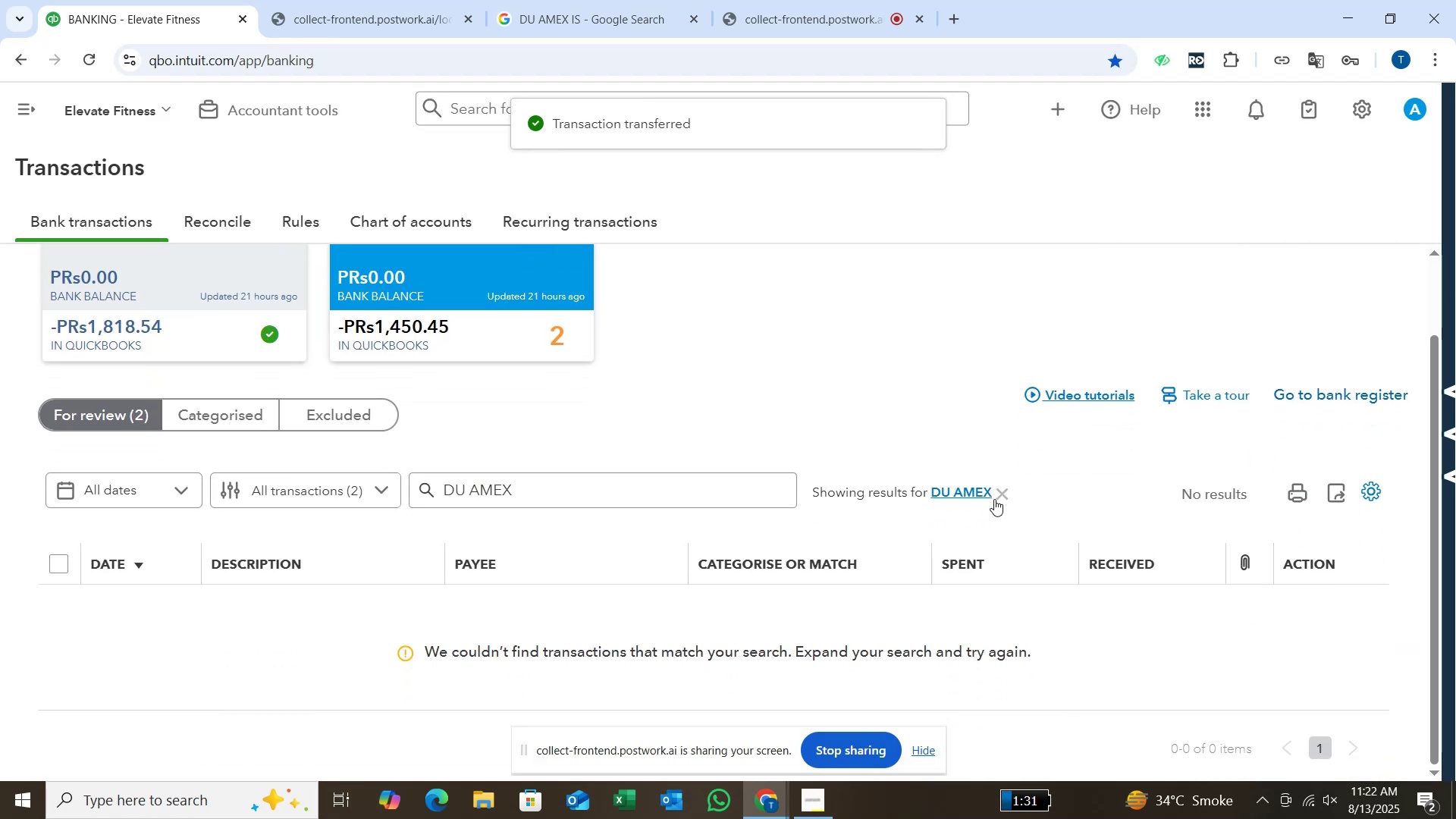 
left_click([997, 491])
 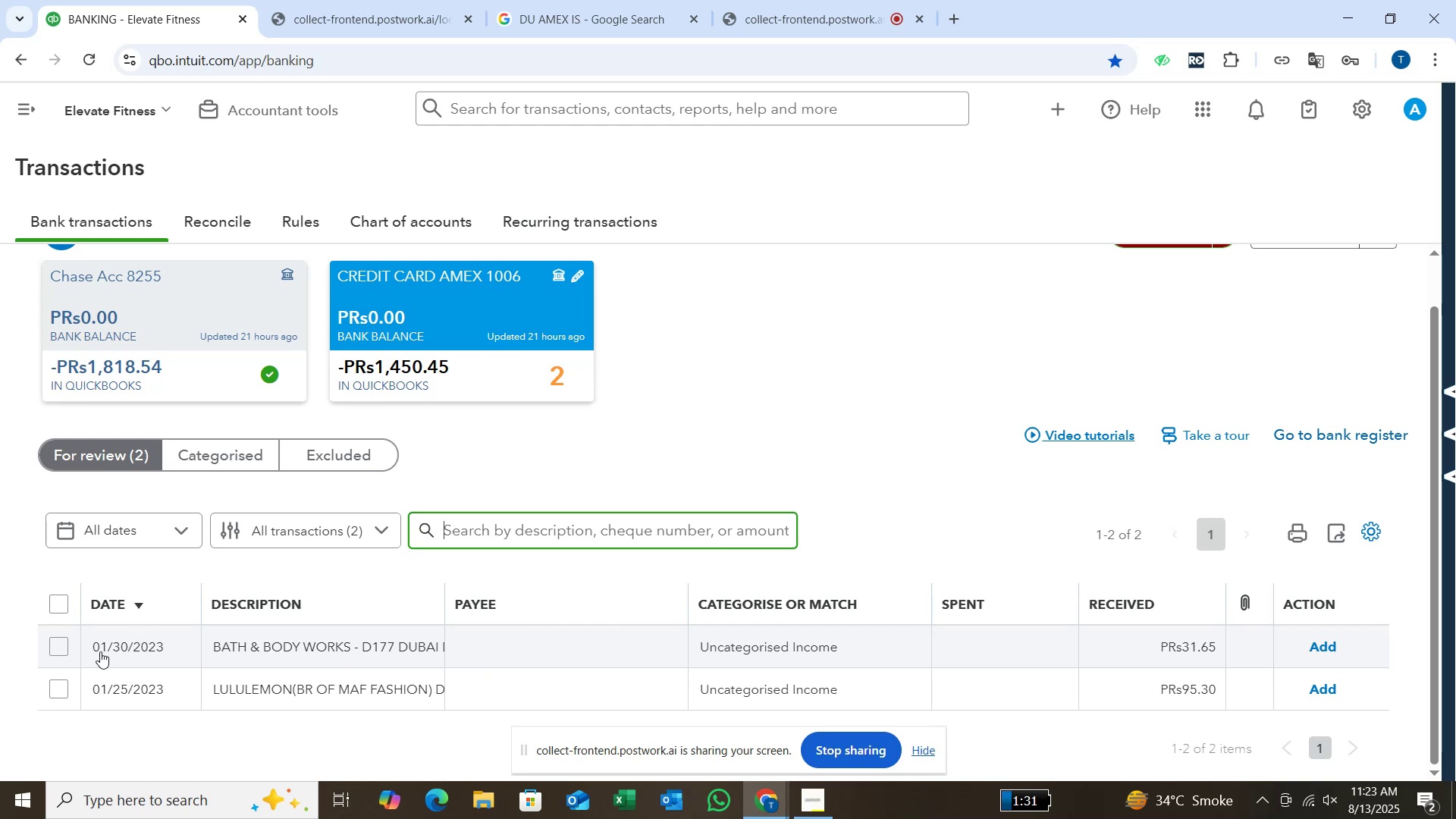 
wait(6.26)
 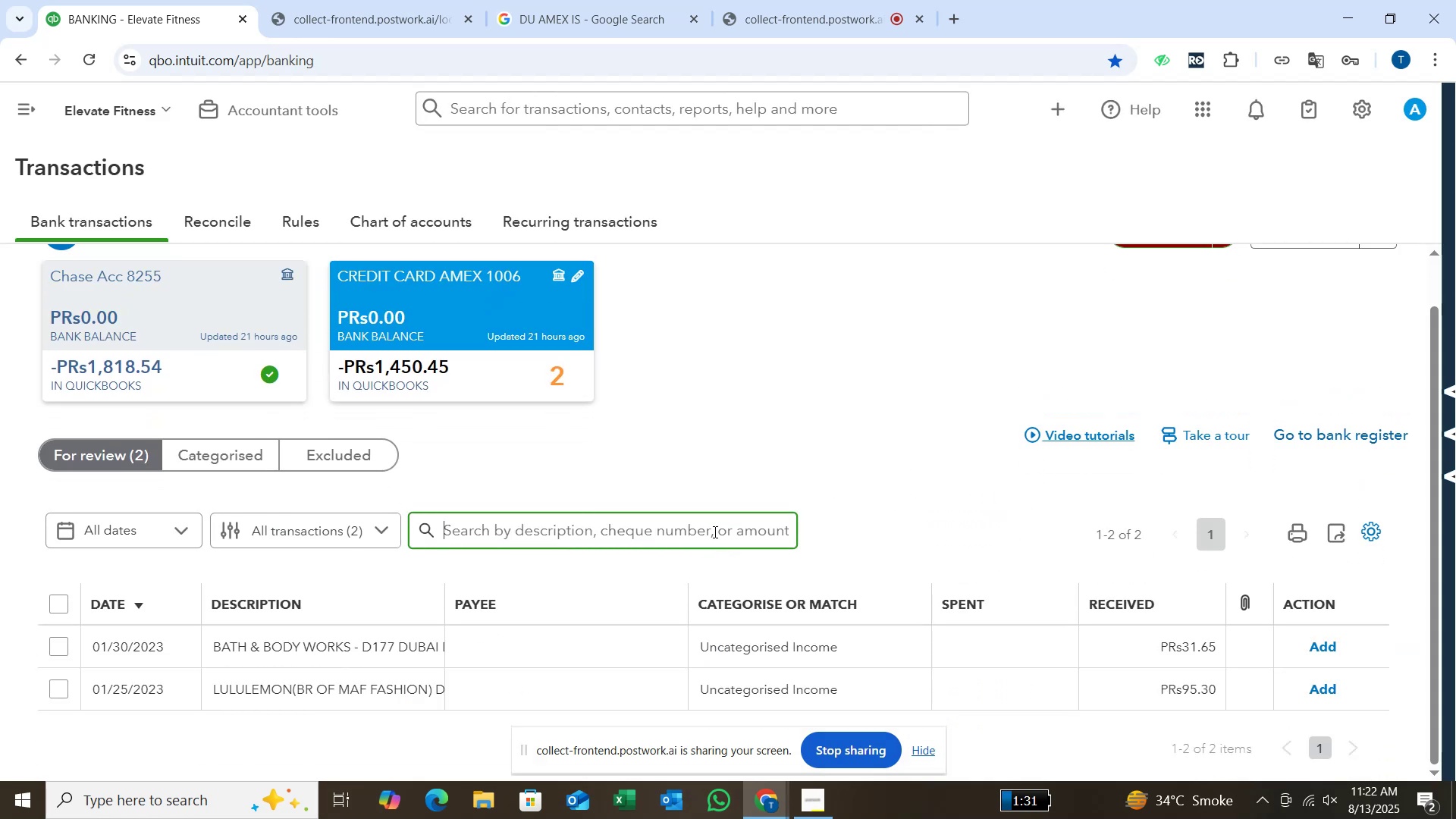 
left_click([61, 646])
 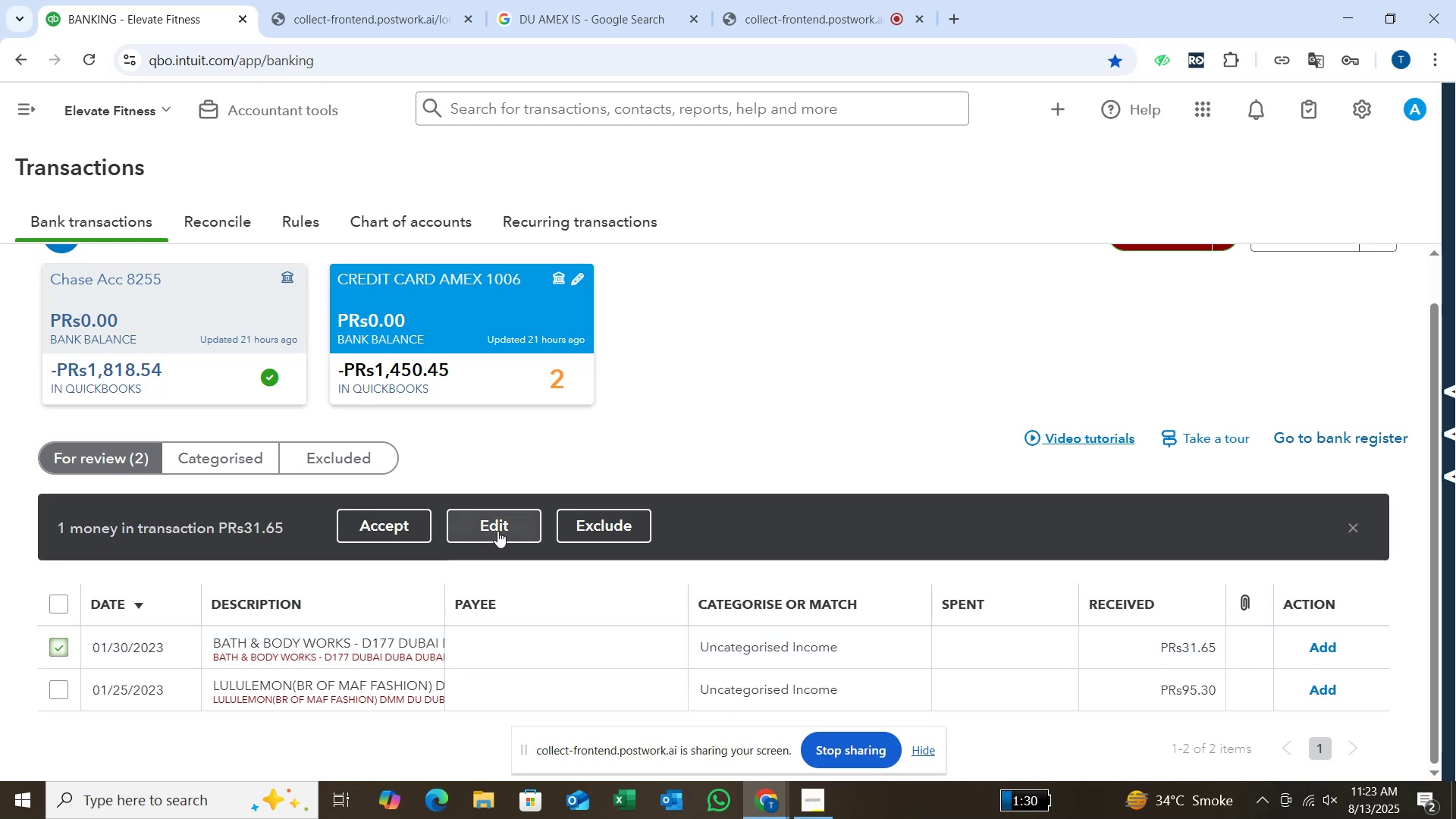 
left_click([497, 531])
 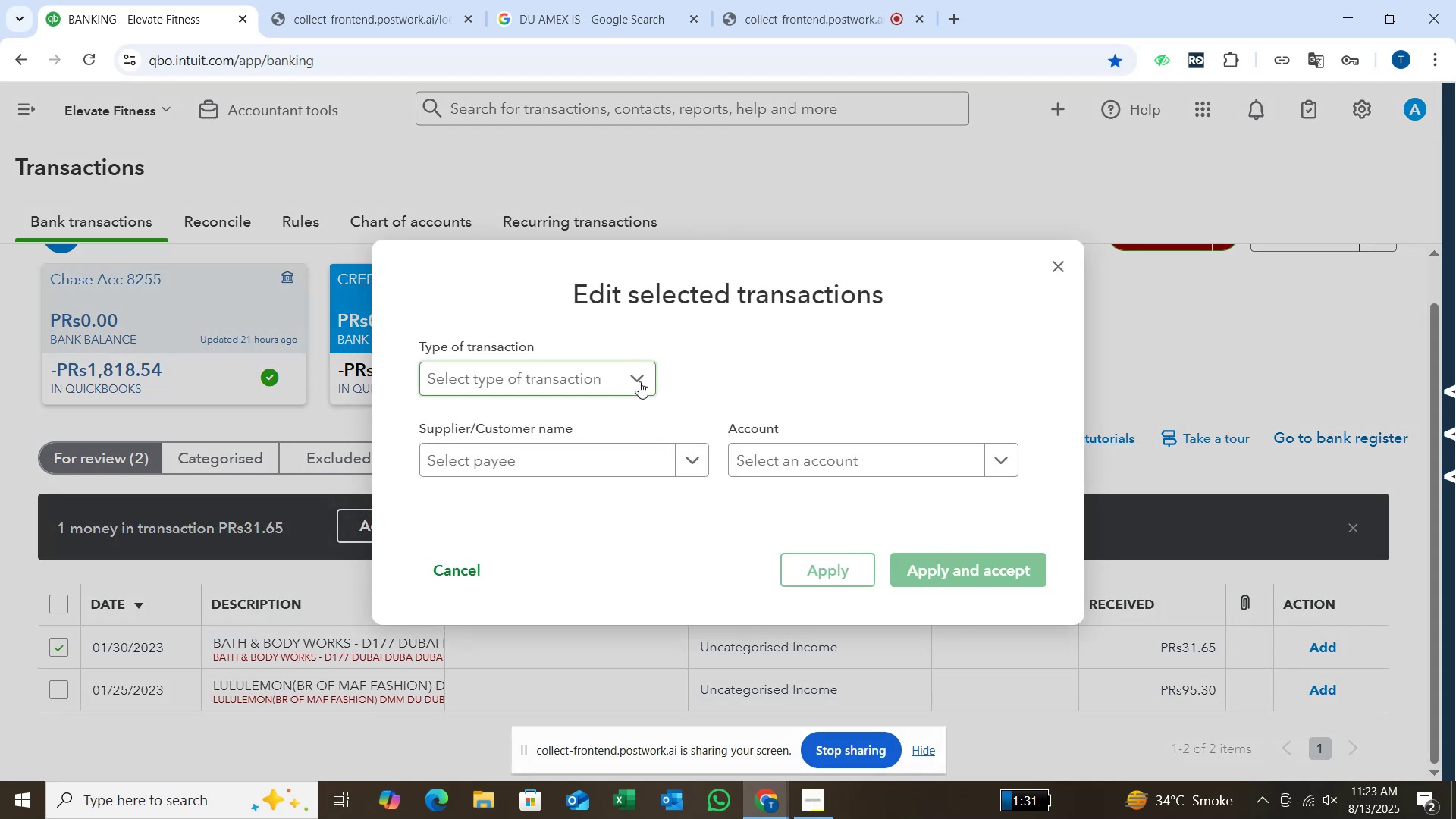 
left_click([639, 381])
 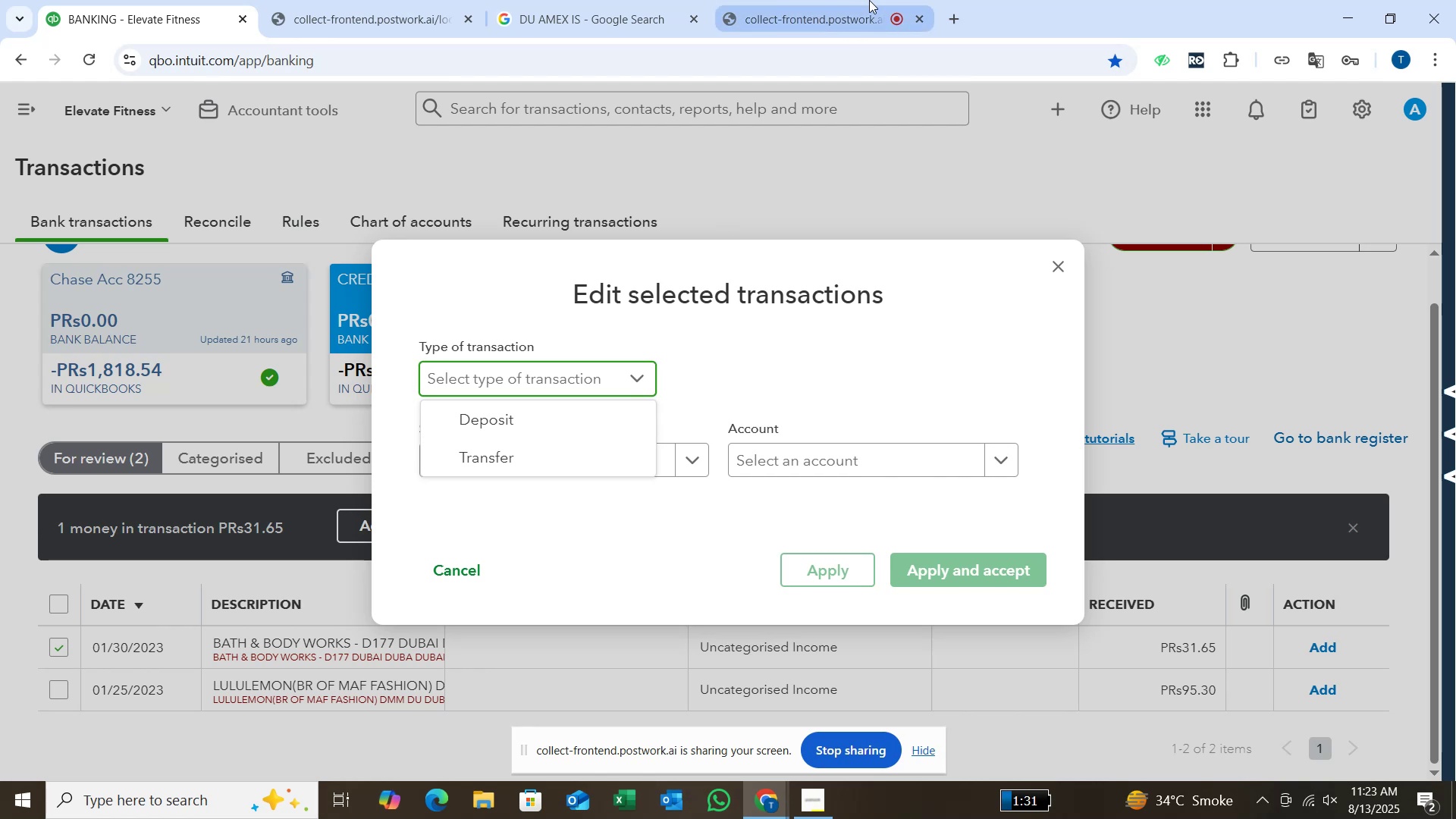 
left_click([639, 14])
 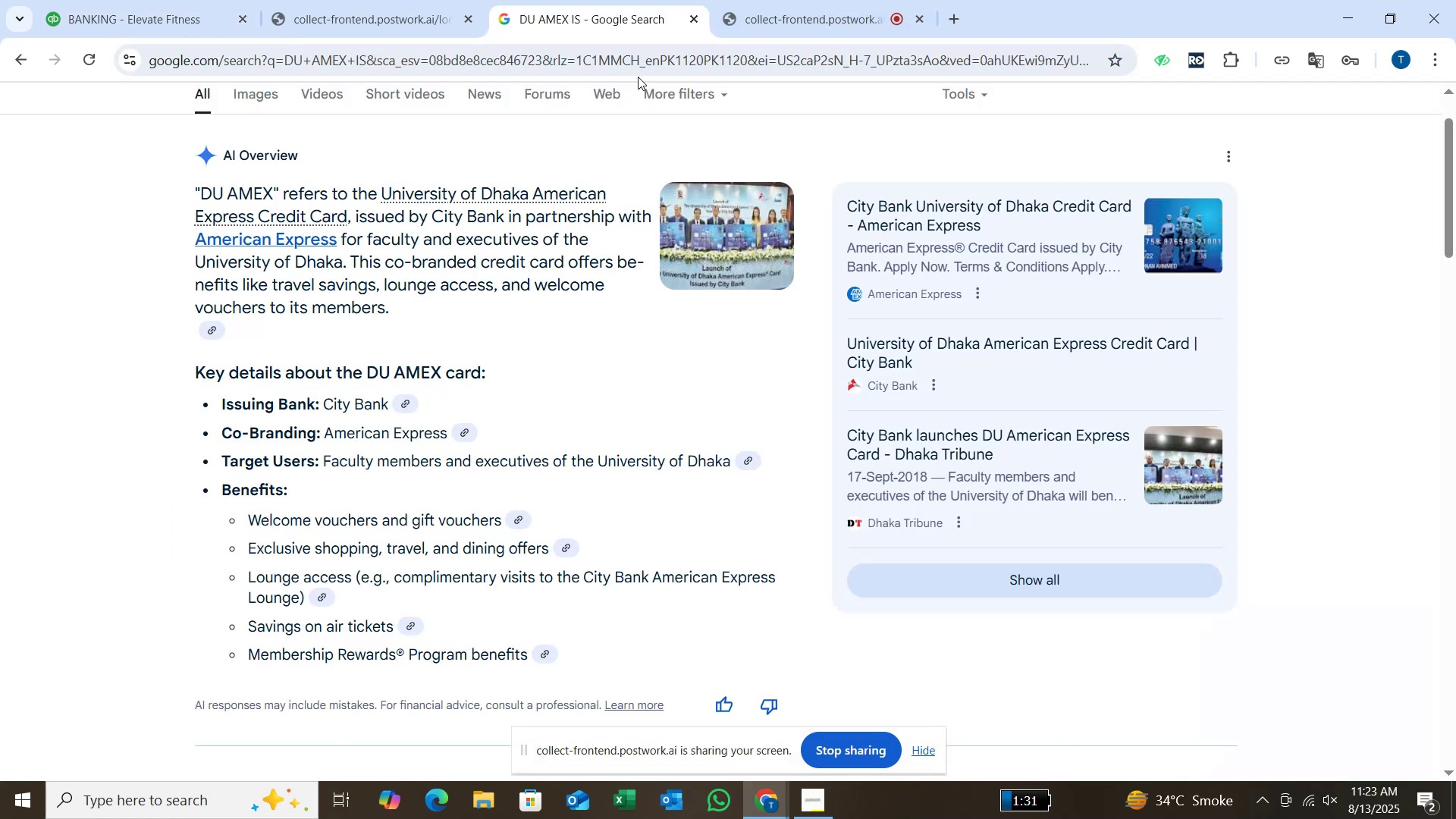 
scroll: coordinate [580, 129], scroll_direction: up, amount: 3.0
 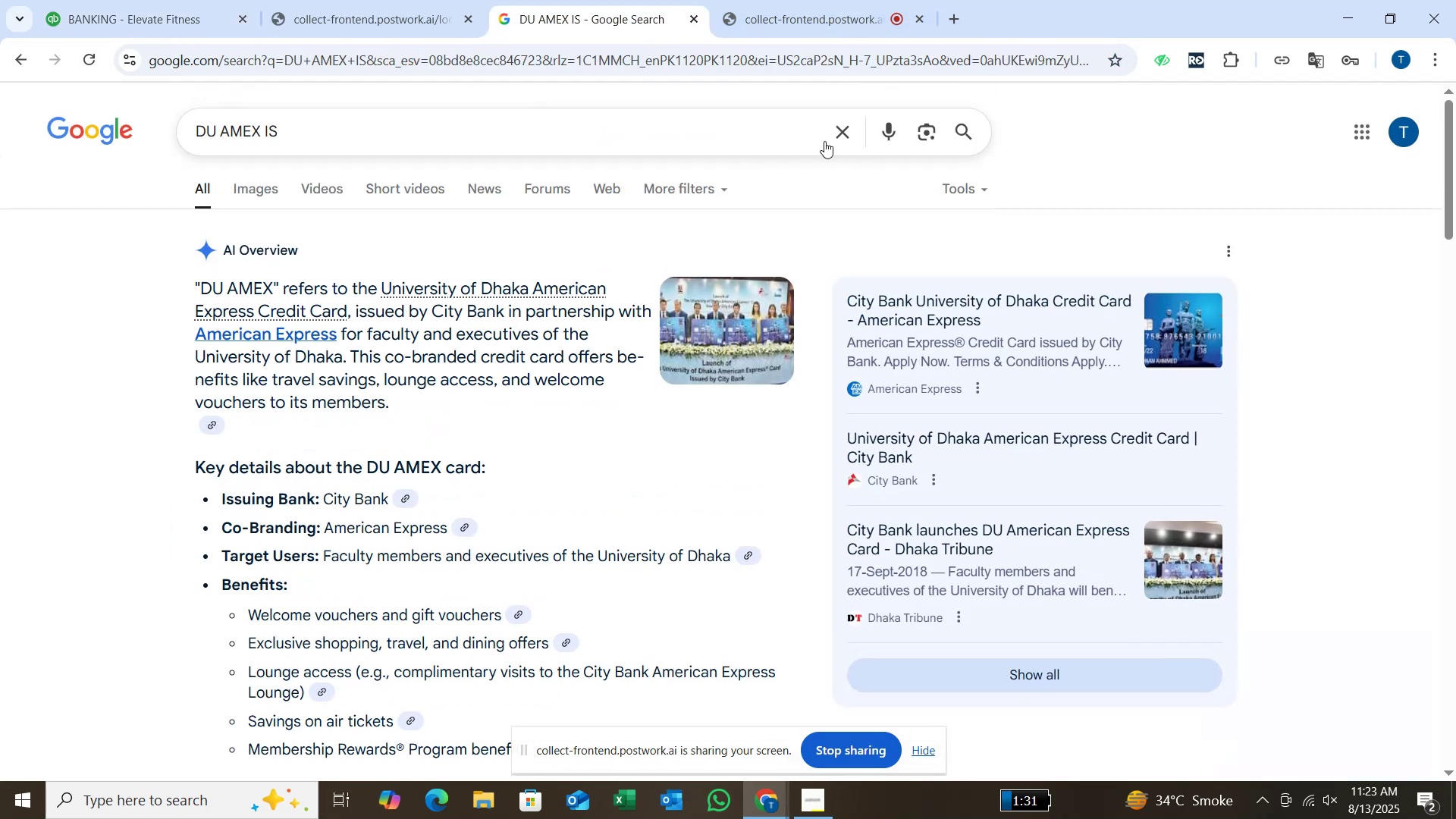 
left_click([840, 136])
 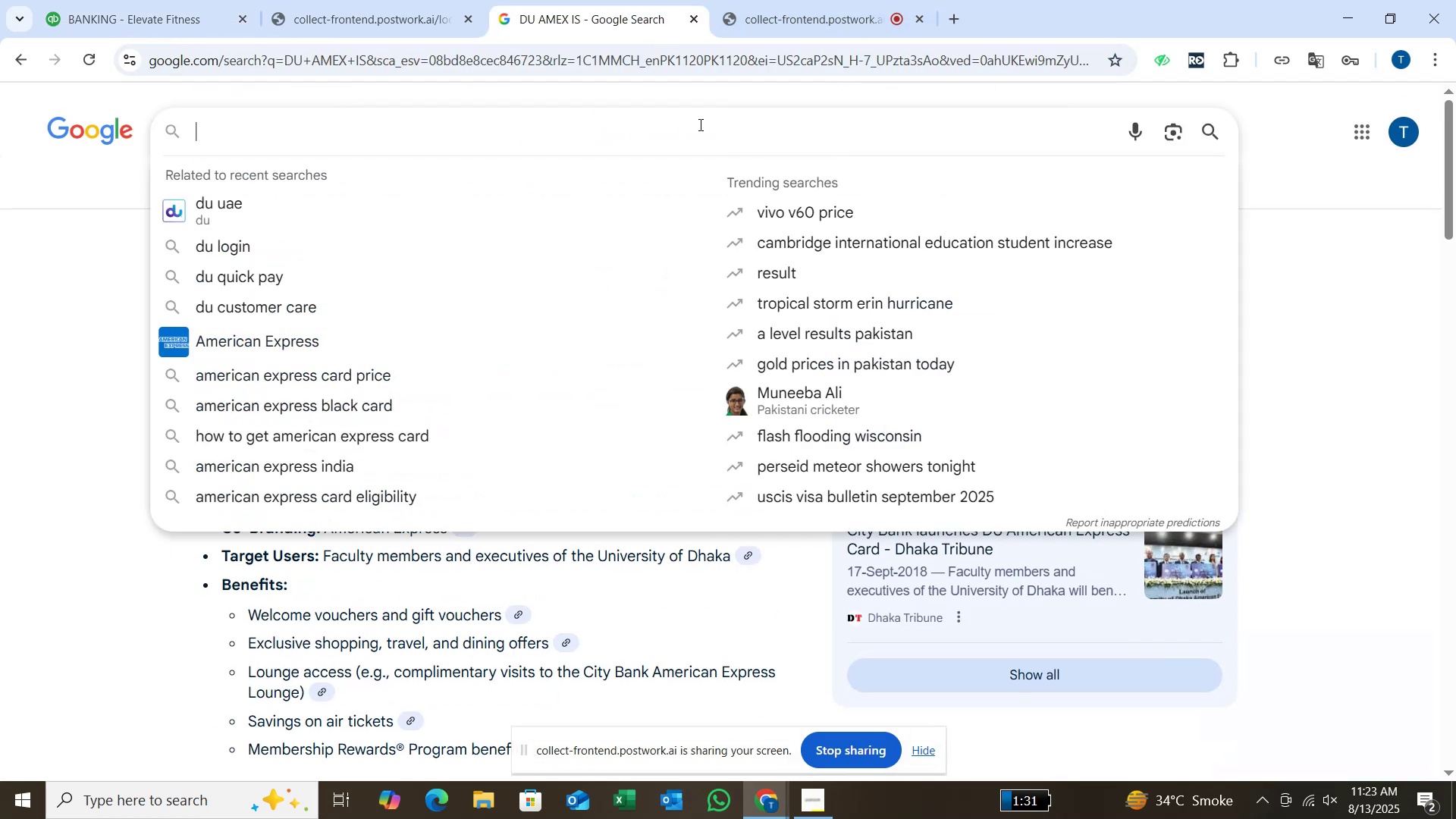 
type(BATH AND )
 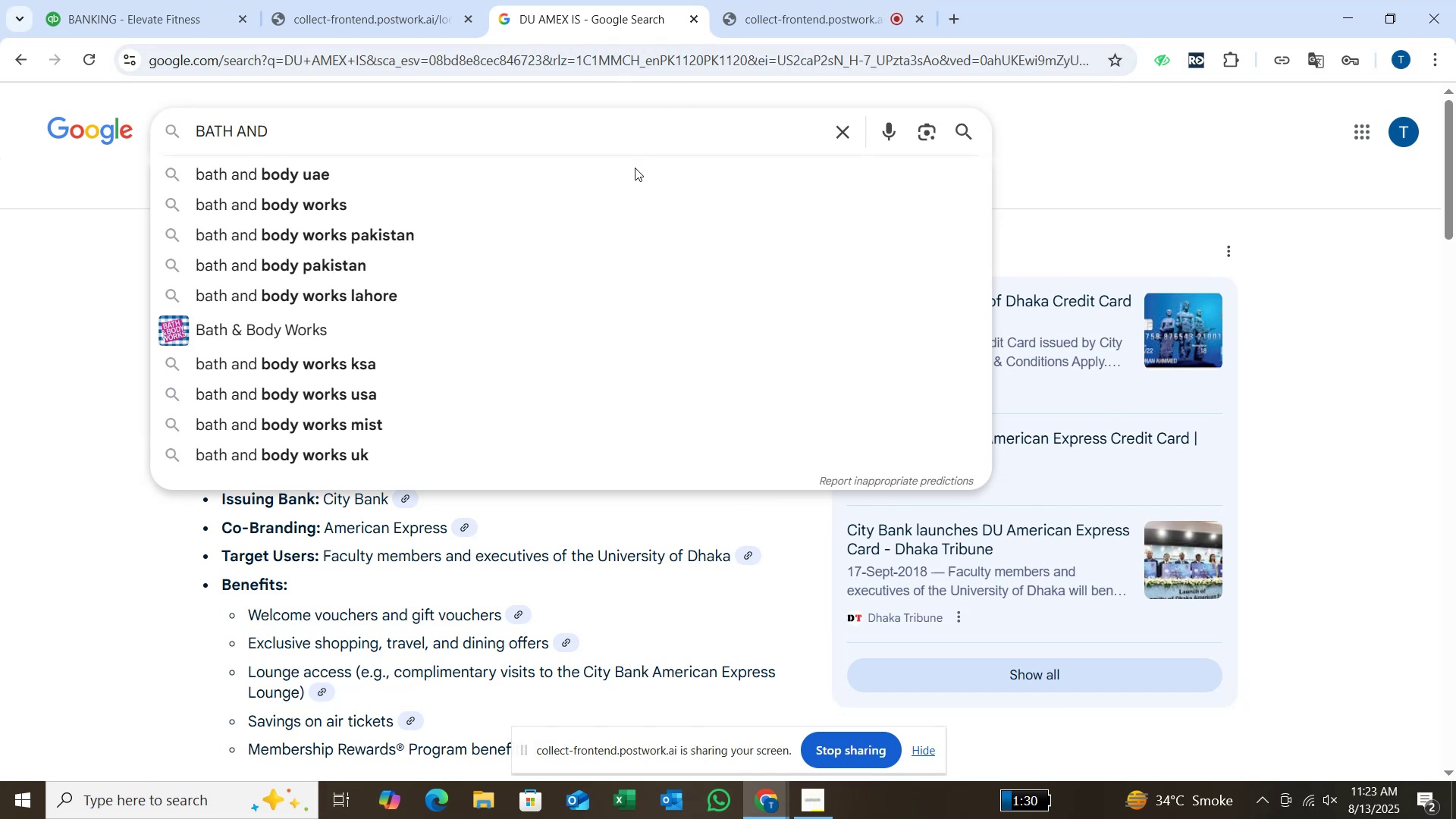 
left_click([624, 207])
 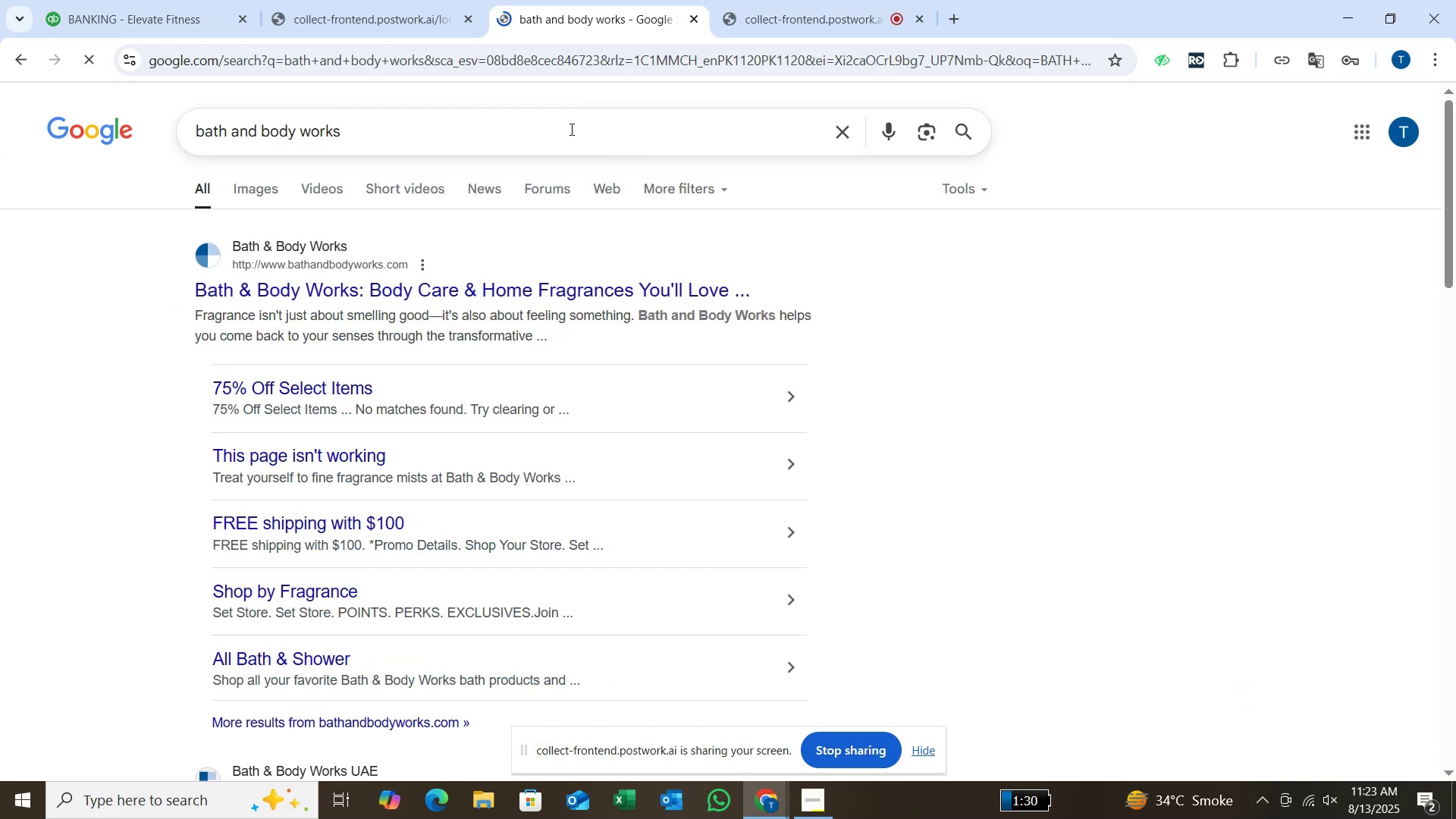 
left_click([572, 119])
 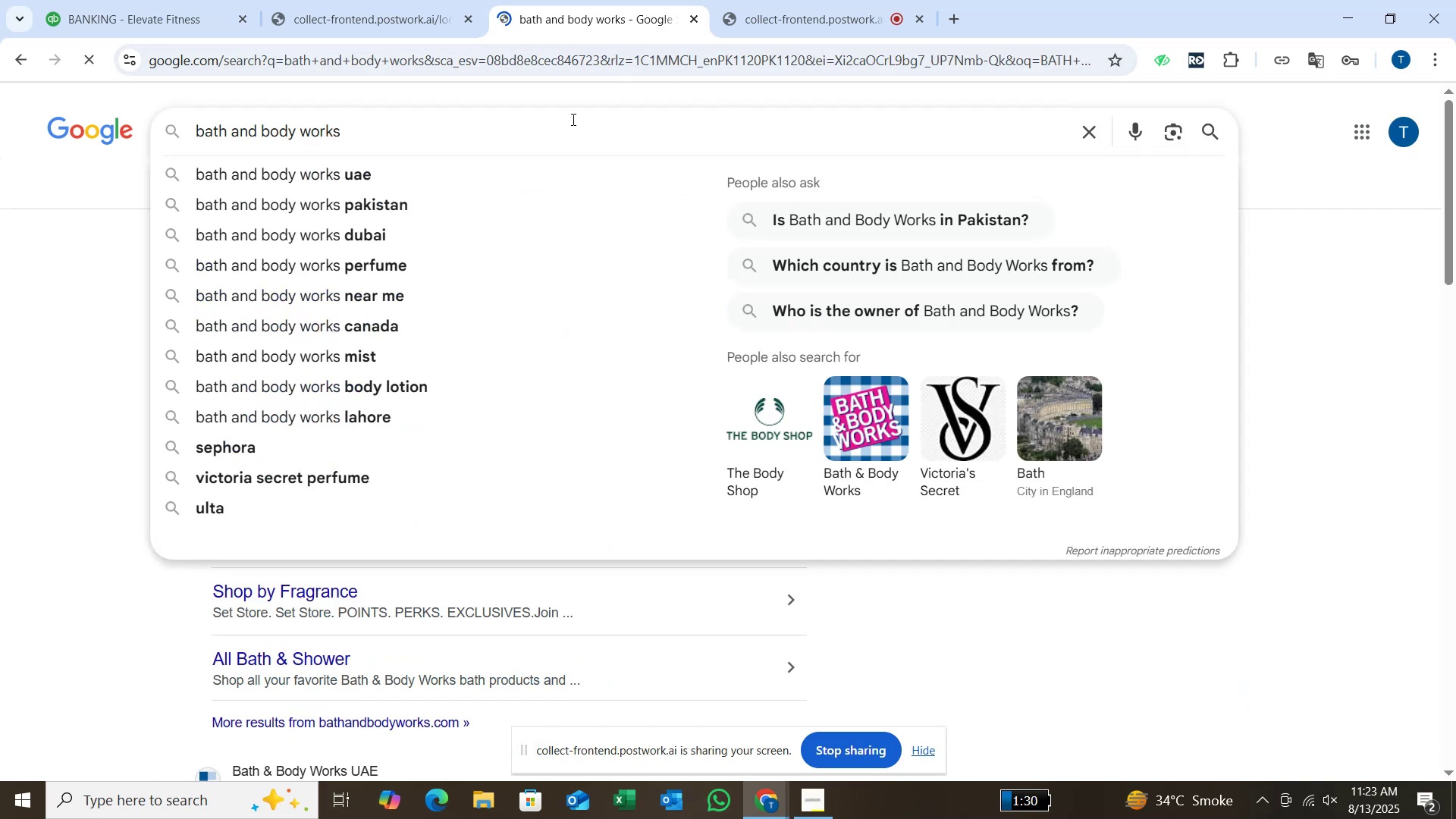 
key(Space)
 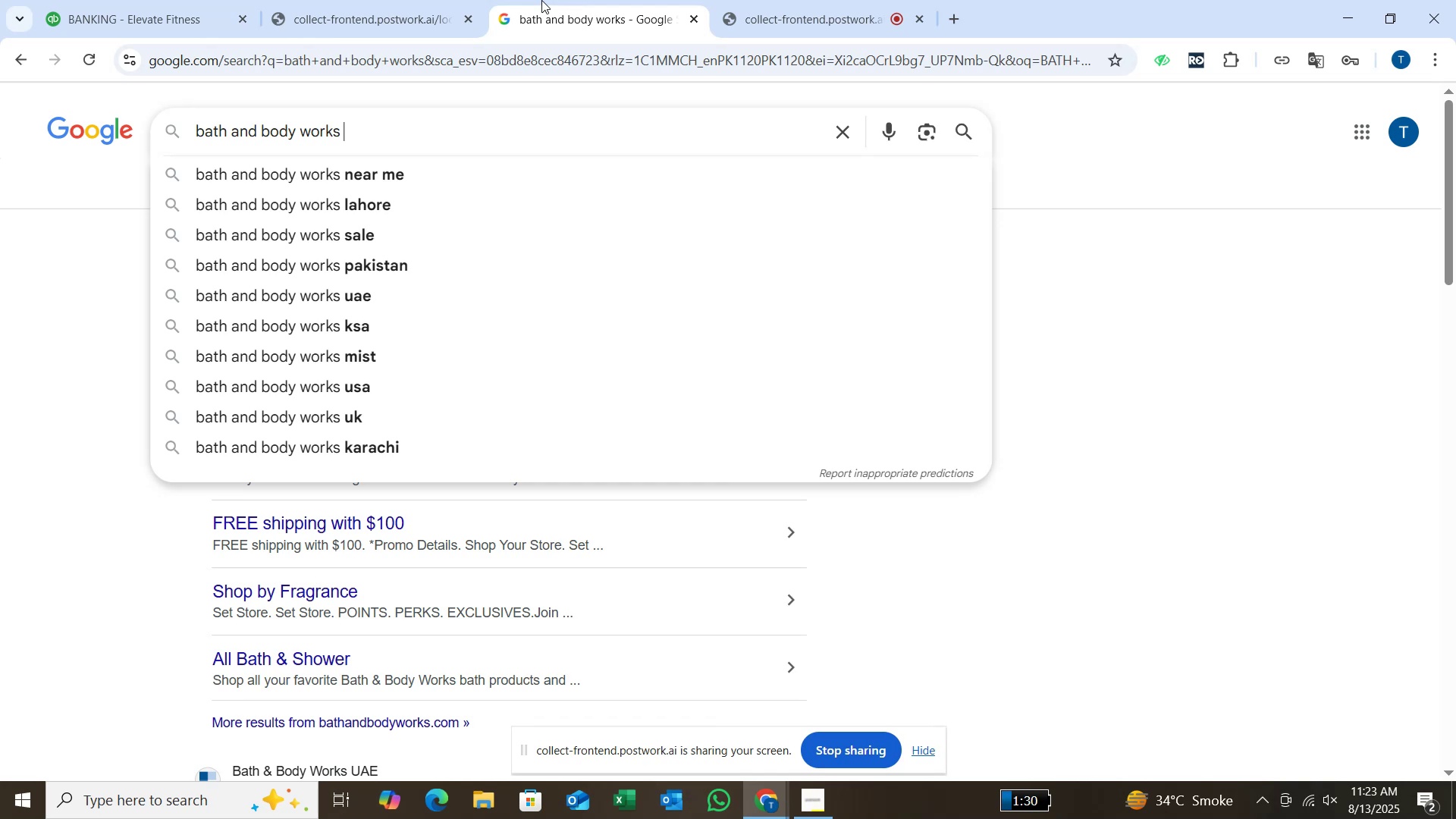 
type(UAE)
 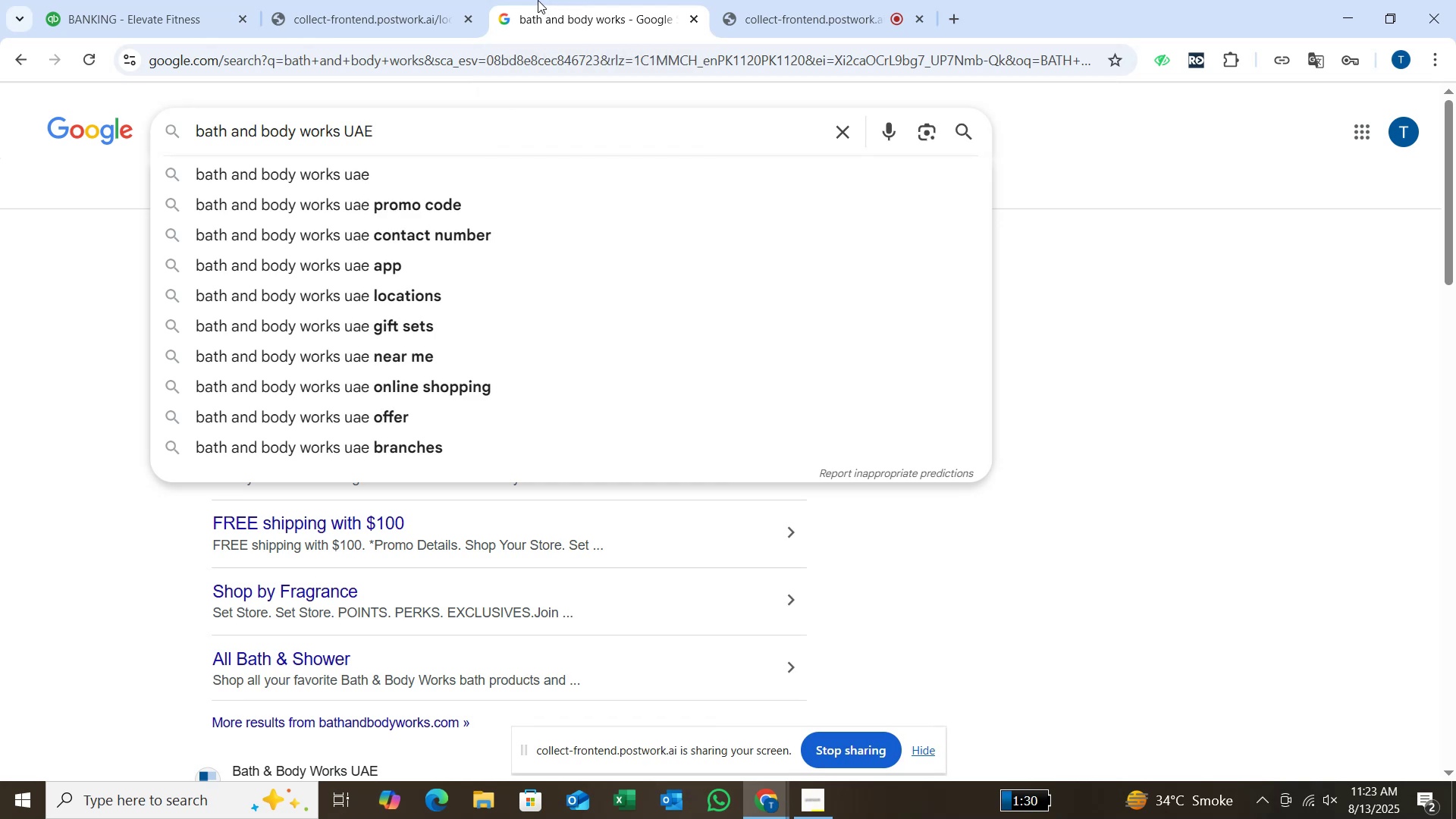 
key(Enter)
 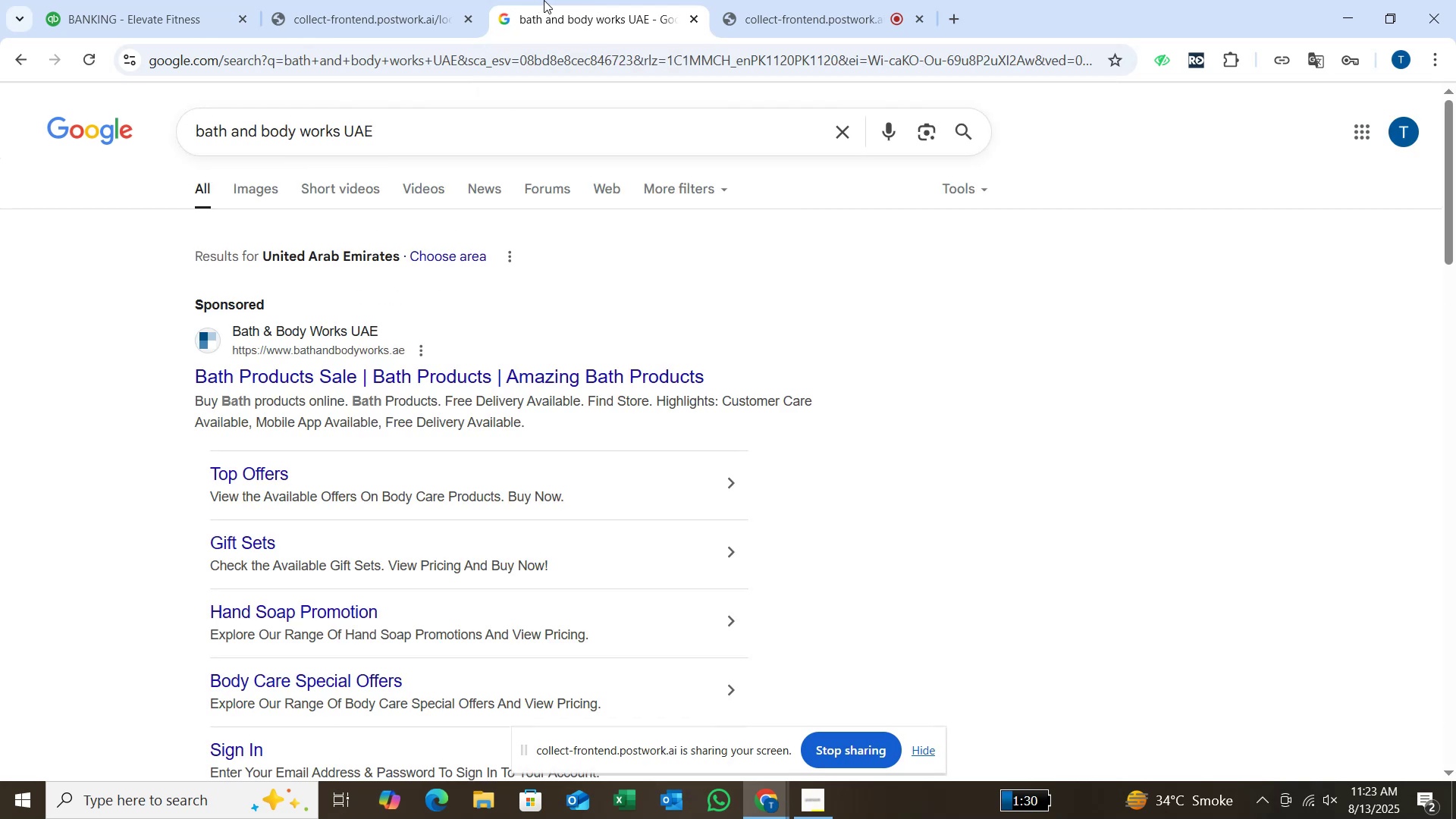 
left_click([453, 126])
 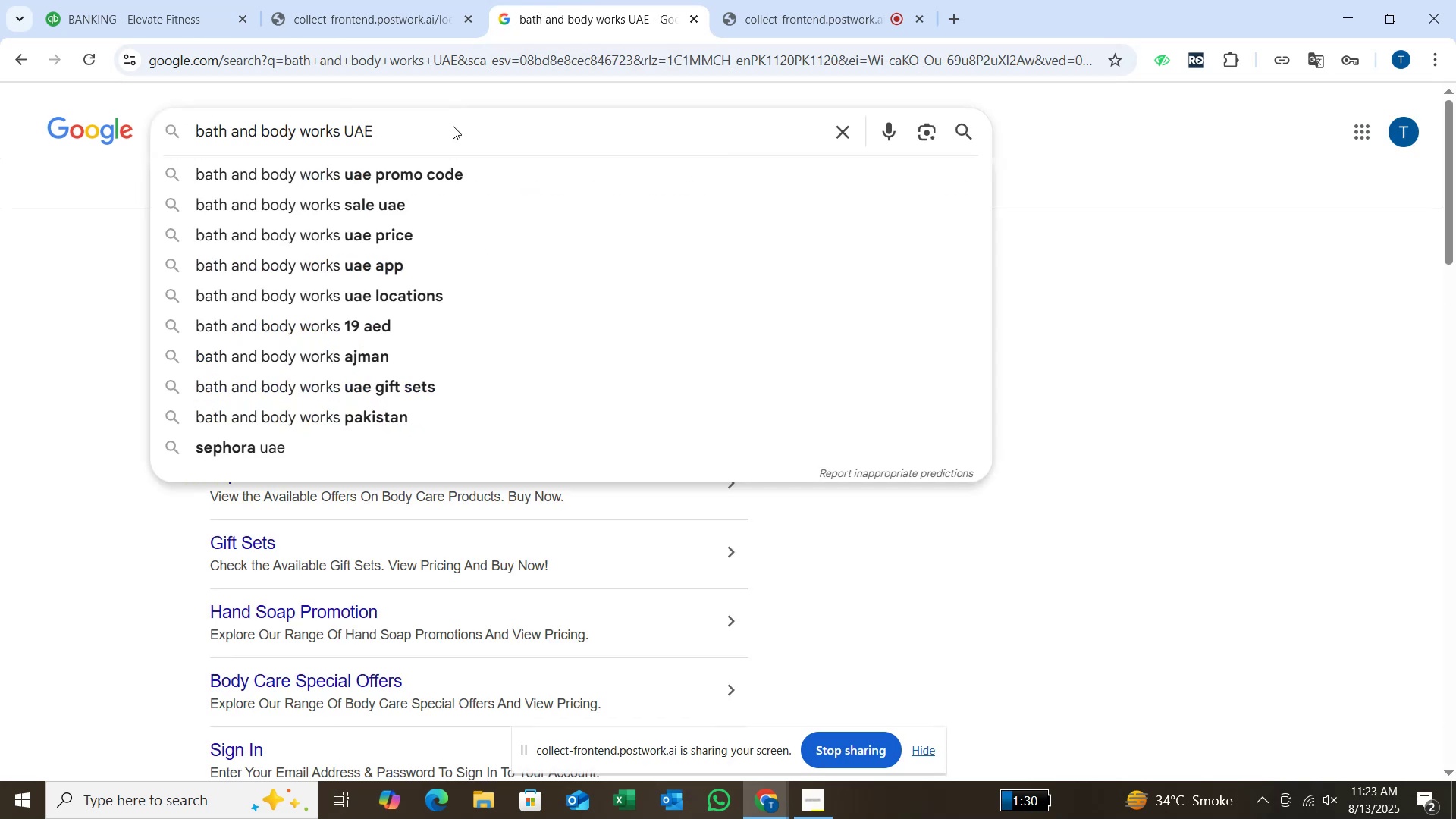 
type( IS)
 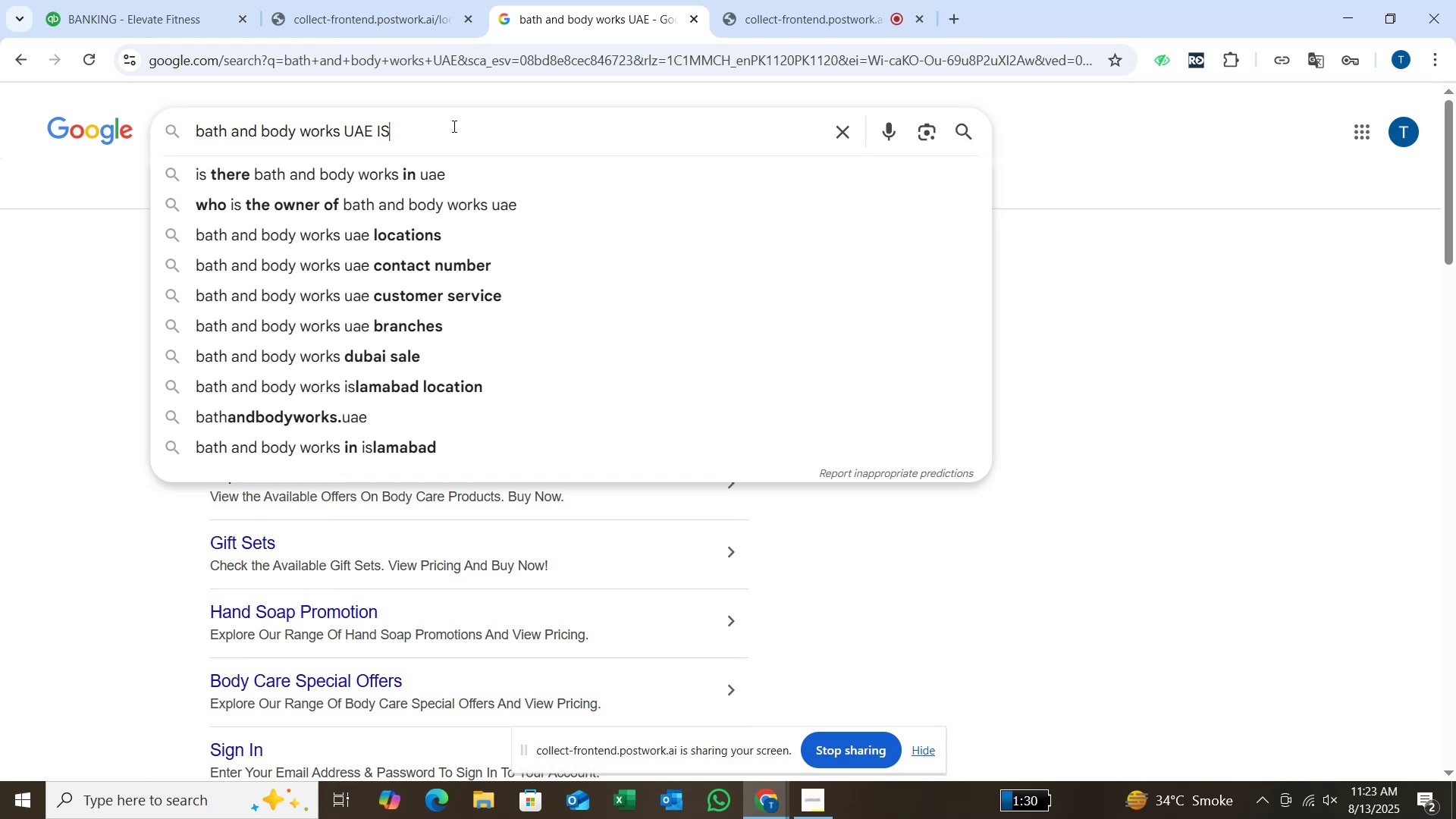 
key(Enter)
 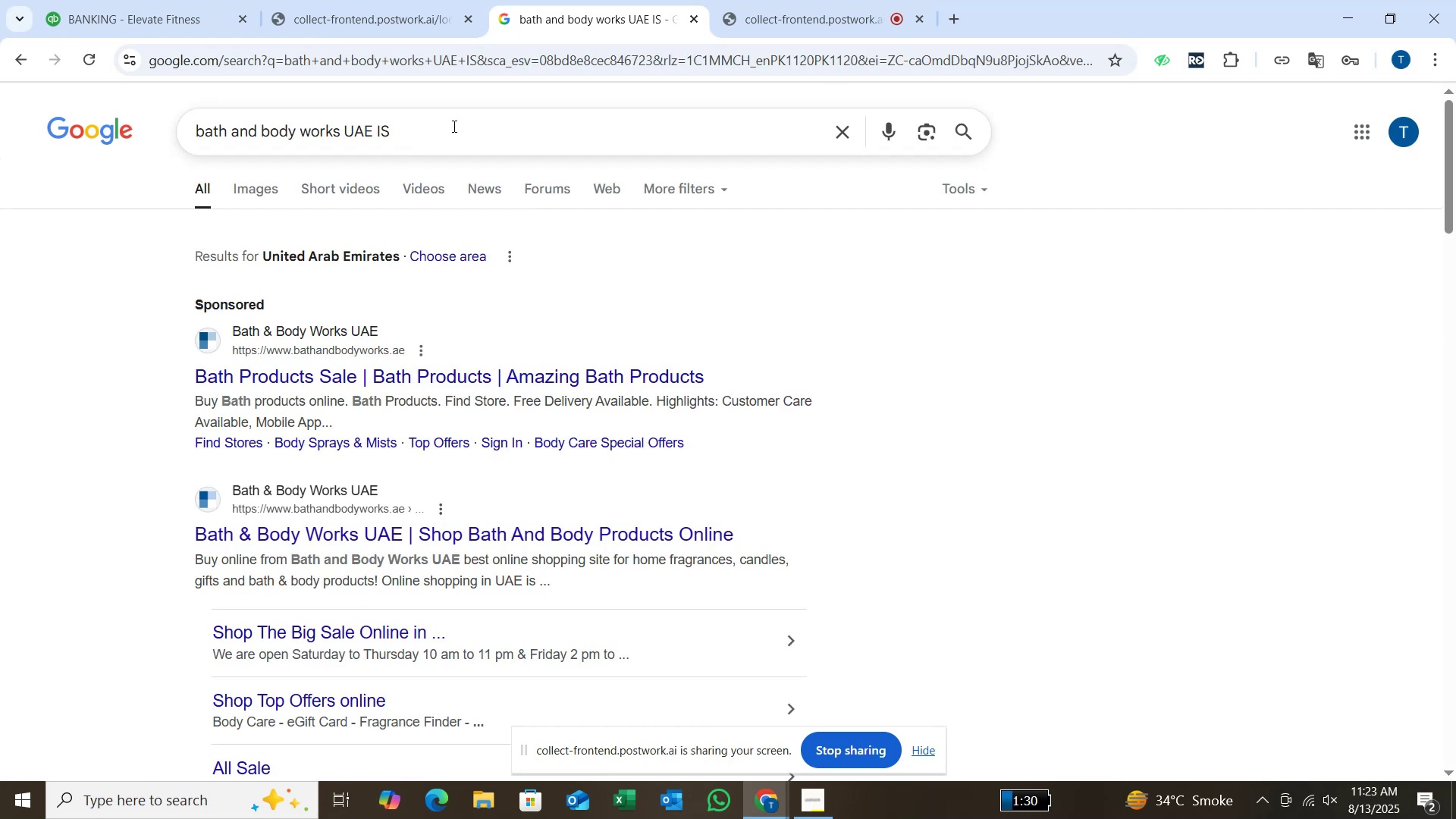 
wait(6.12)
 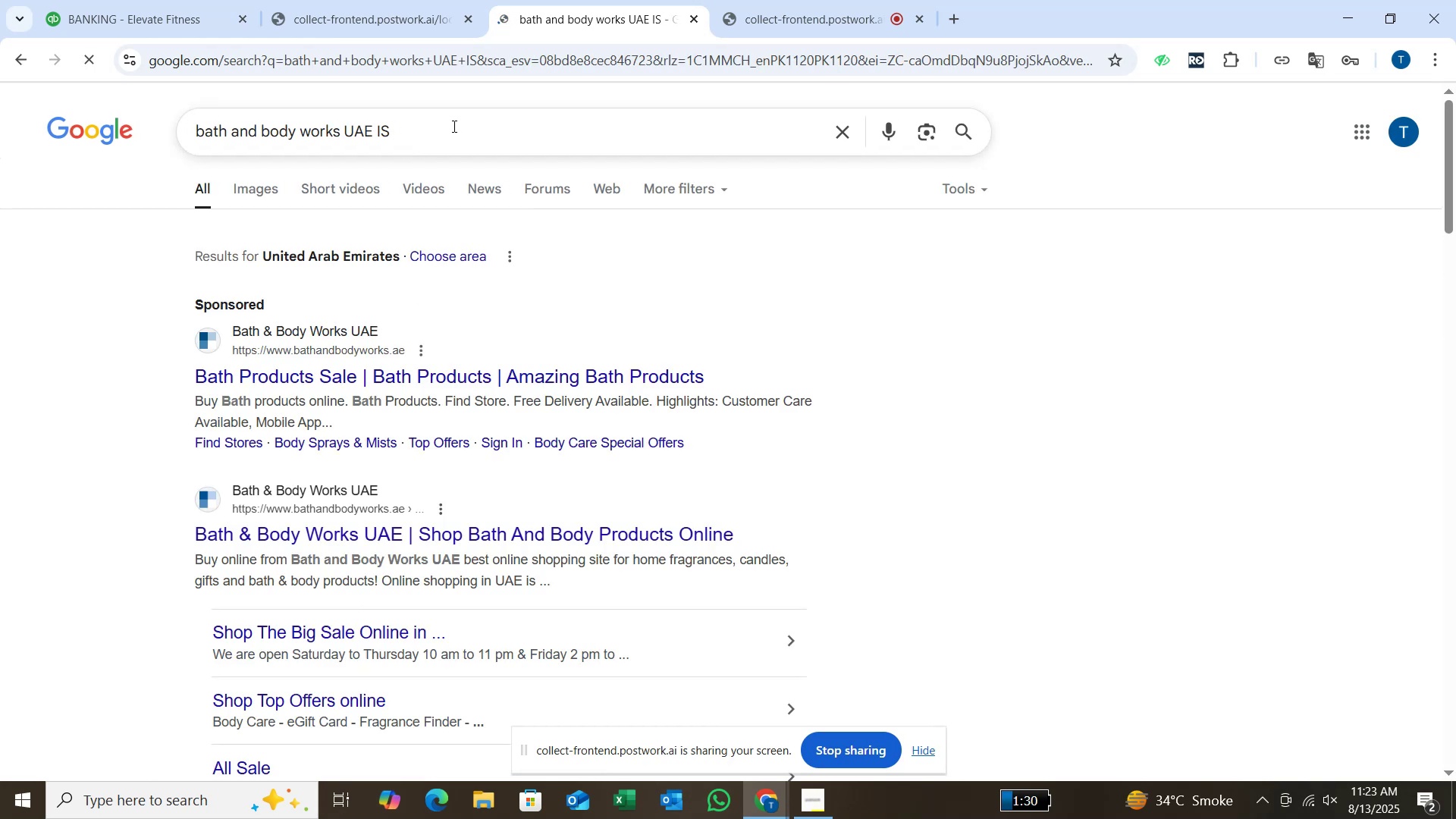 
scroll: coordinate [777, 398], scroll_direction: down, amount: 8.0
 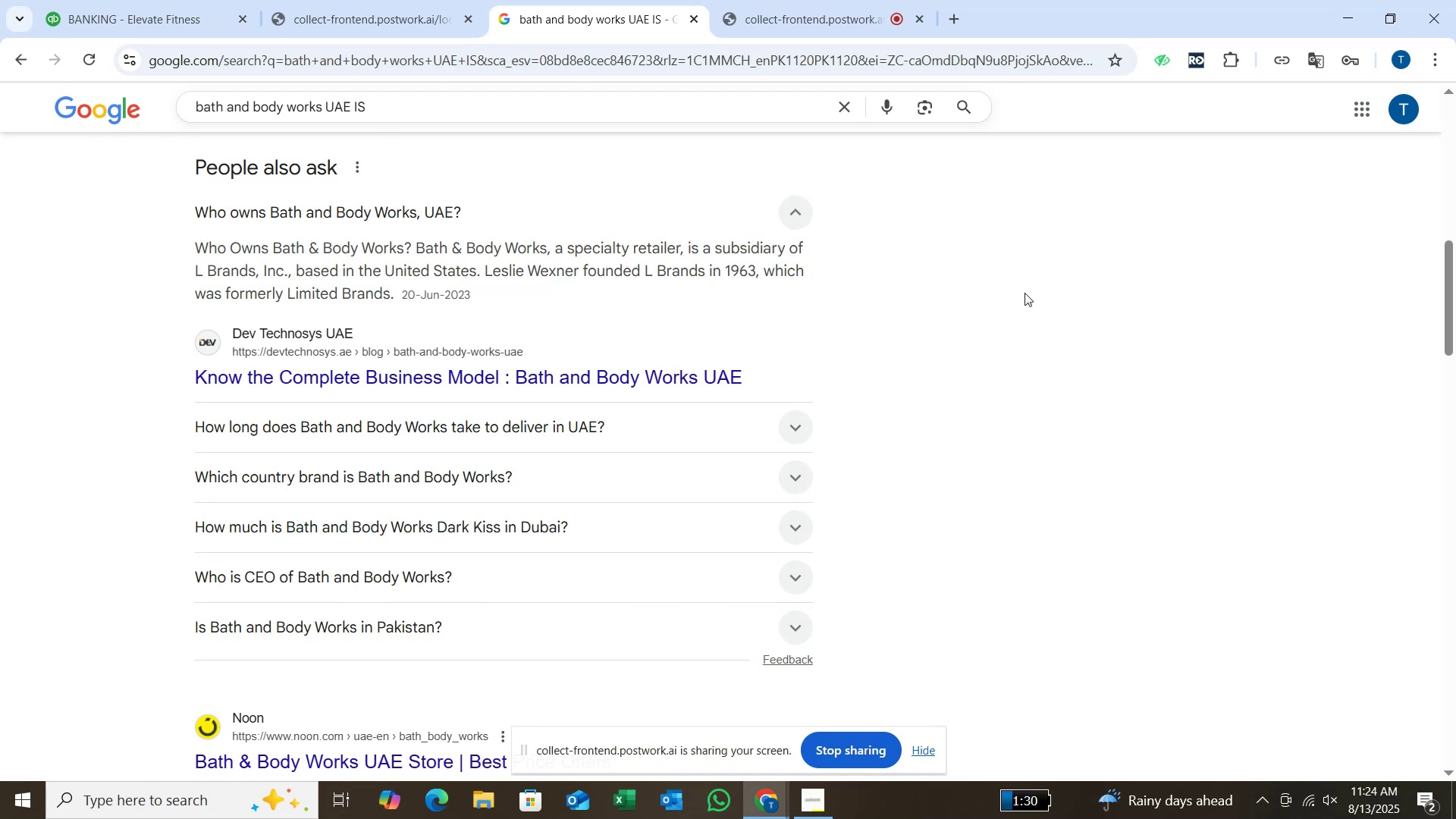 
wait(23.82)
 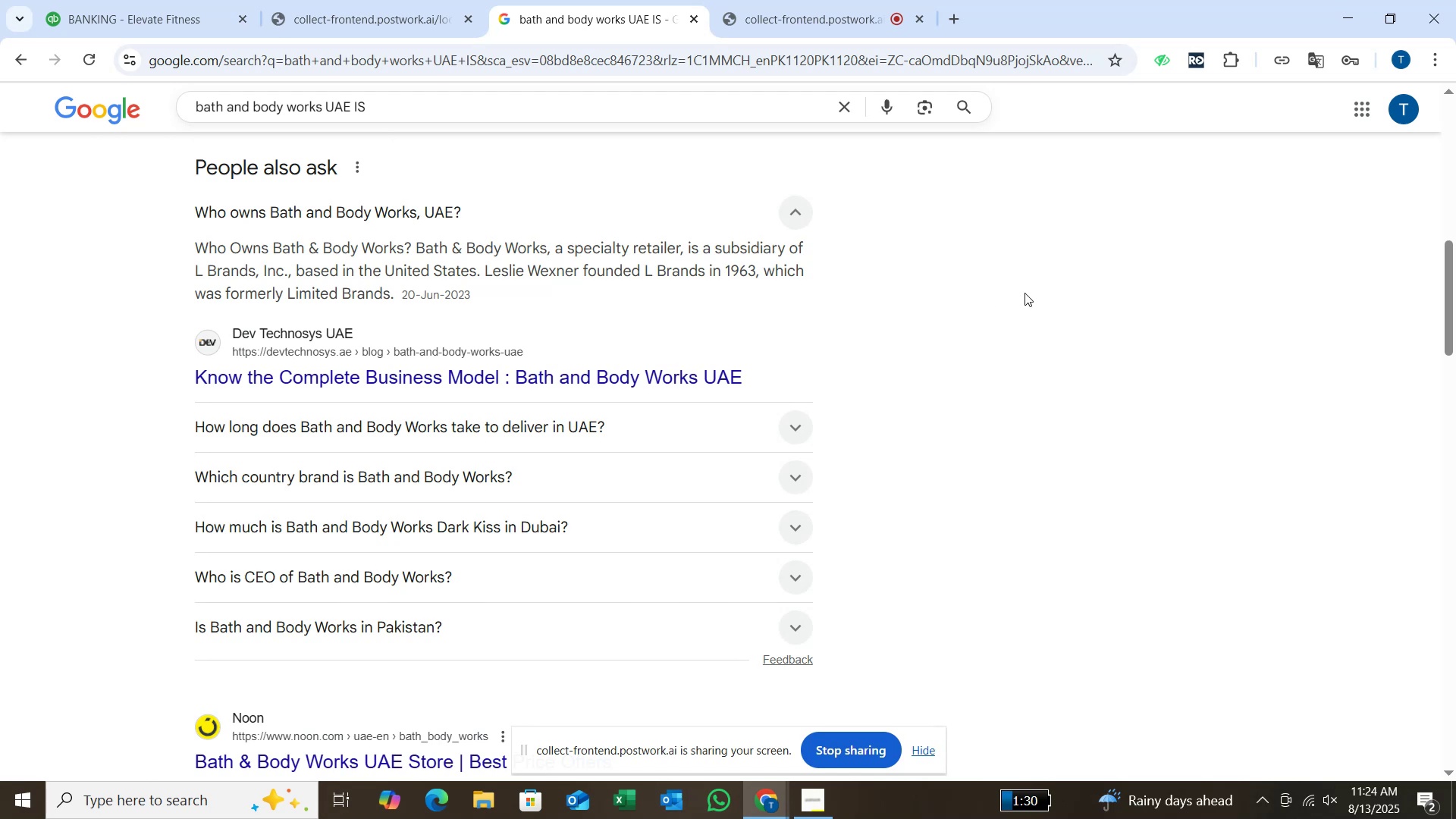 
left_click([208, 14])
 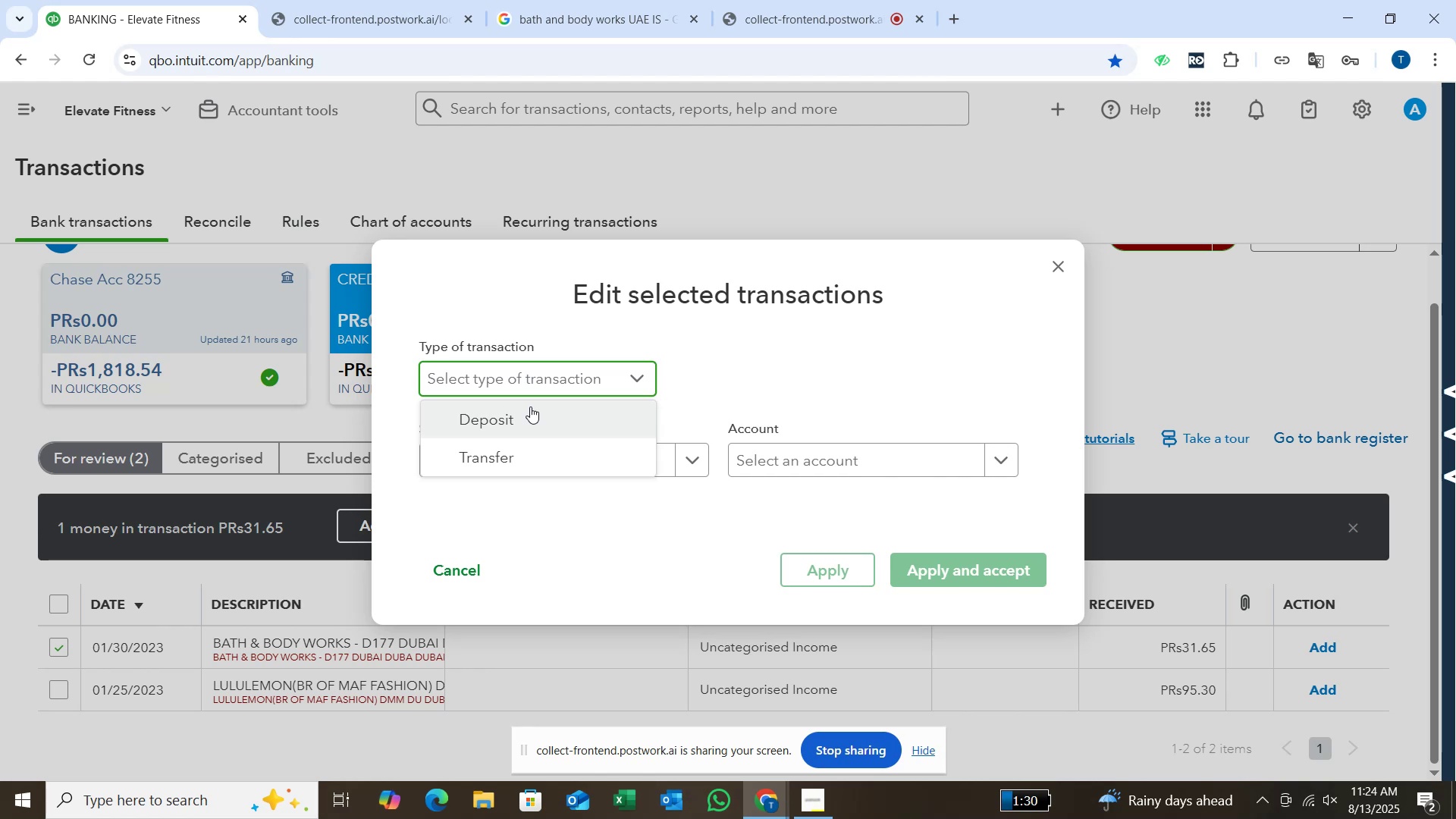 
wait(5.85)
 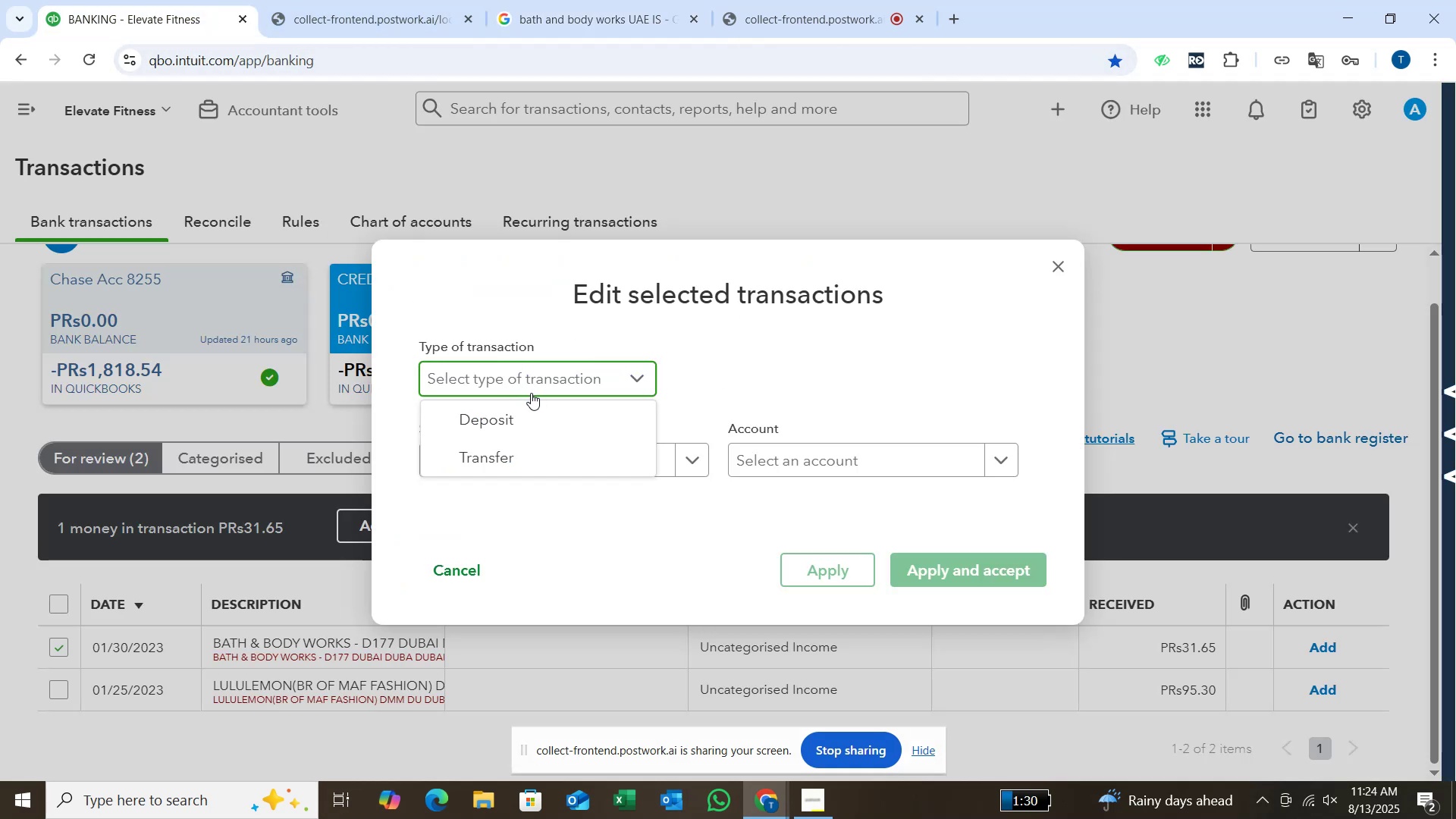 
left_click([531, 422])
 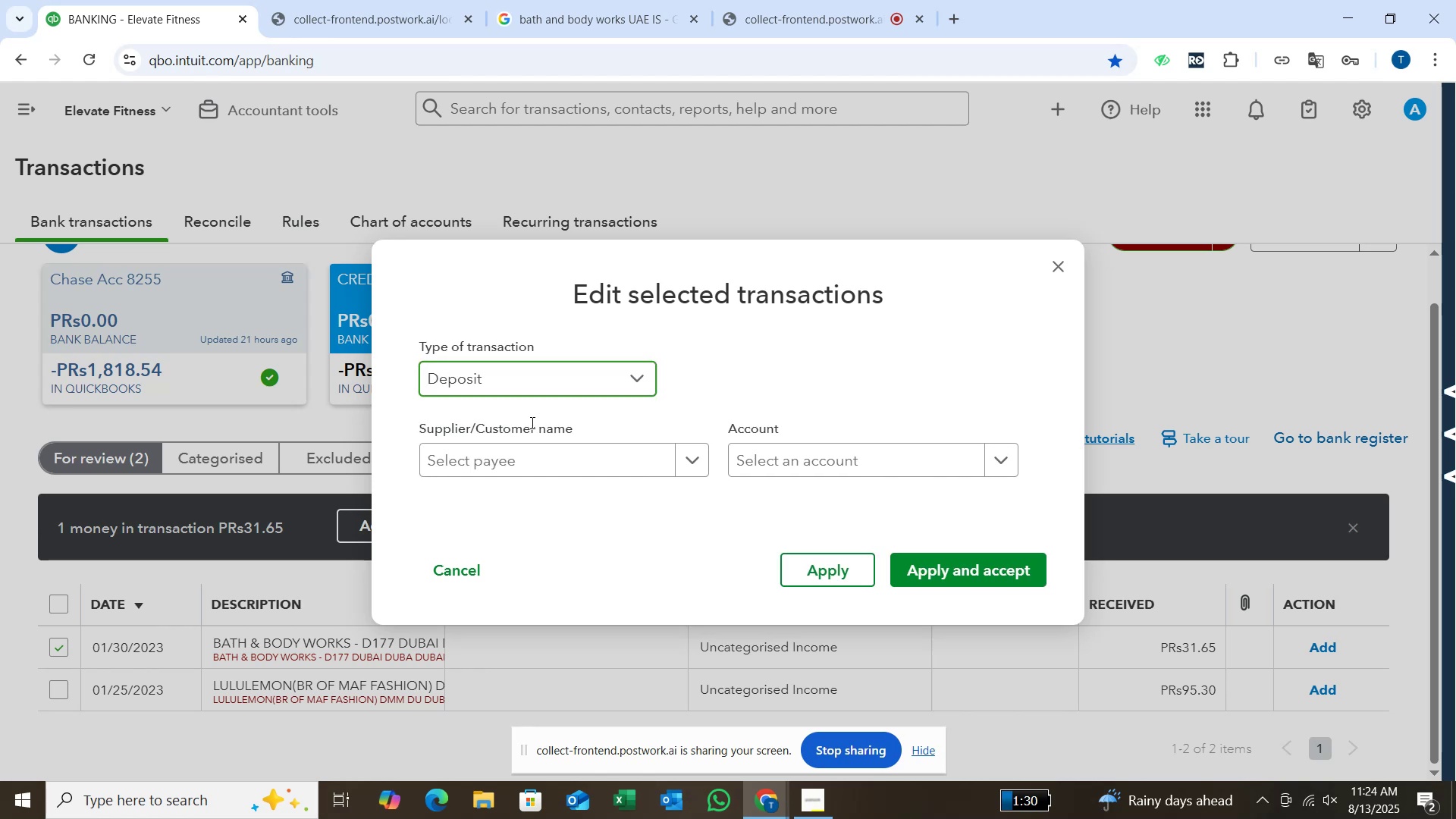 
wait(12.06)
 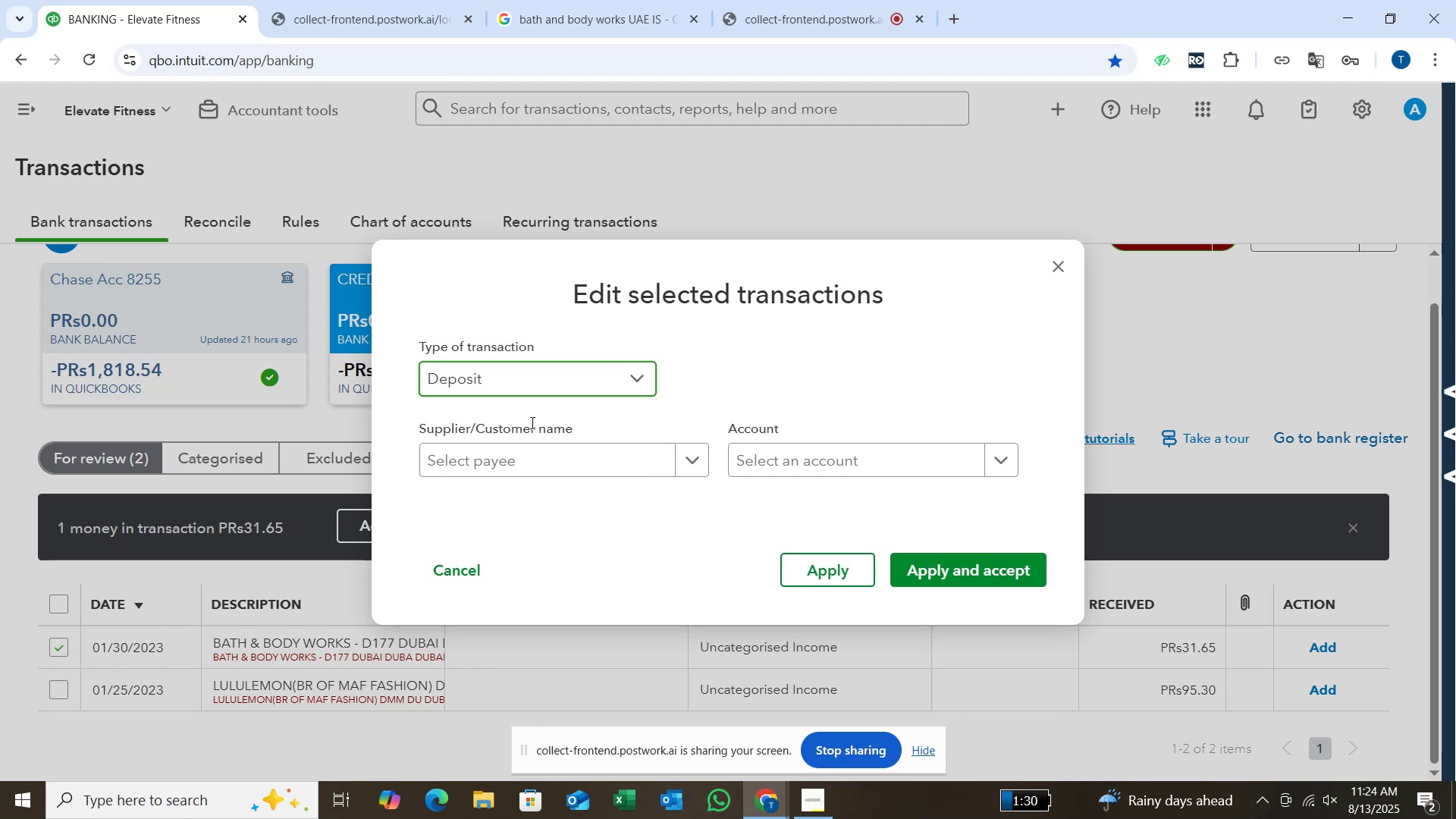 
left_click([581, 455])
 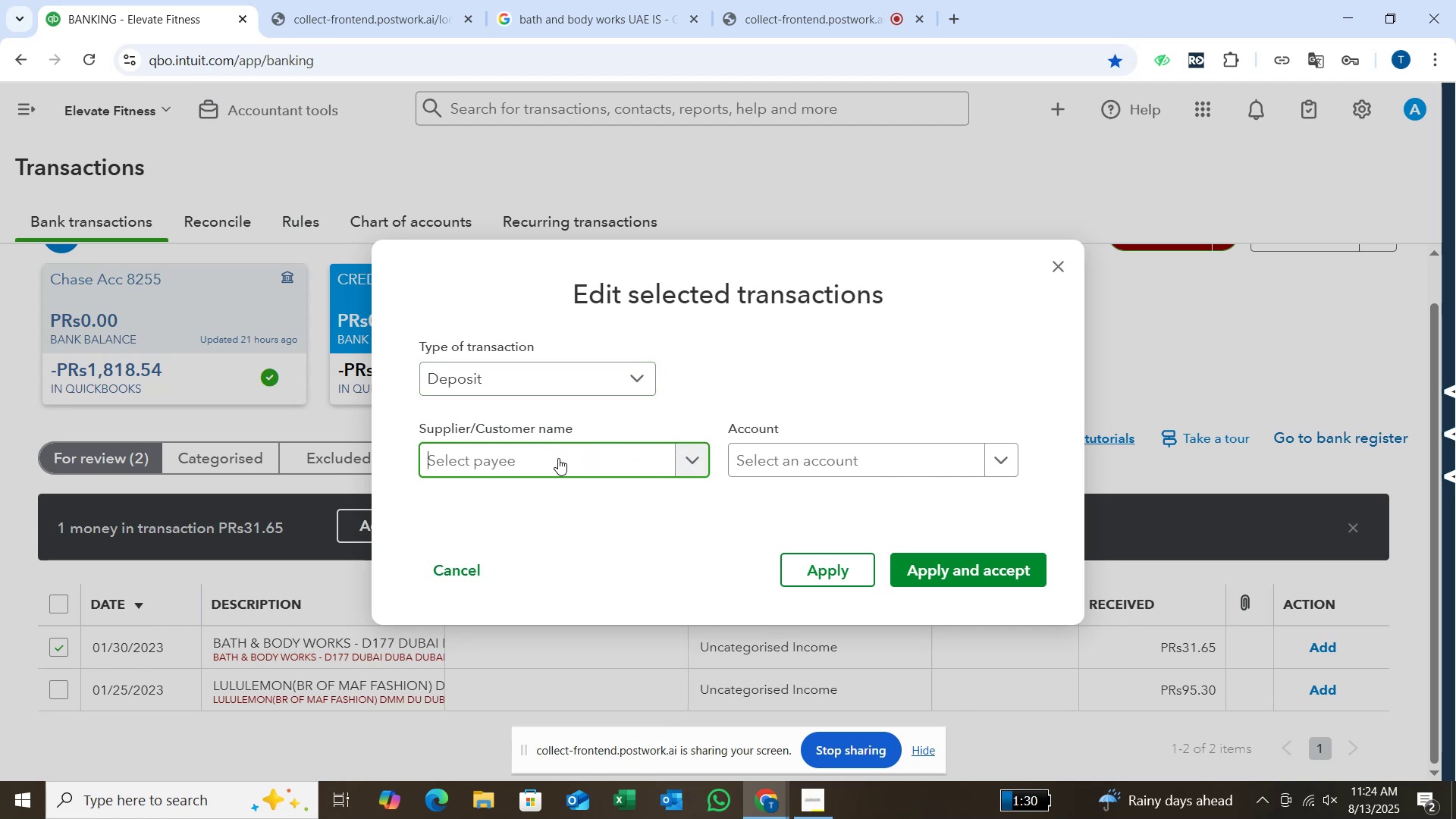 
type(BATH )
 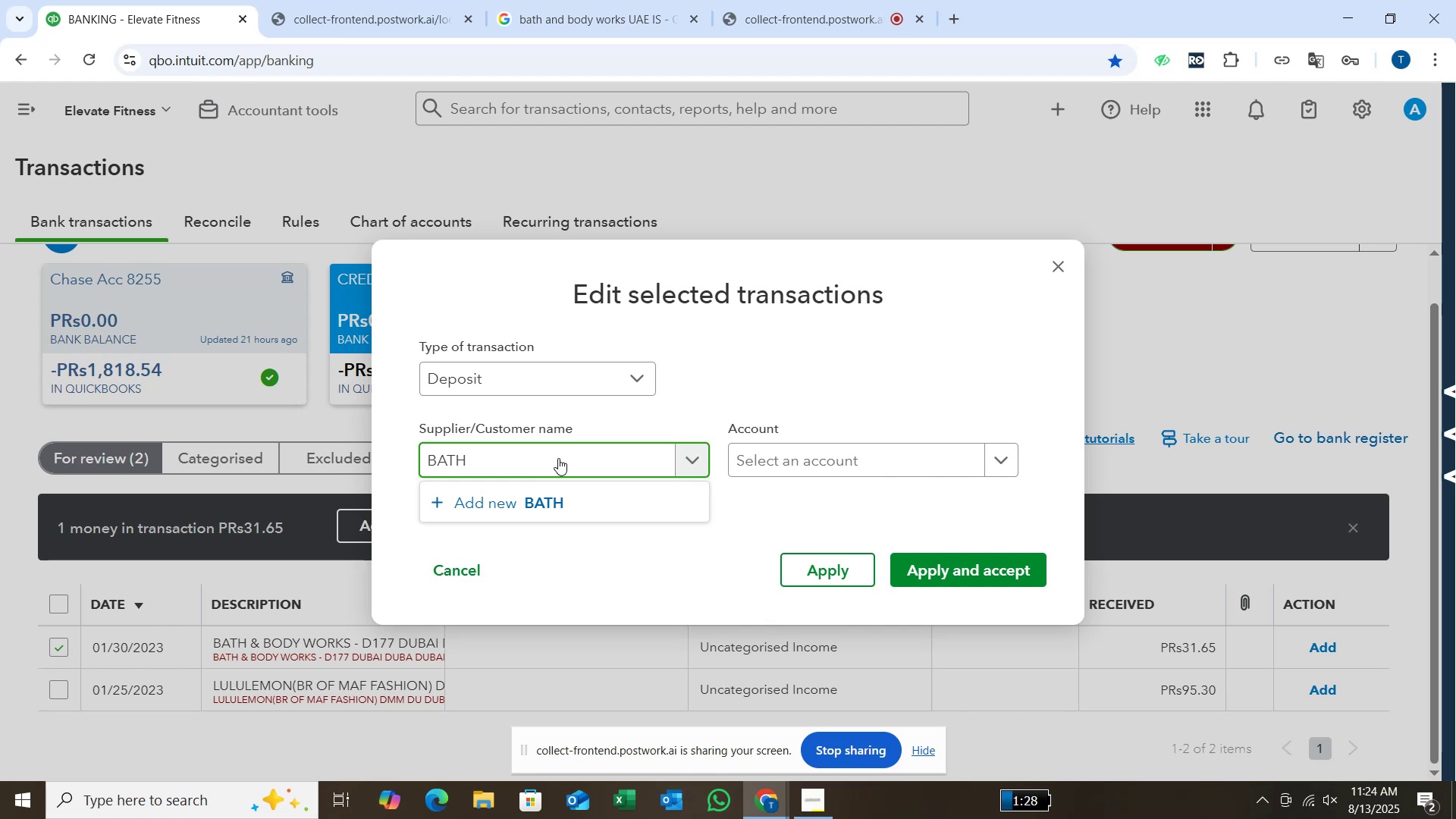 
wait(14.55)
 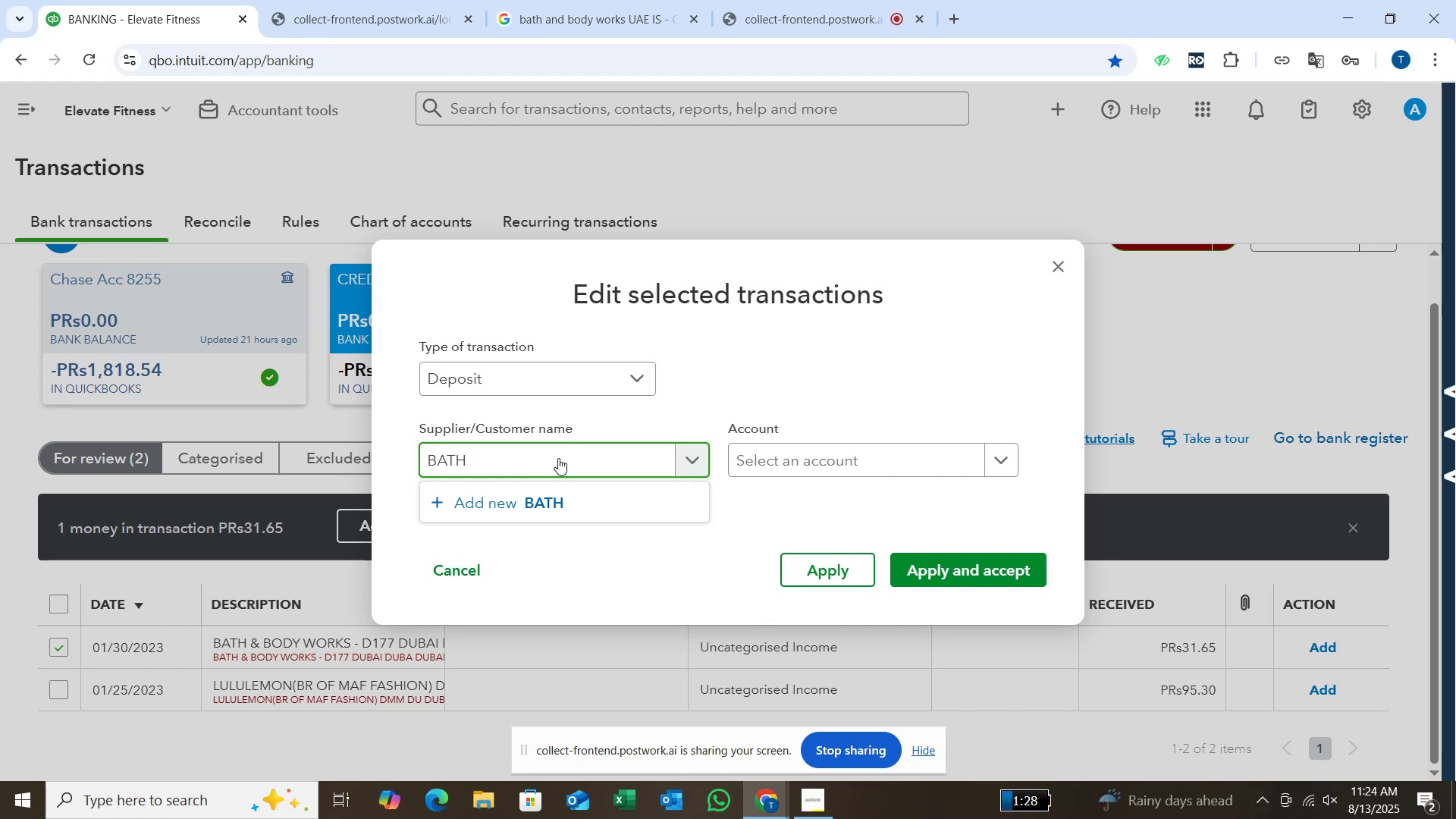 
key(Shift+1)
 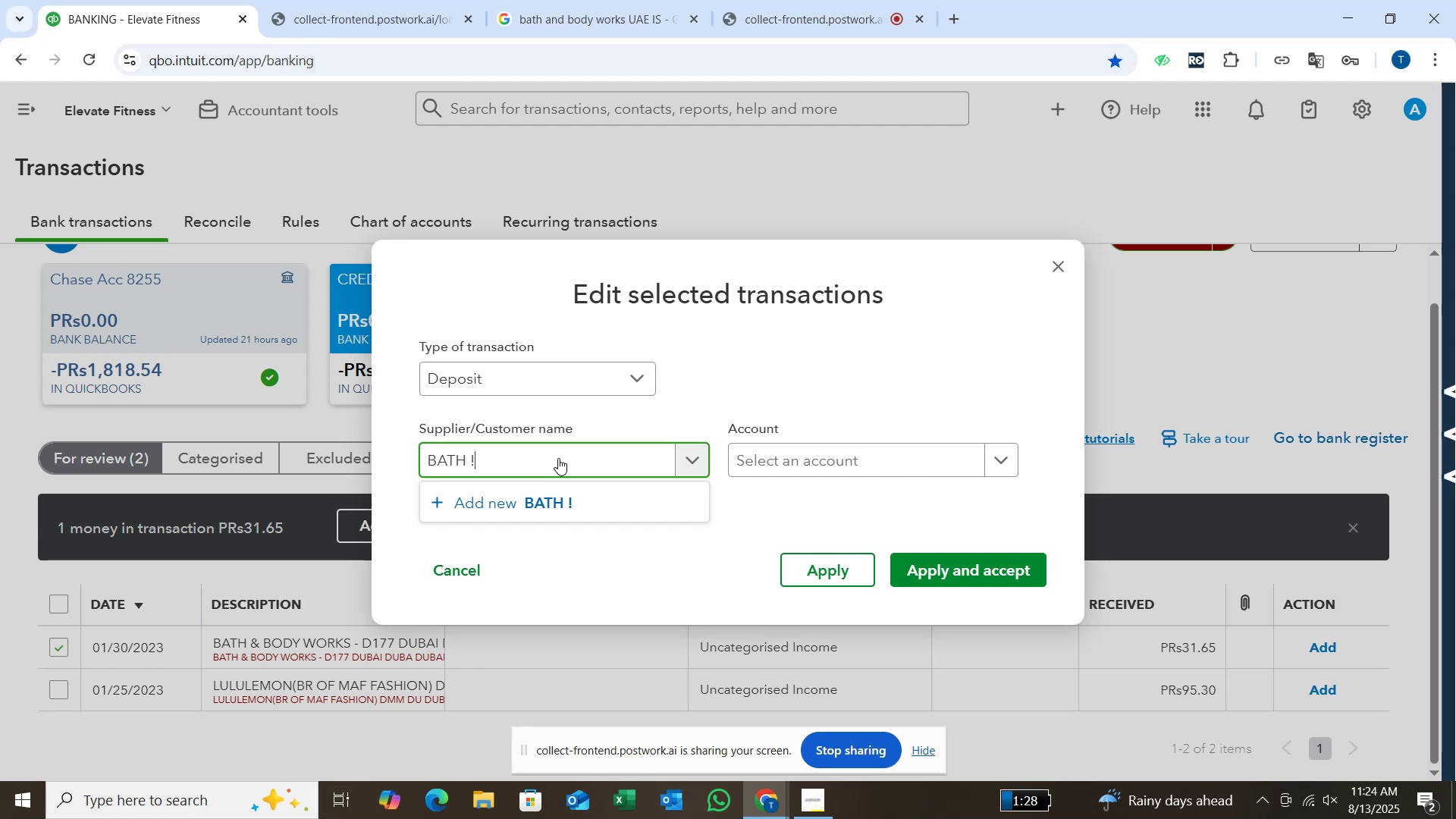 
key(Backspace)
 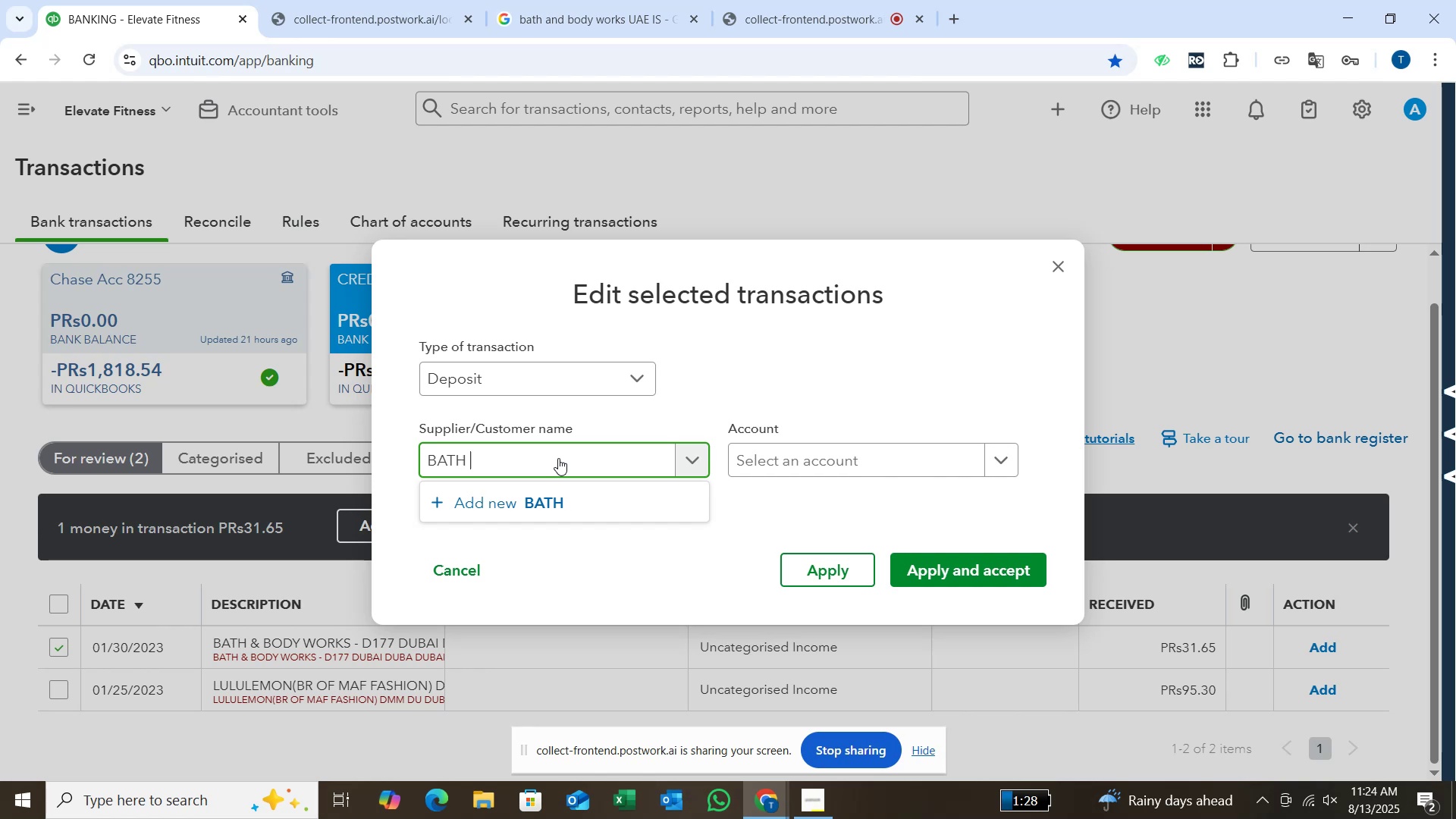 
key(1)
 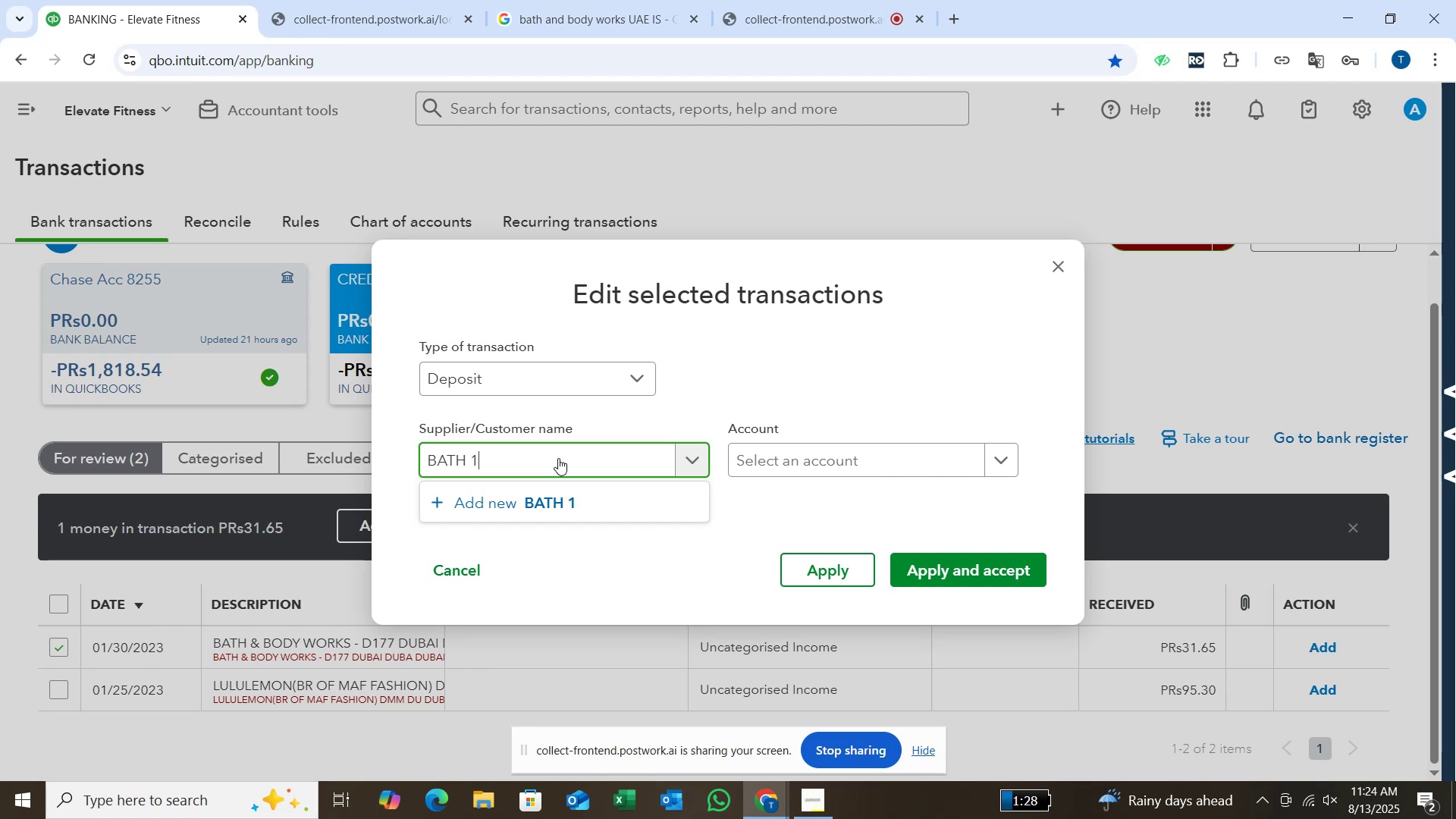 
key(Enter)
 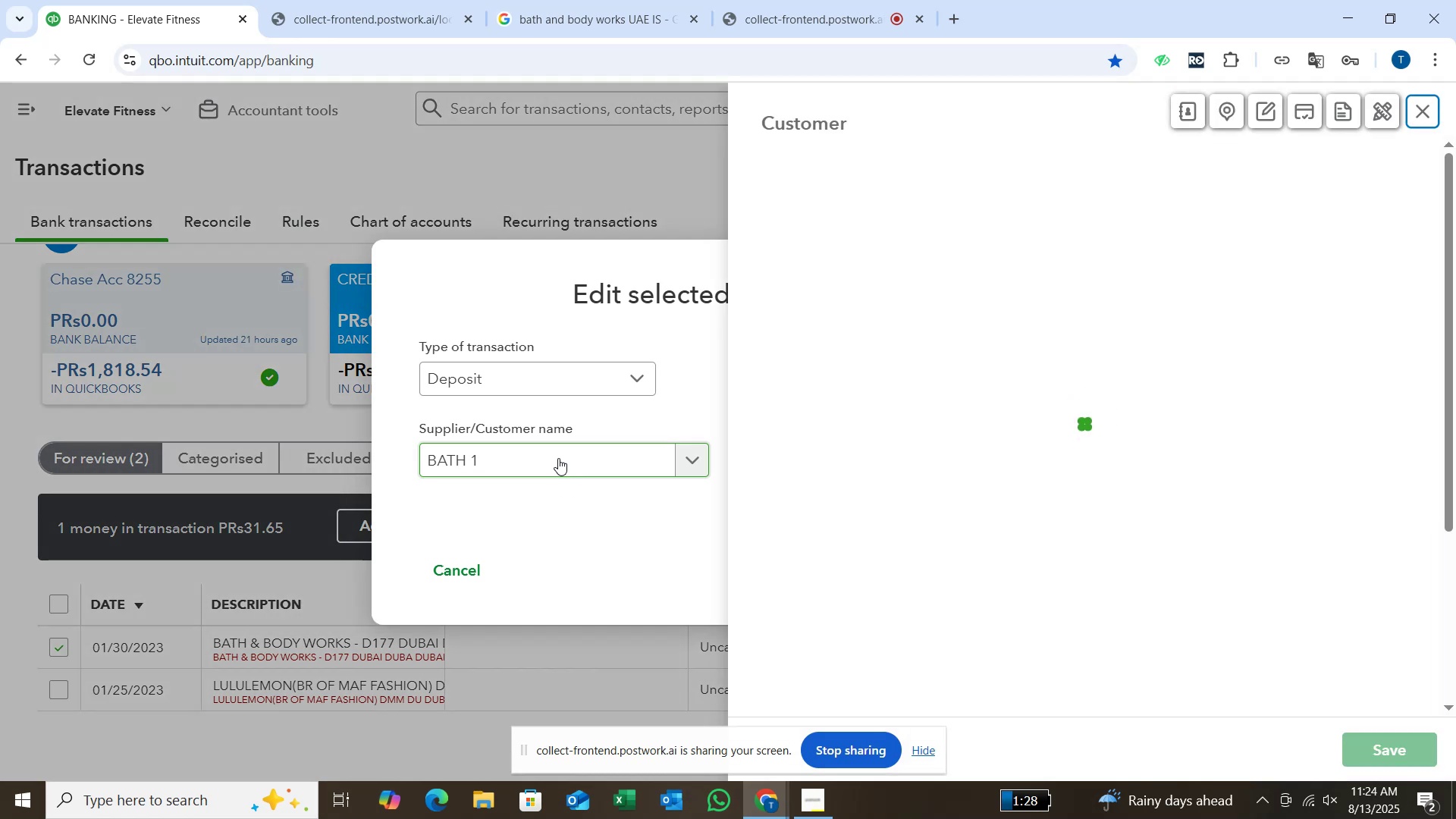 
key(Backspace)
 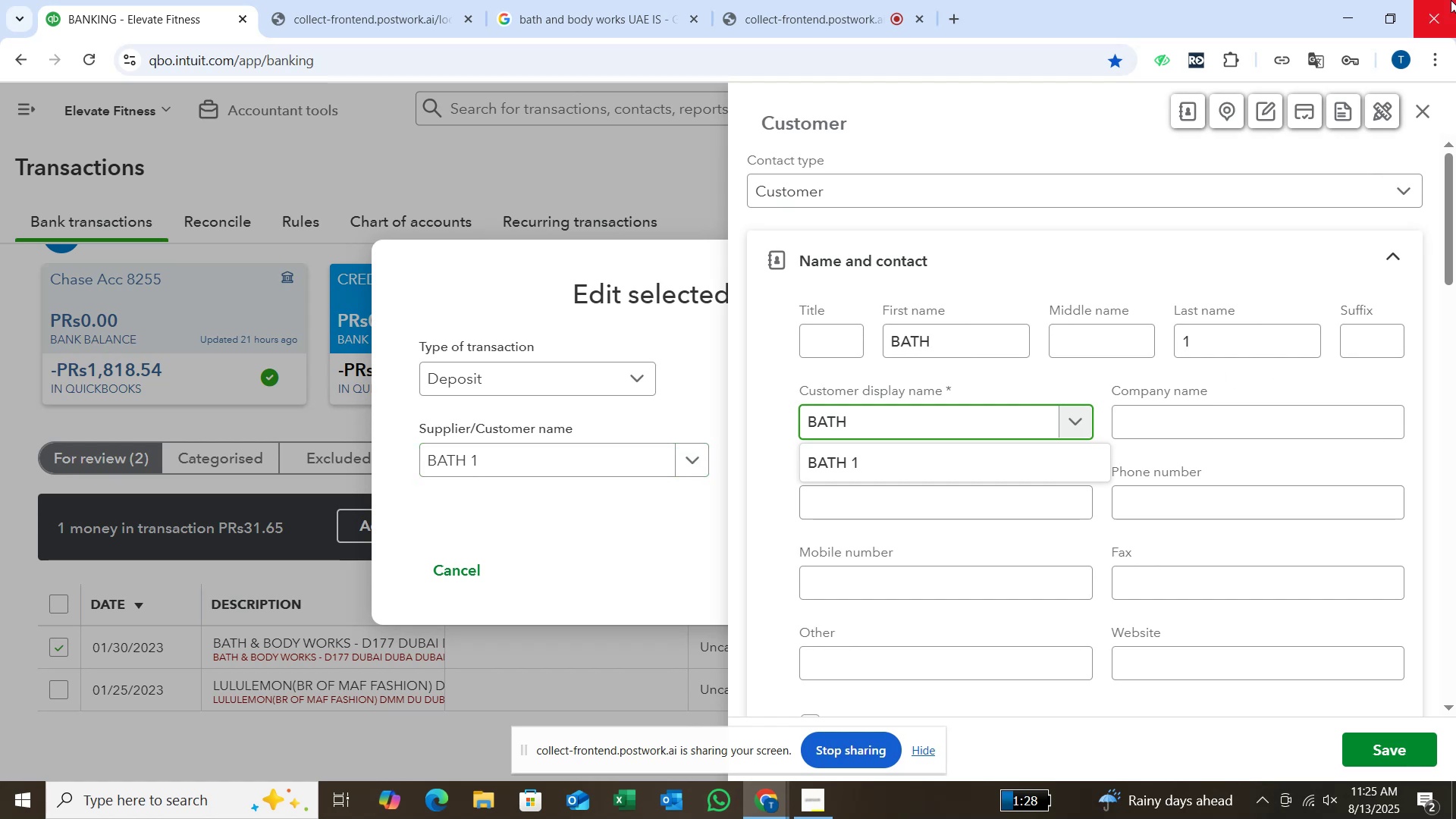 
left_click([1419, 106])
 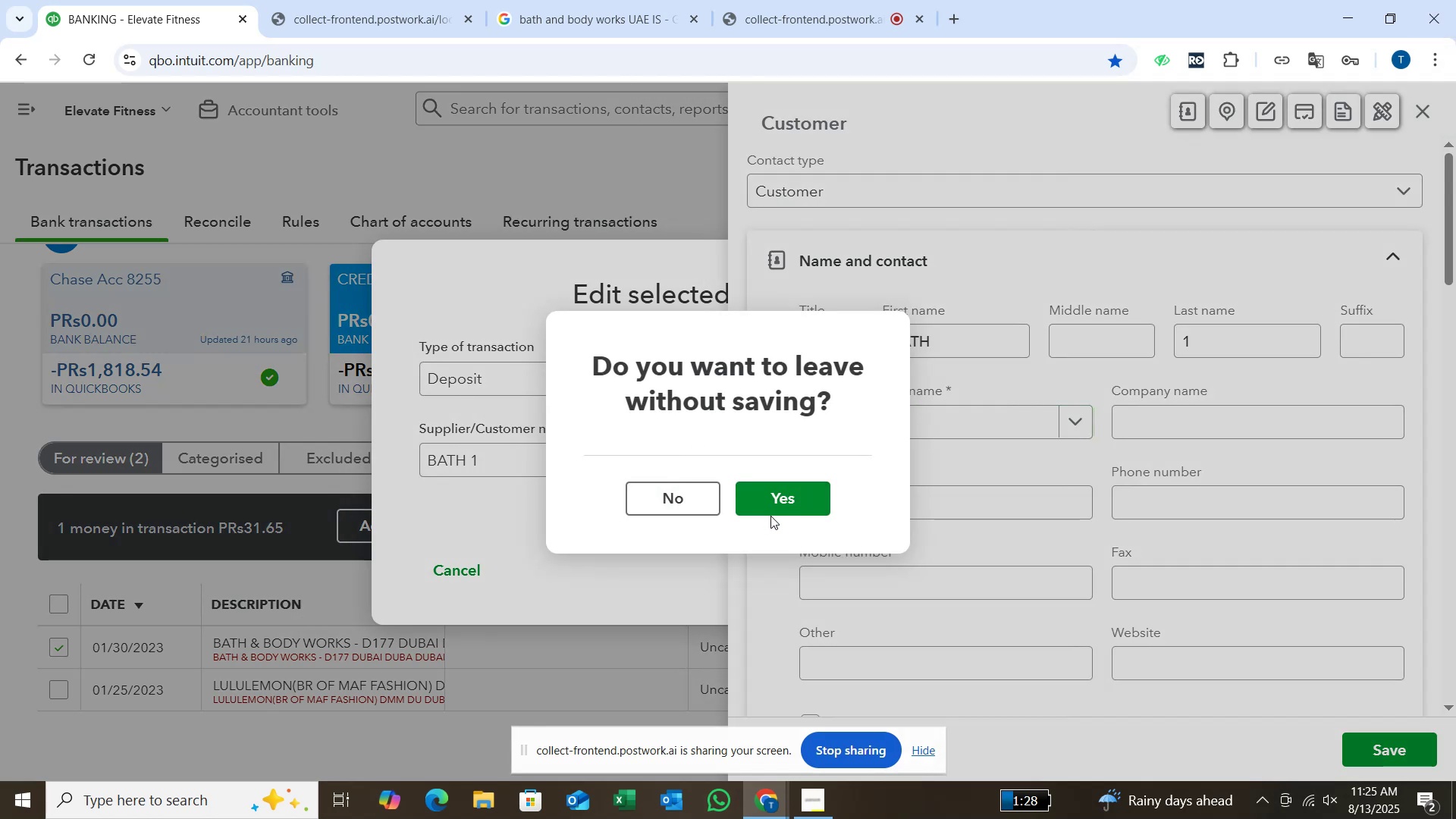 
left_click([780, 512])
 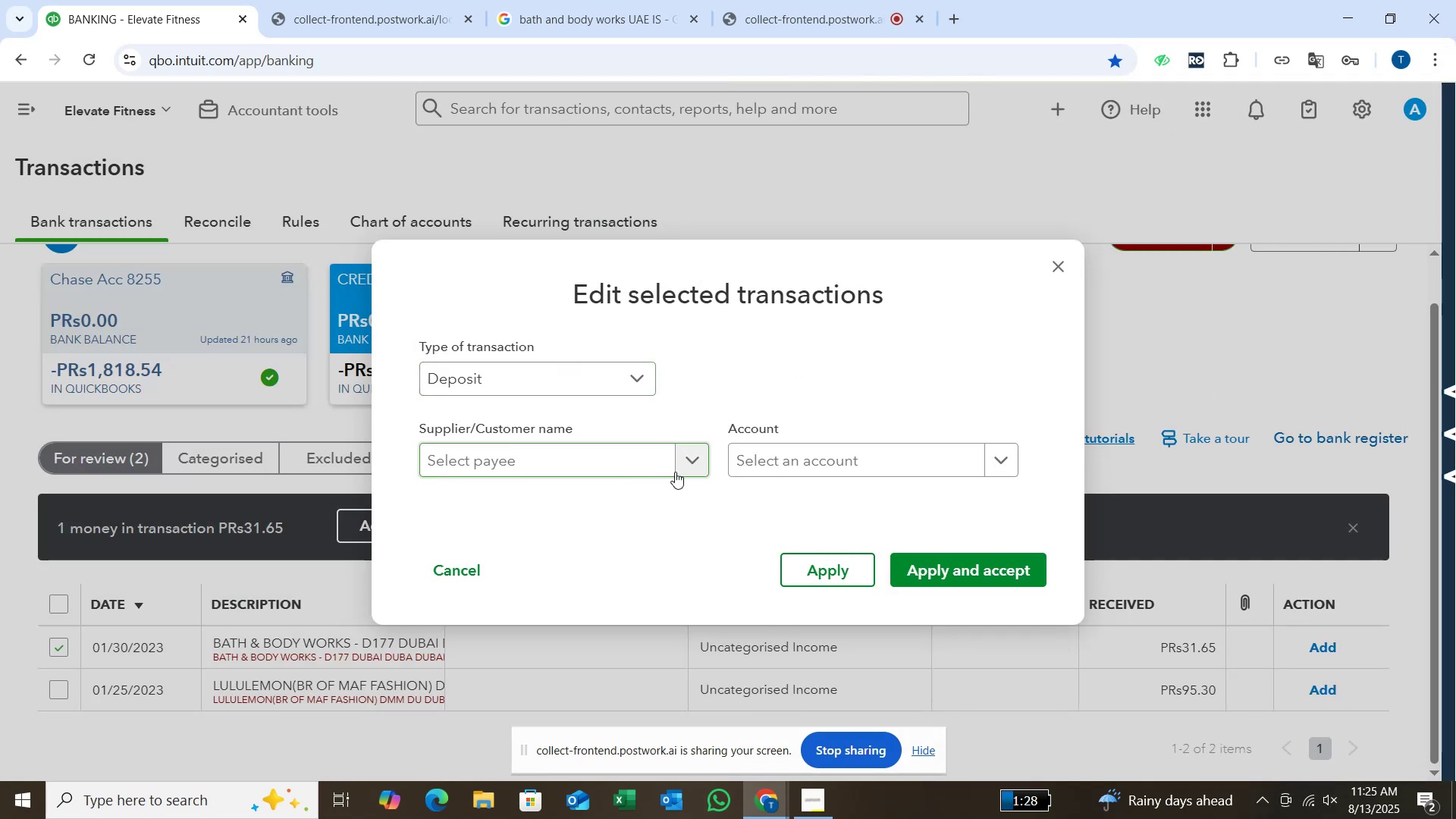 
left_click([695, 467])
 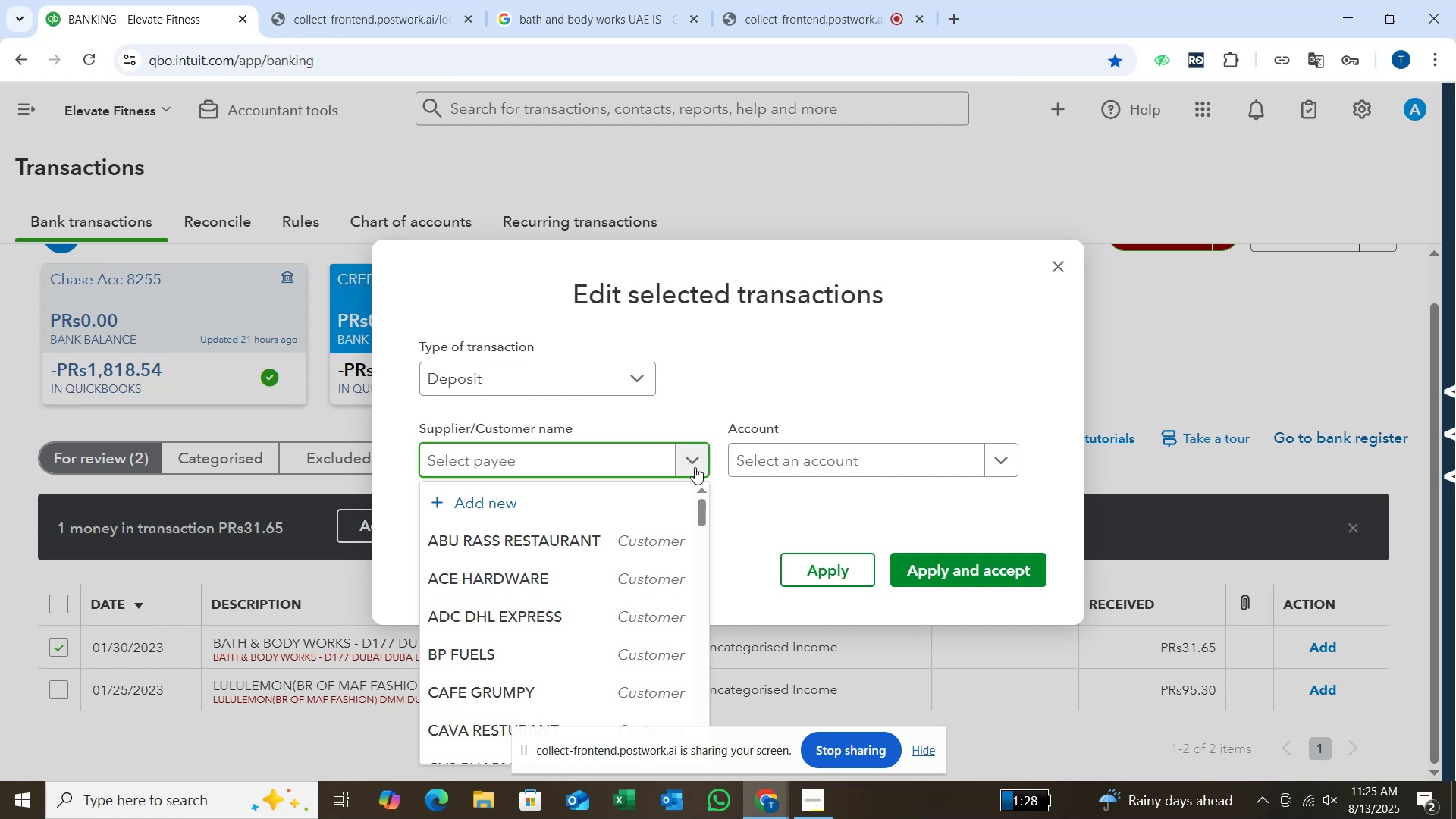 
type(BATH !)
key(Backspace)
key(Backspace)
type(!)
key(Backspace)
 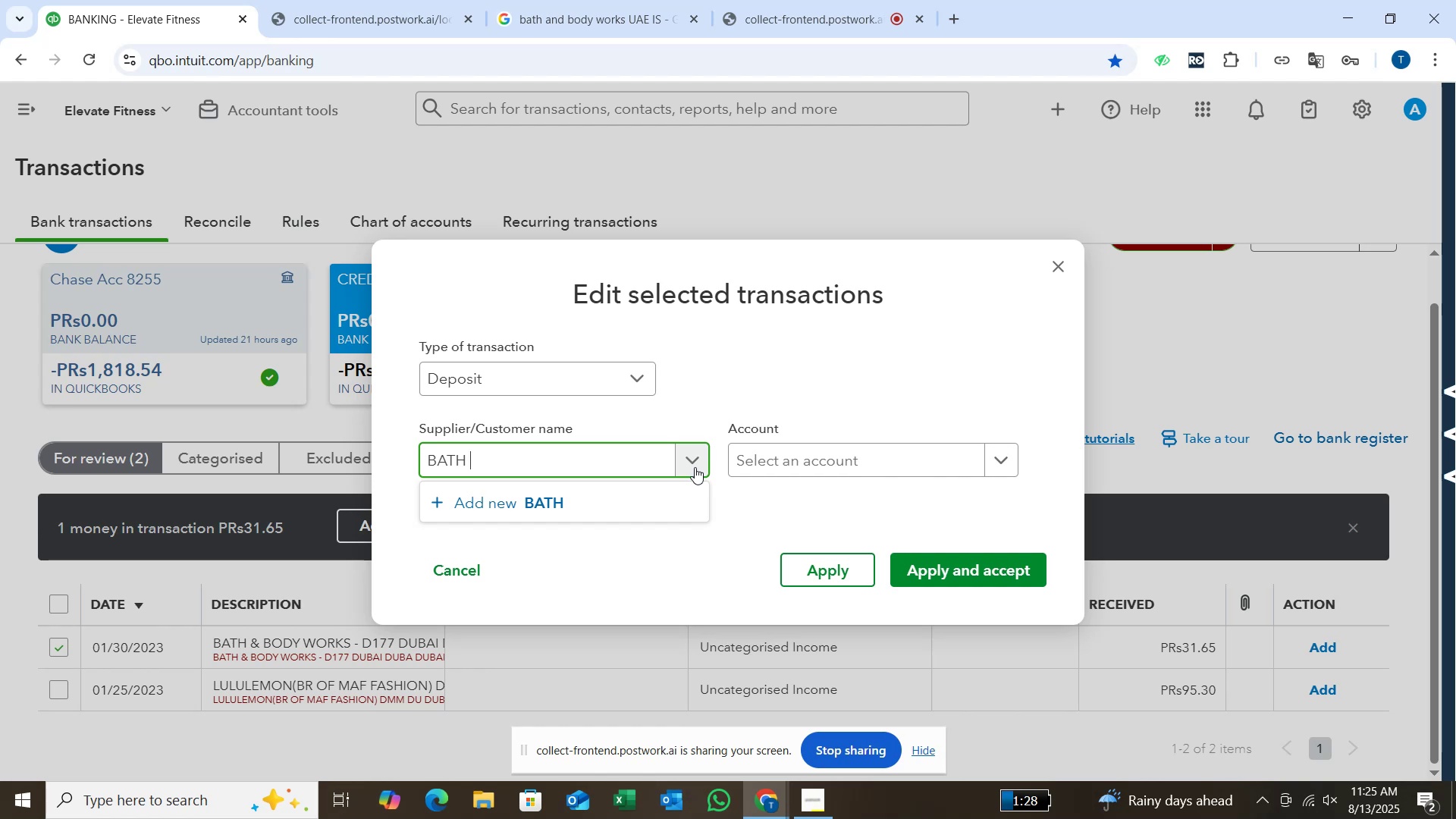 
hold_key(key=1, duration=0.34)
 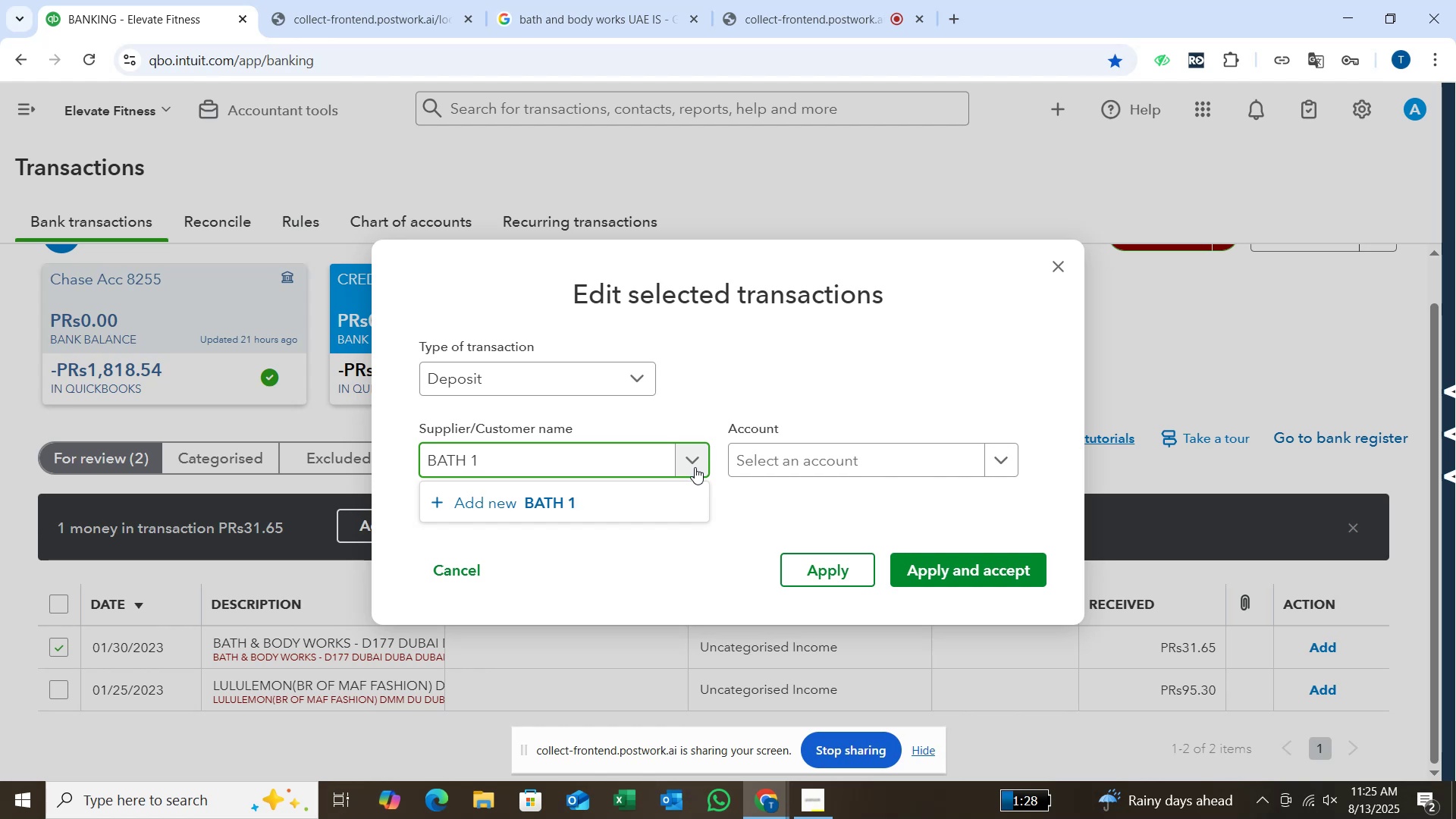 
hold_key(key=ShiftRight, duration=0.32)
 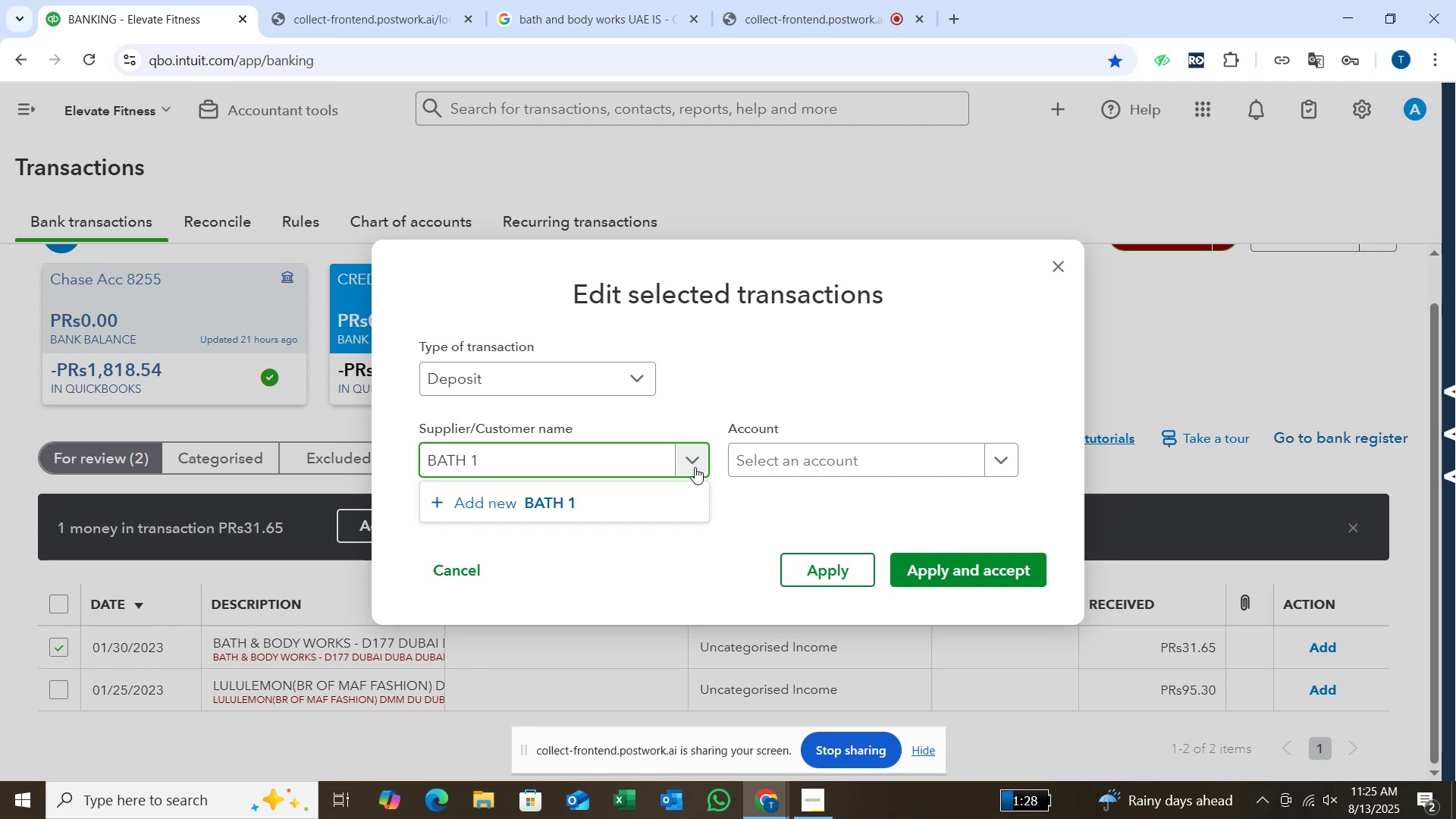 
key(Backspace)
 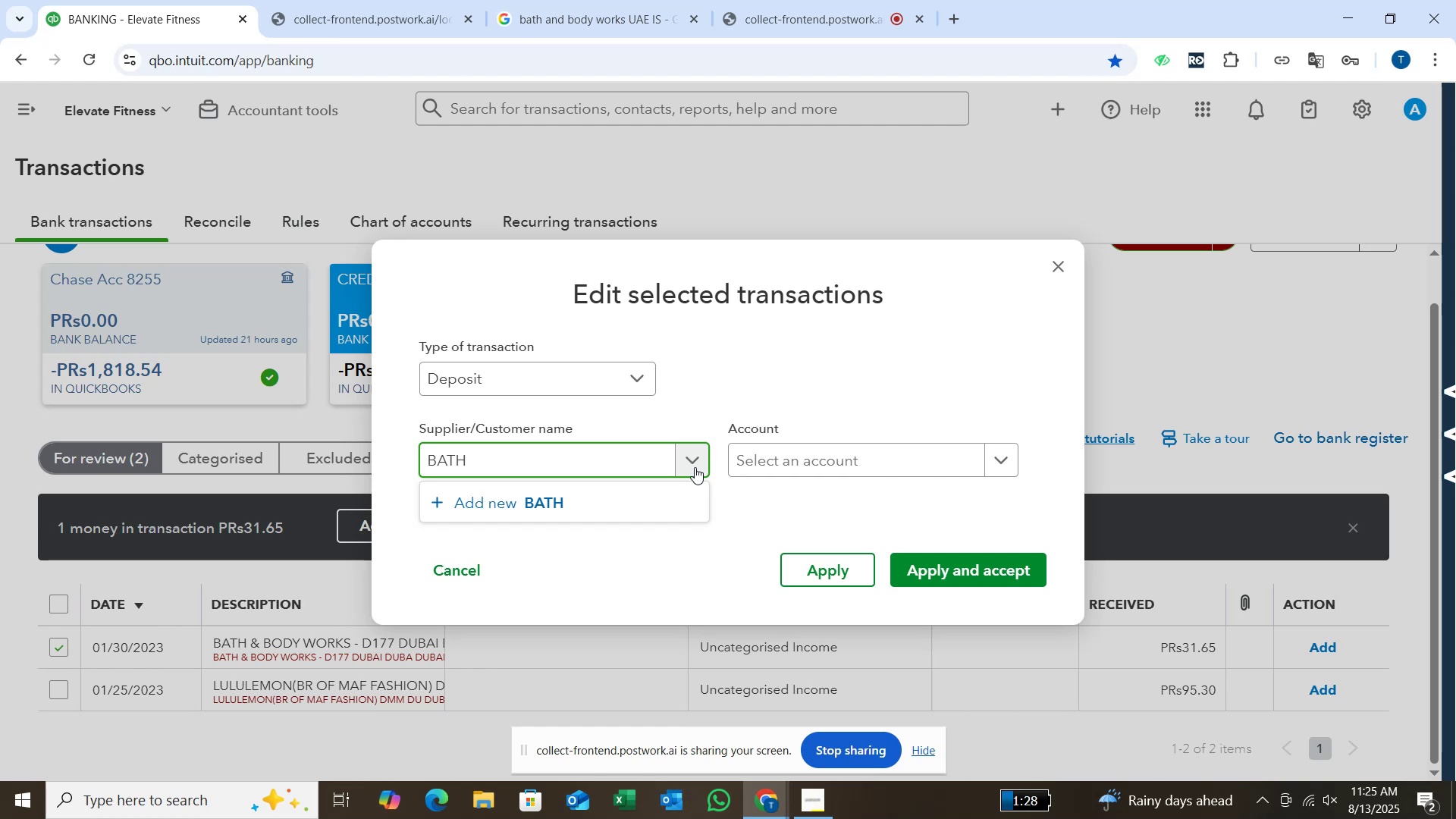 
key(Control+1)
 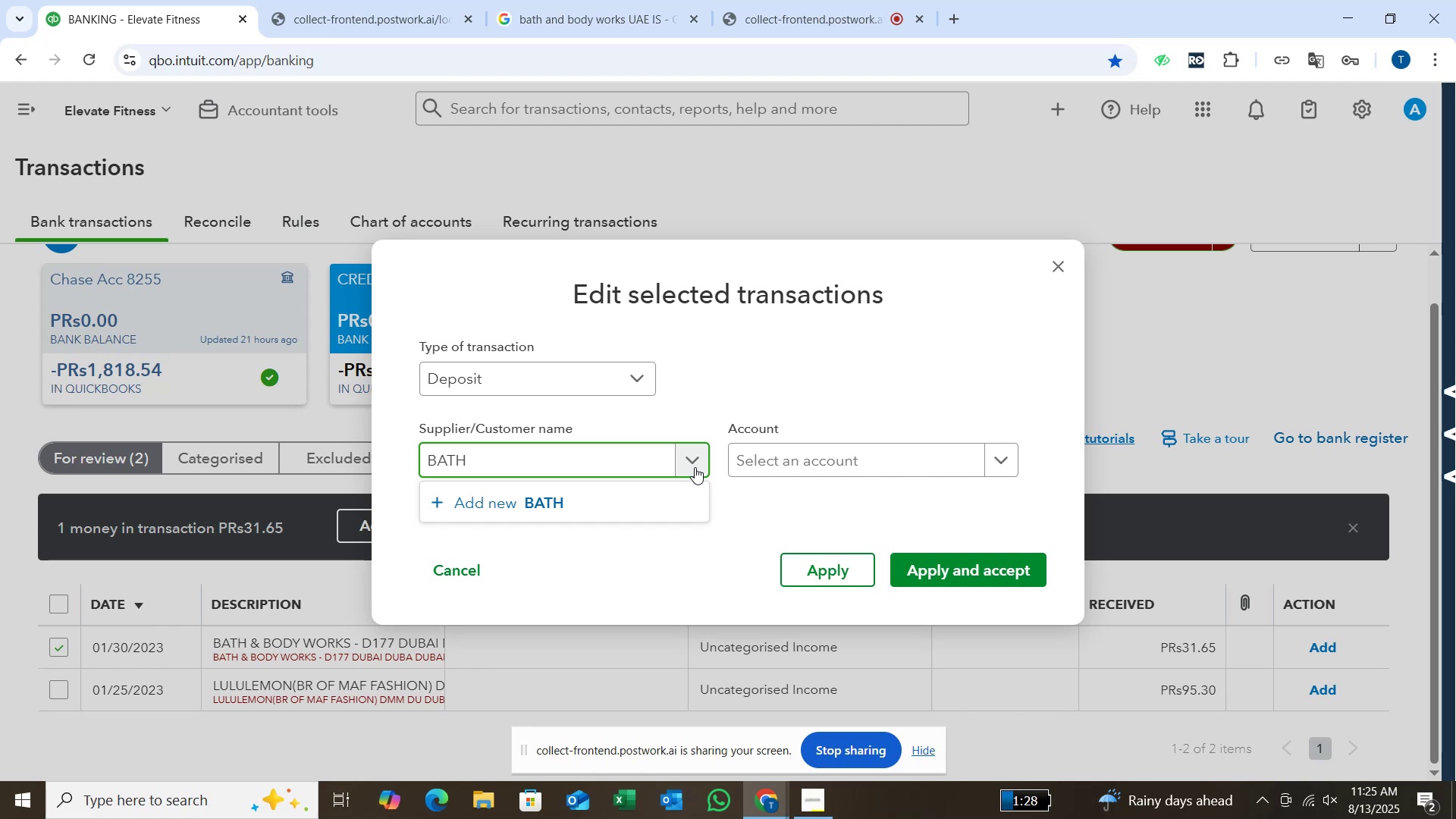 
wait(6.4)
 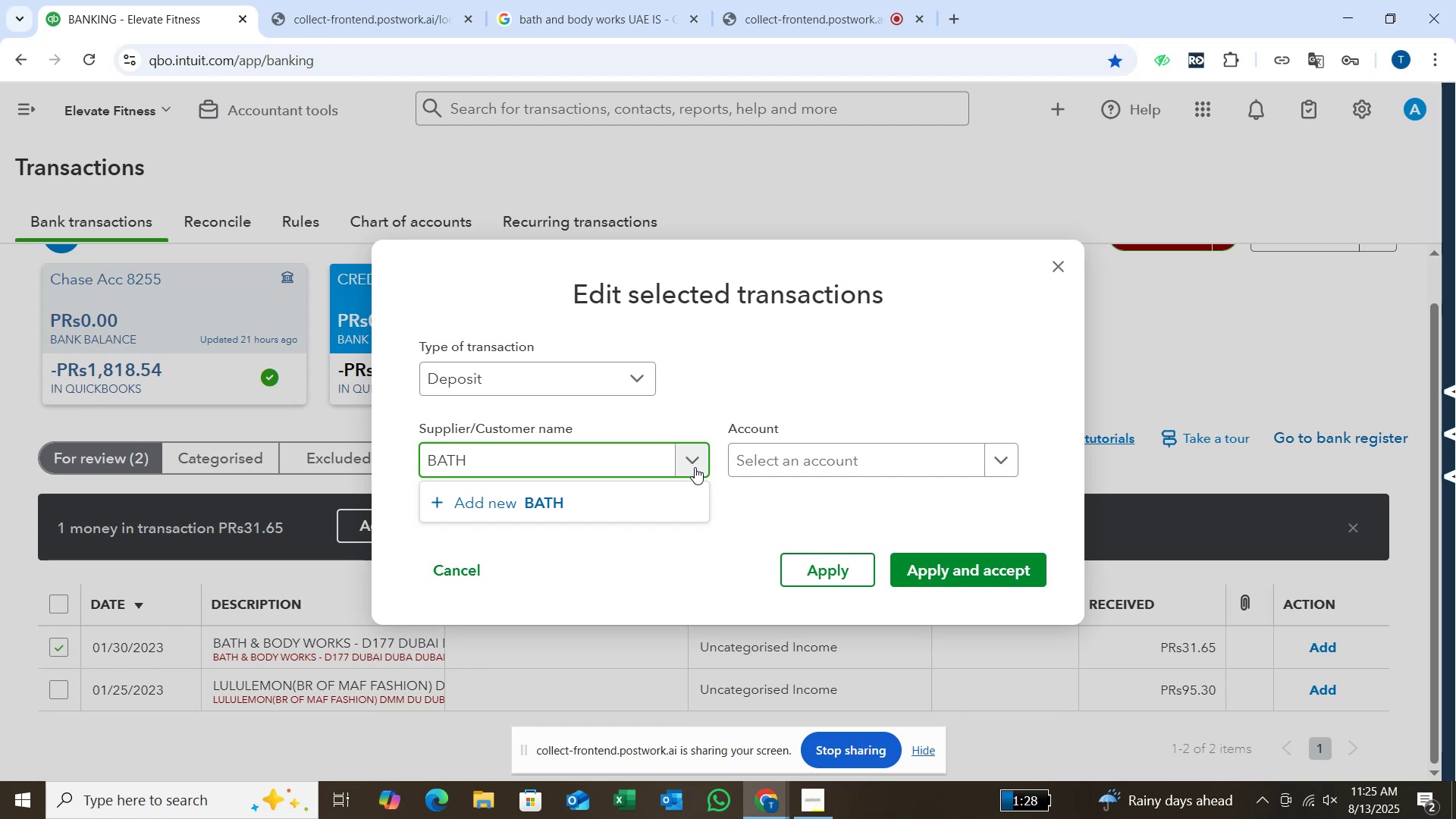 
hold_key(key=ShiftLeft, duration=0.57)
 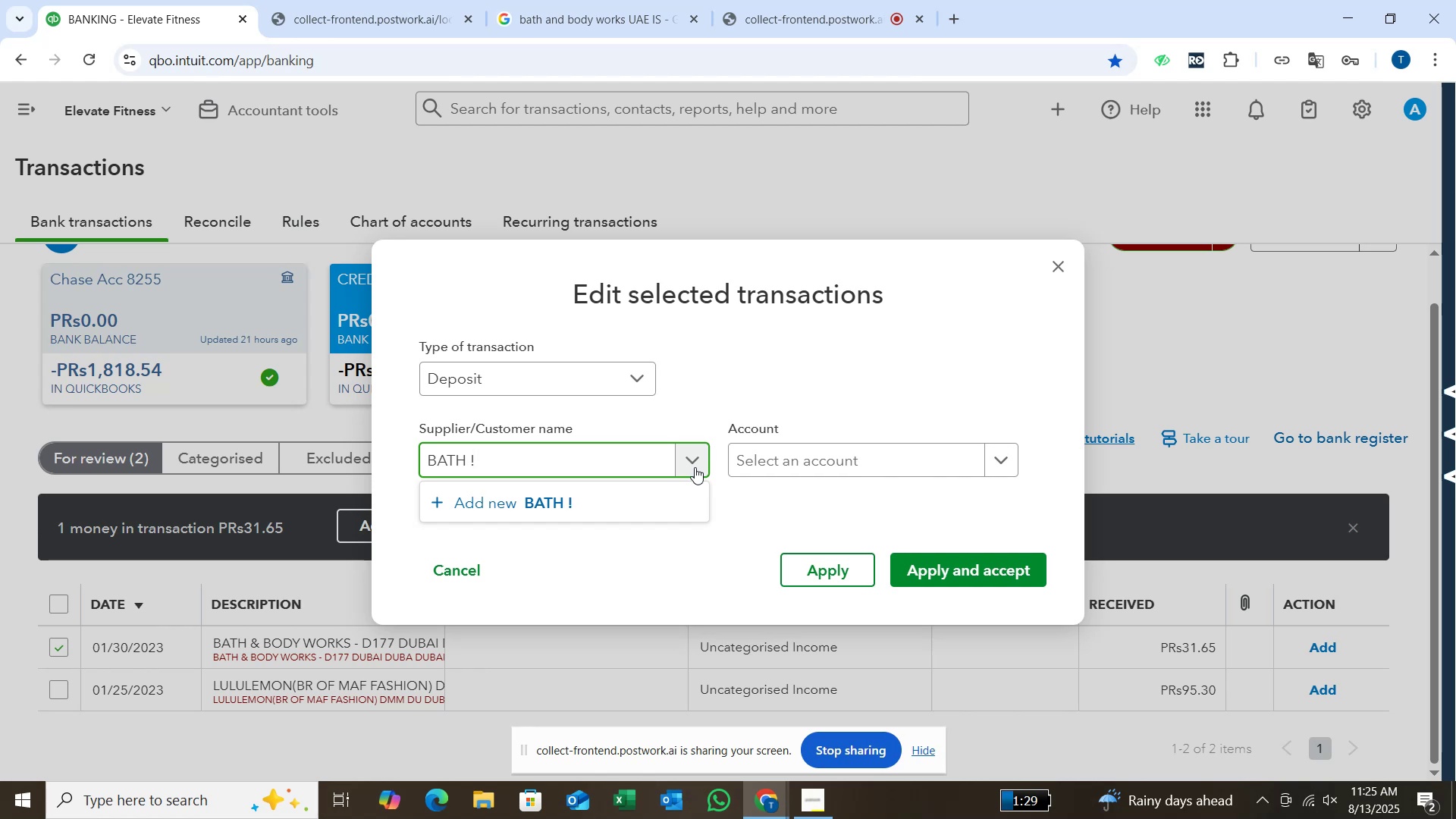 
hold_key(key=1, duration=0.31)
 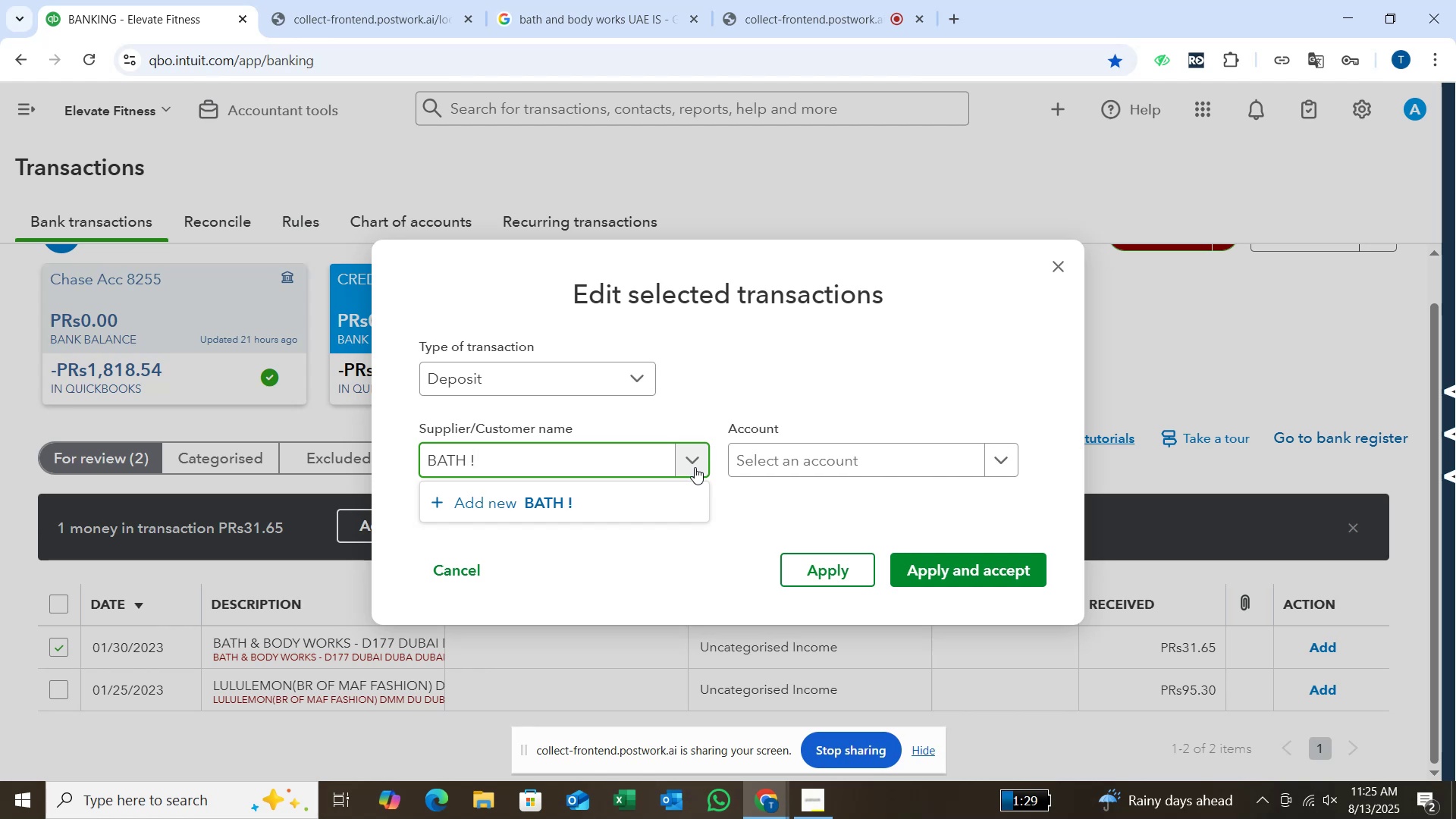 
key(Backspace)
 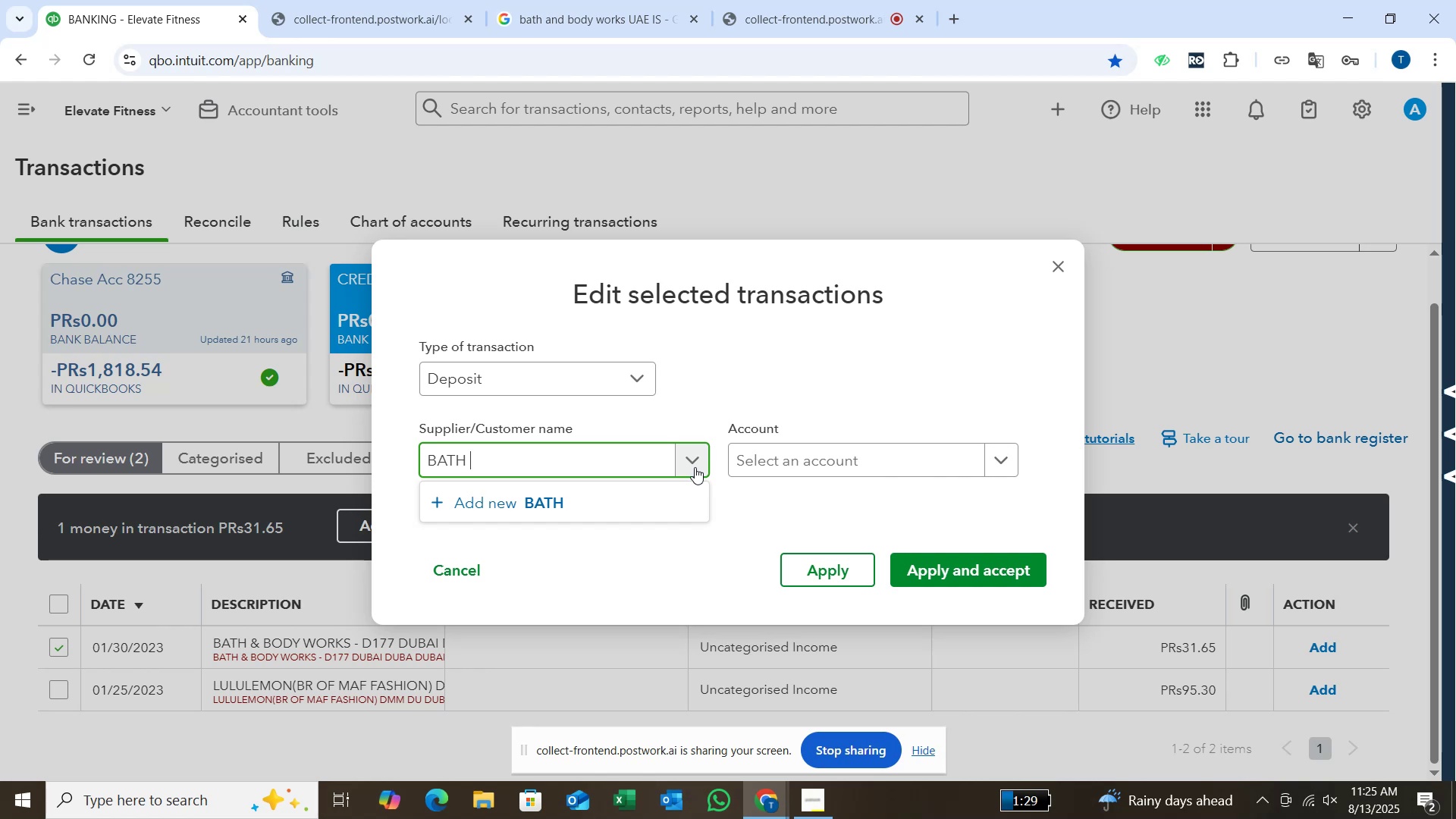 
key(Shift+1)
 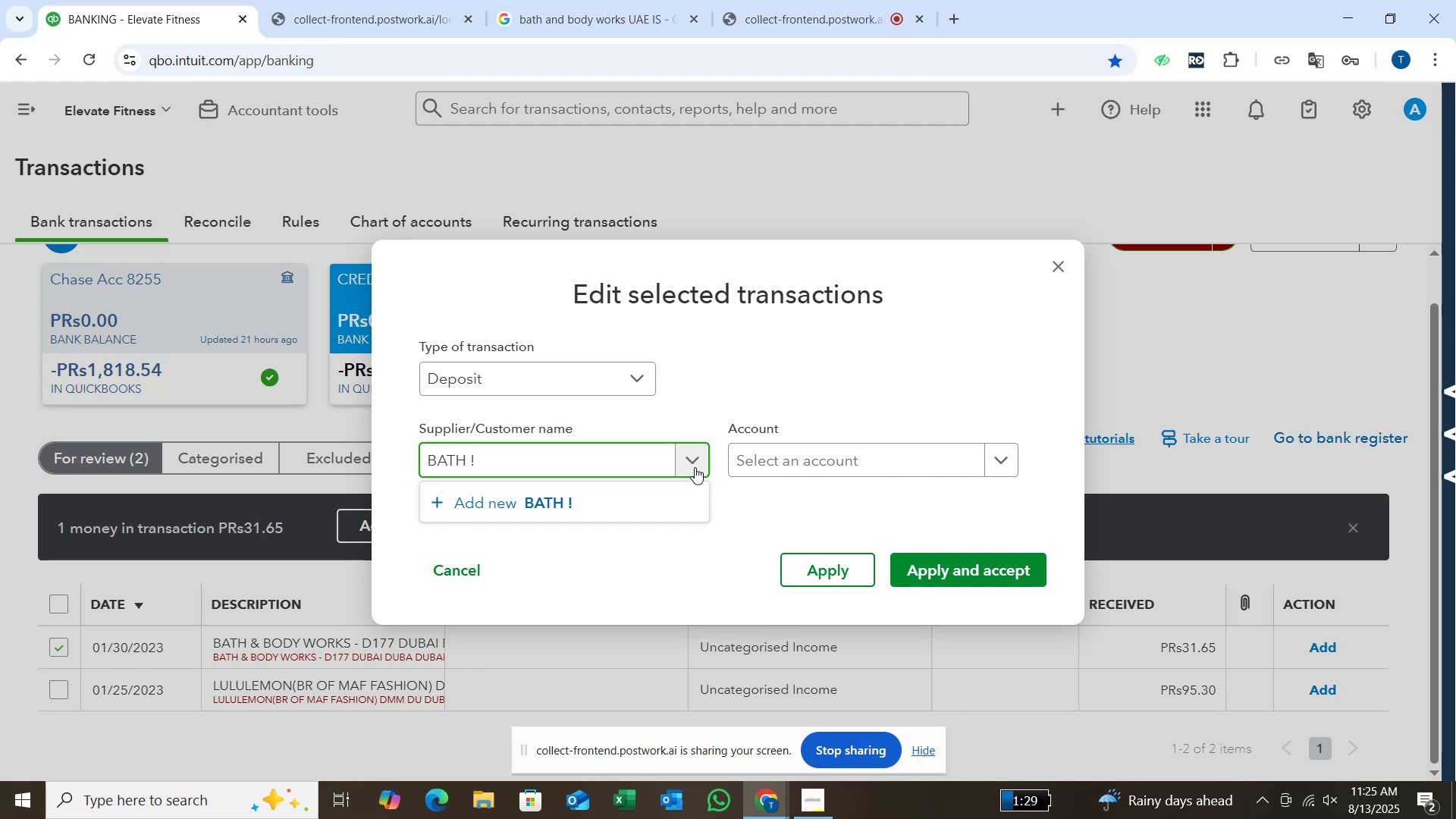 
key(Backspace)
 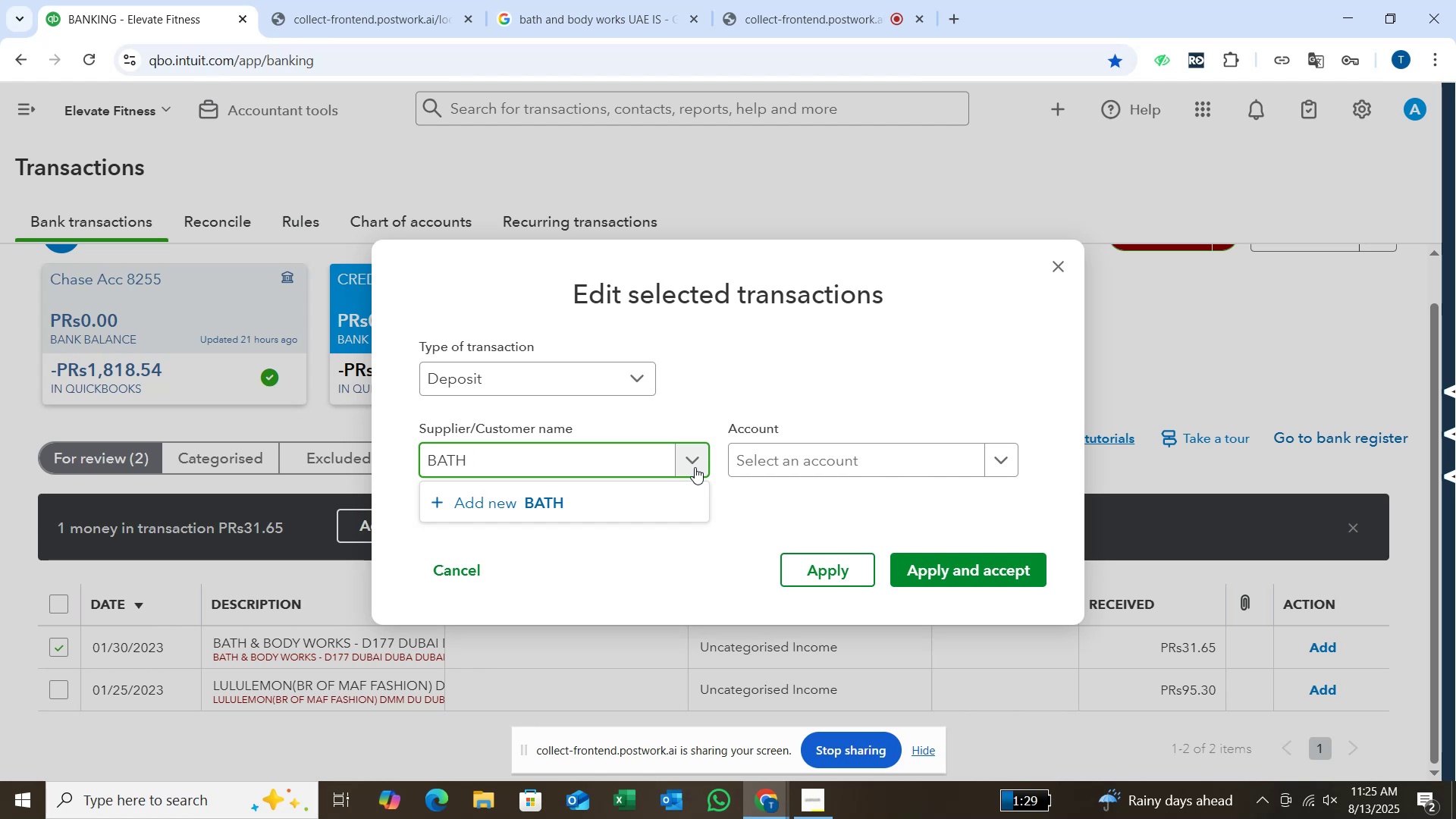 
wait(15.17)
 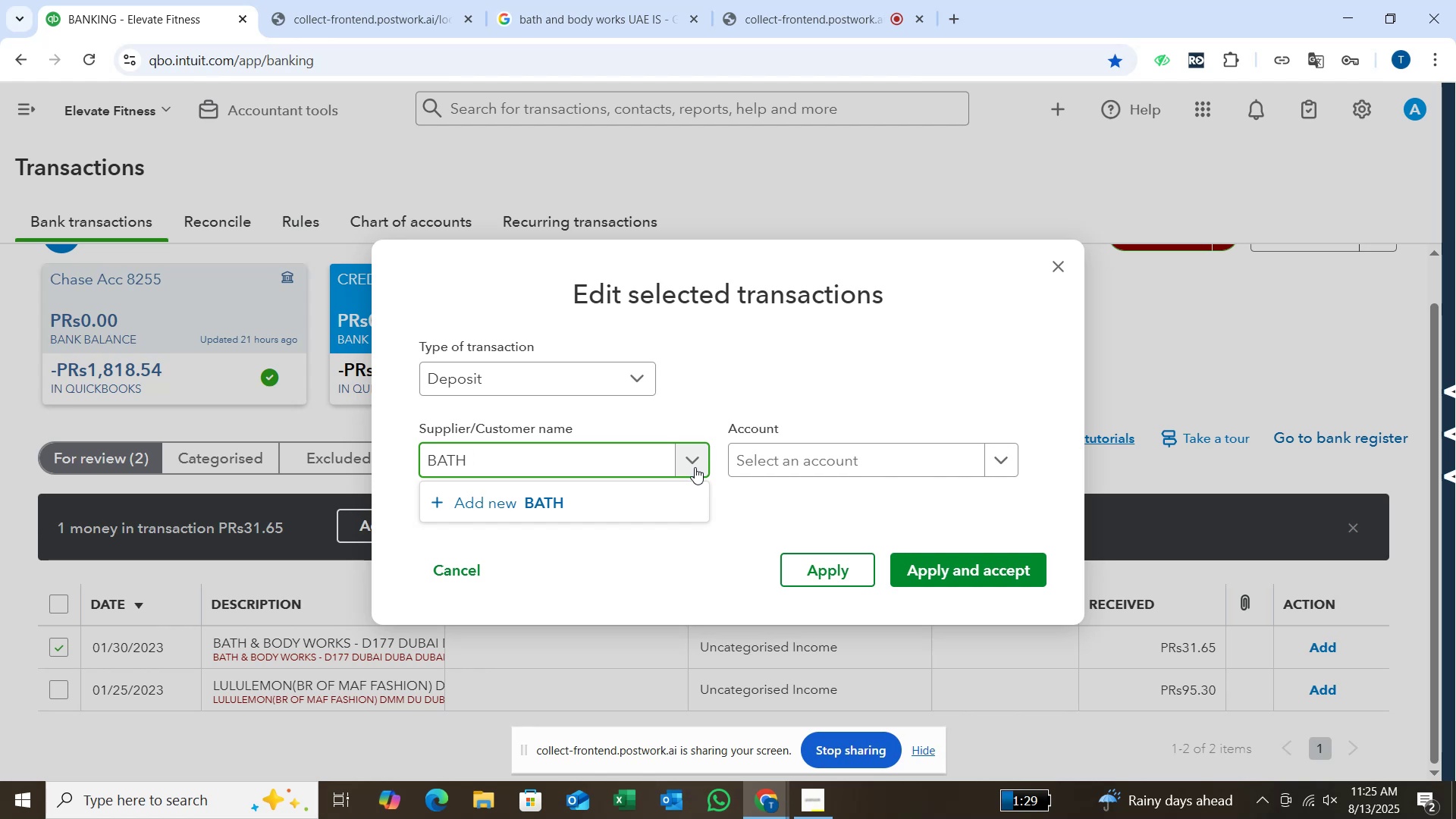 
hold_key(key=ShiftLeft, duration=0.41)
 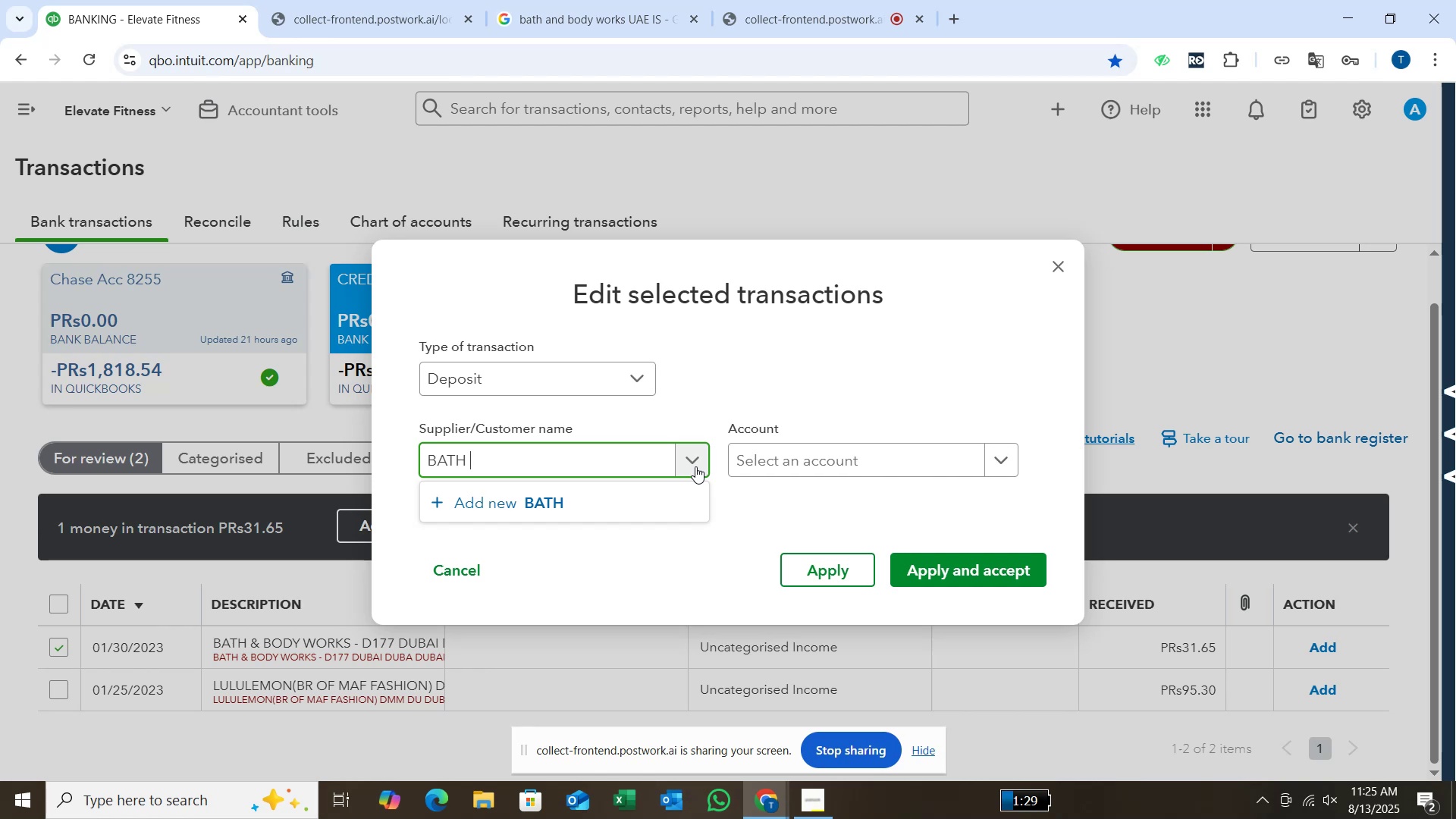 
hold_key(key=ControlLeft, duration=1.53)
 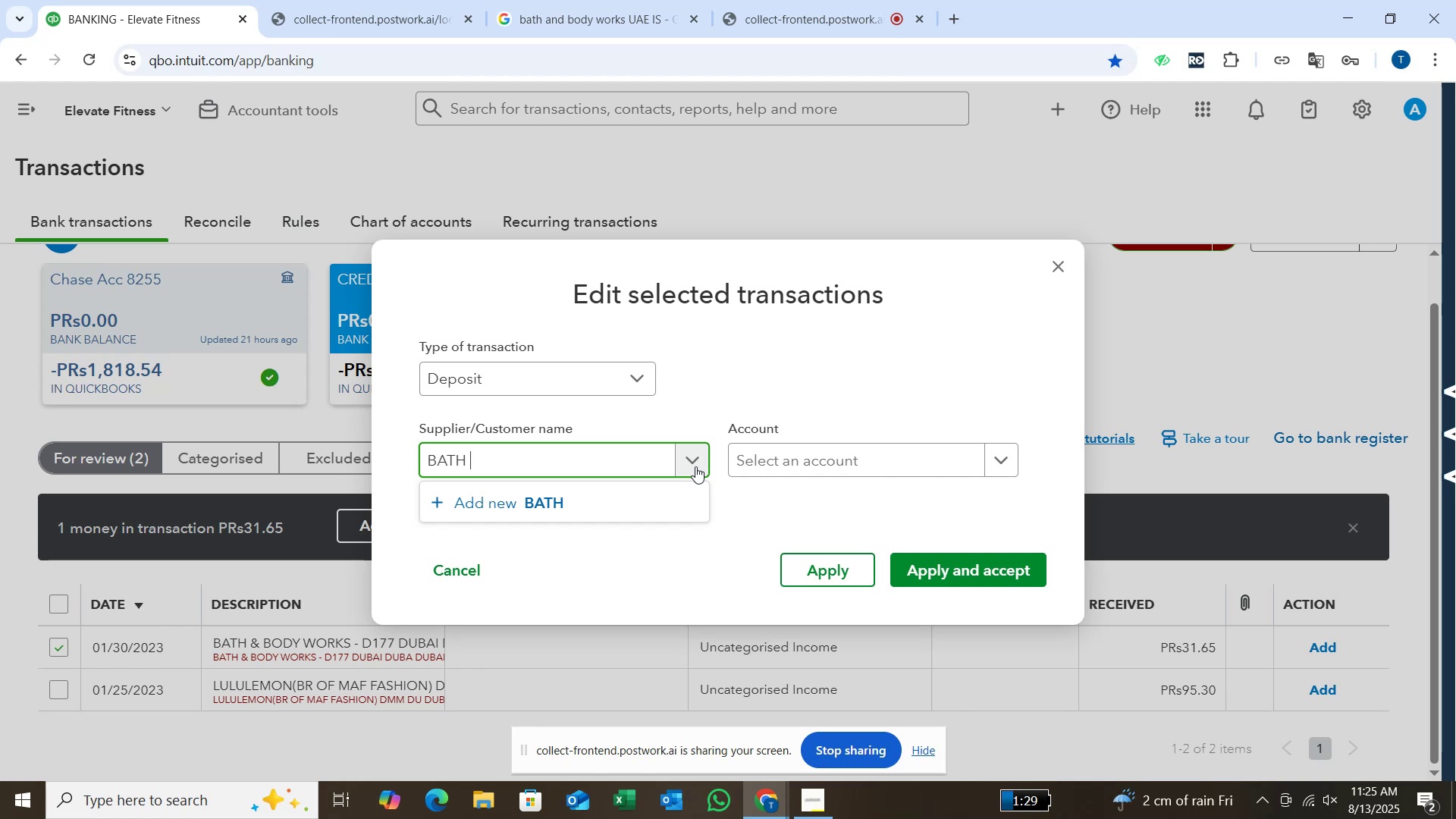 
key(Control+Shift+ShiftLeft)
 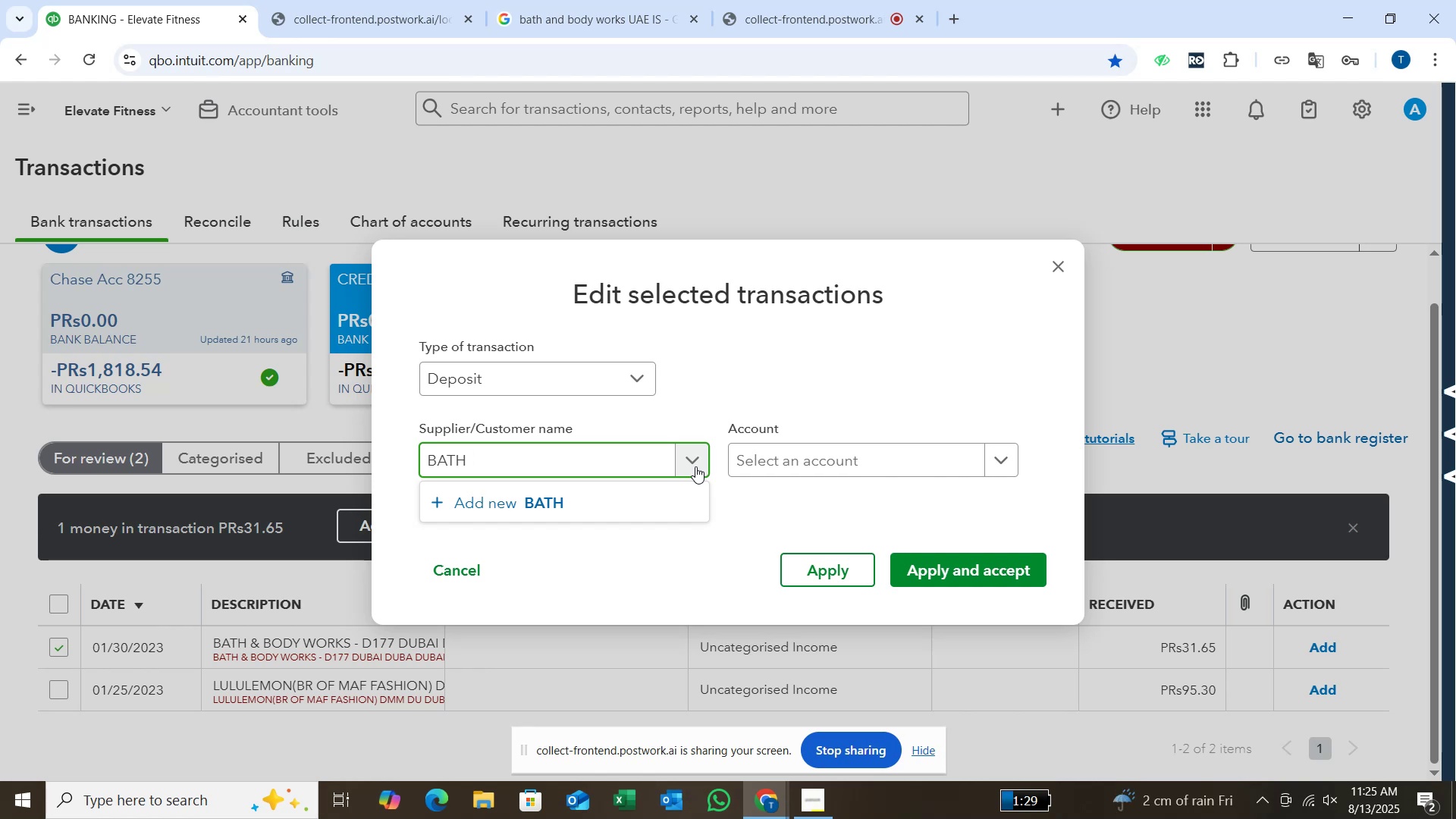 
hold_key(key=ShiftLeft, duration=1.27)
 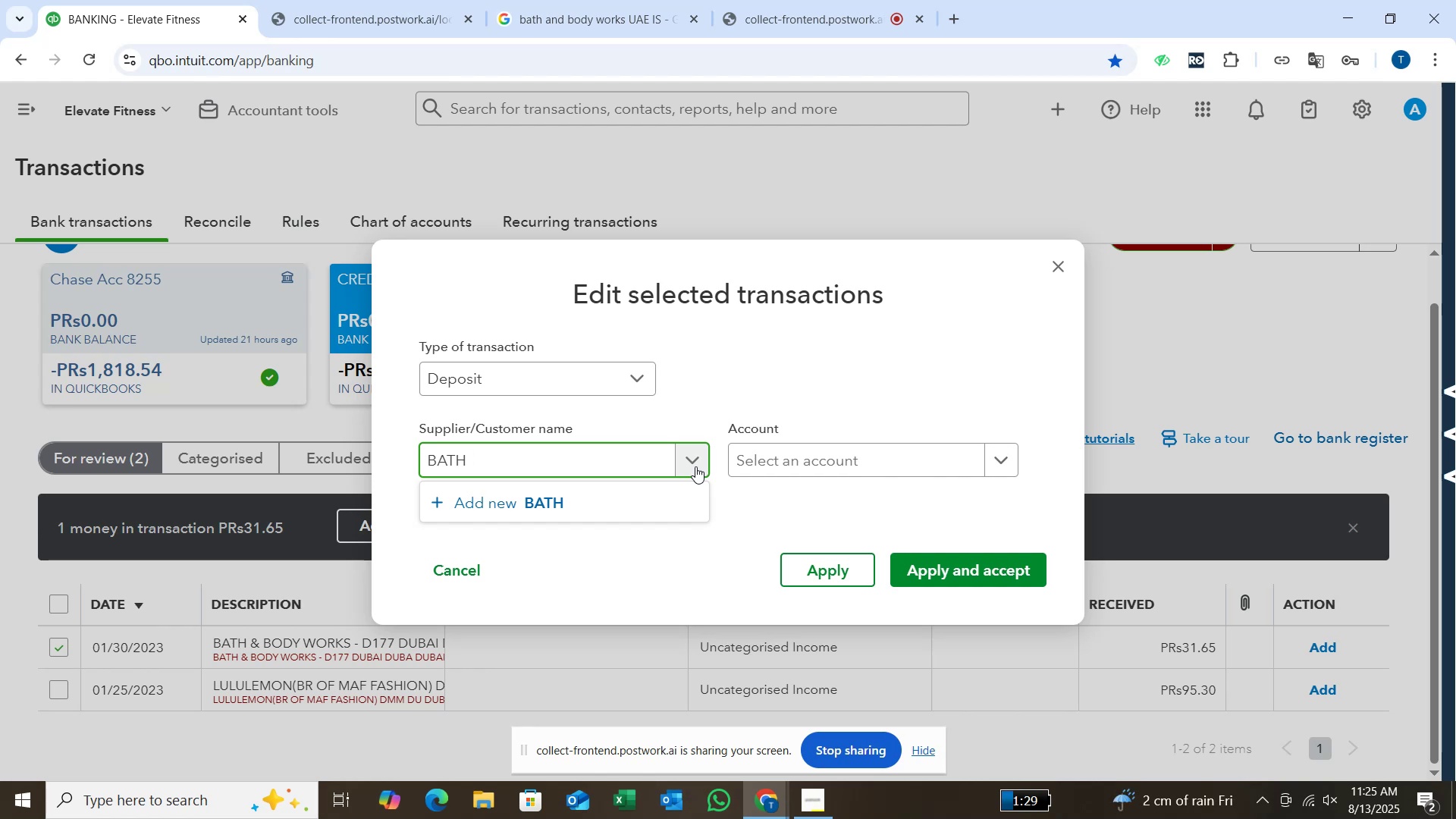 
hold_key(key=ControlLeft, duration=1.26)
 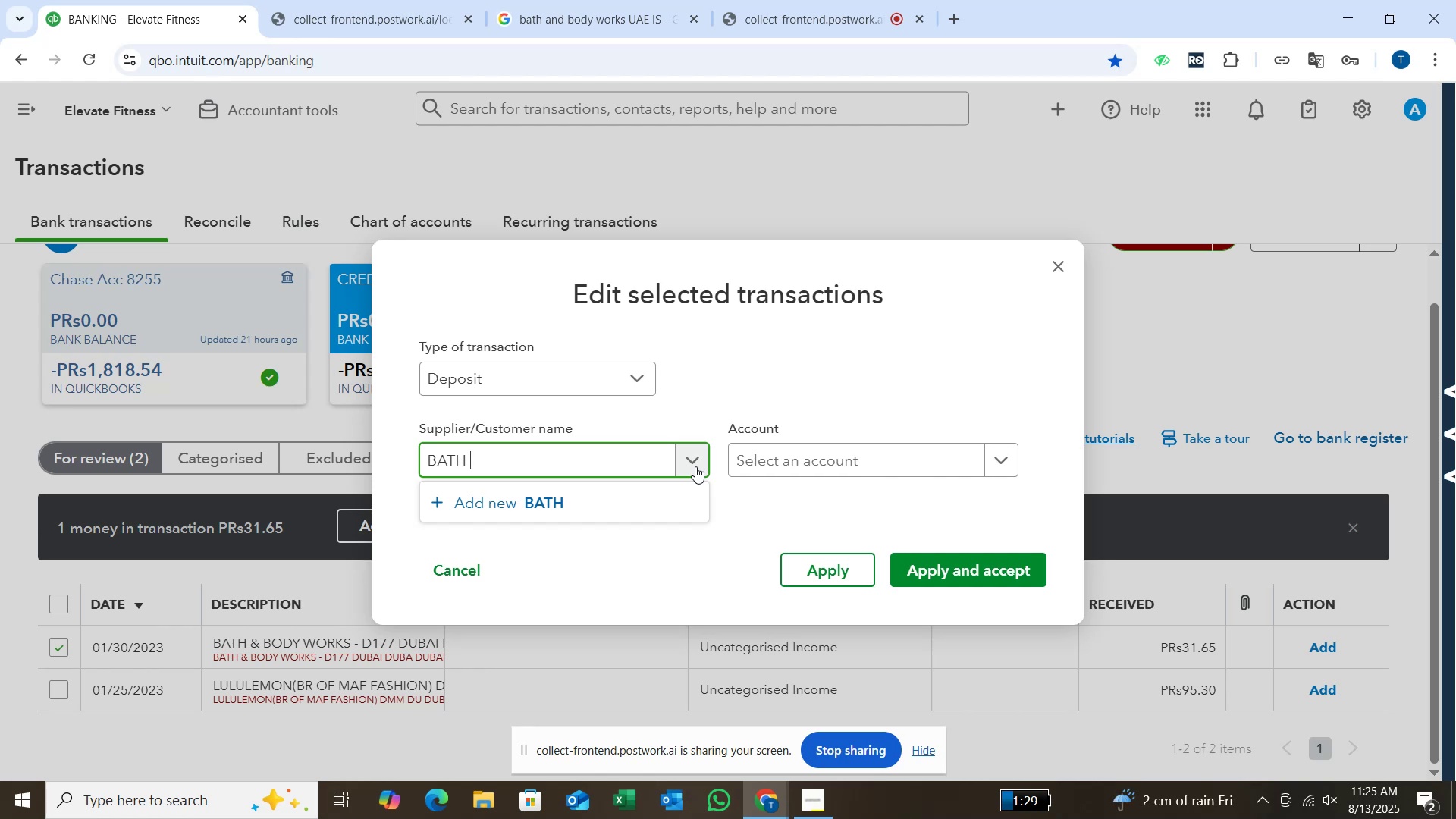 
key(Control+Shift+2)
 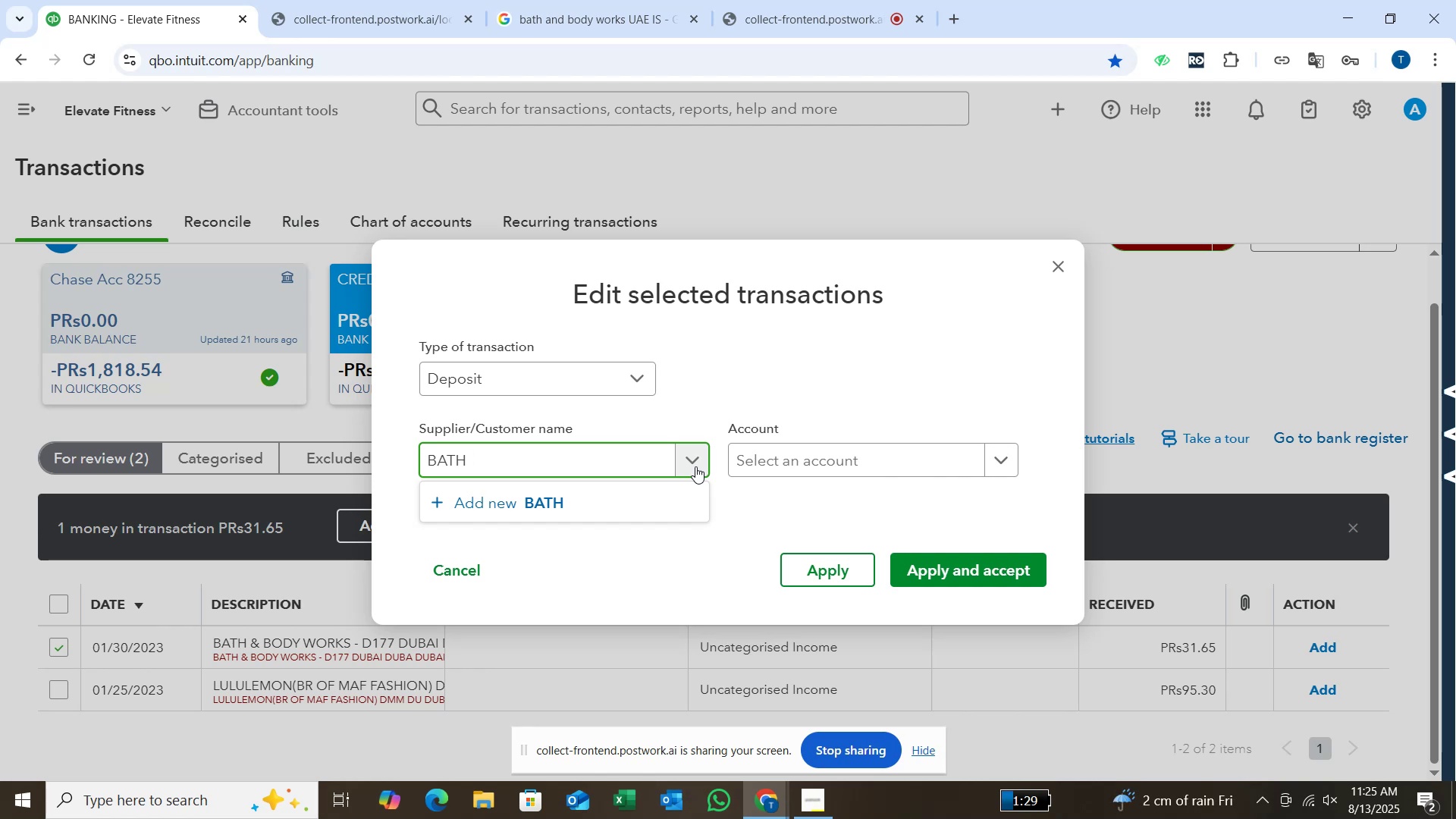 
key(Shift+2)
 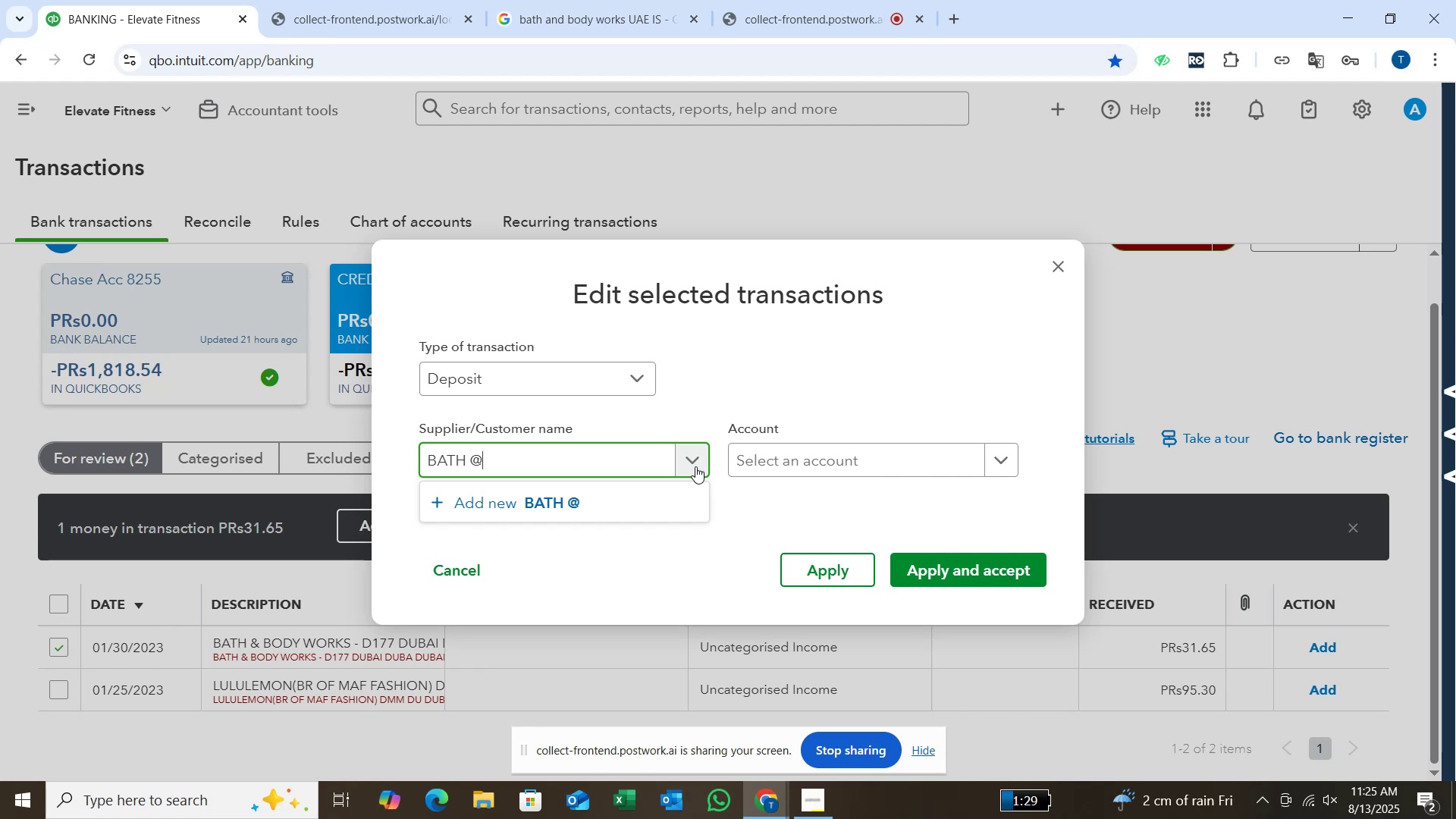 
key(Backspace)
 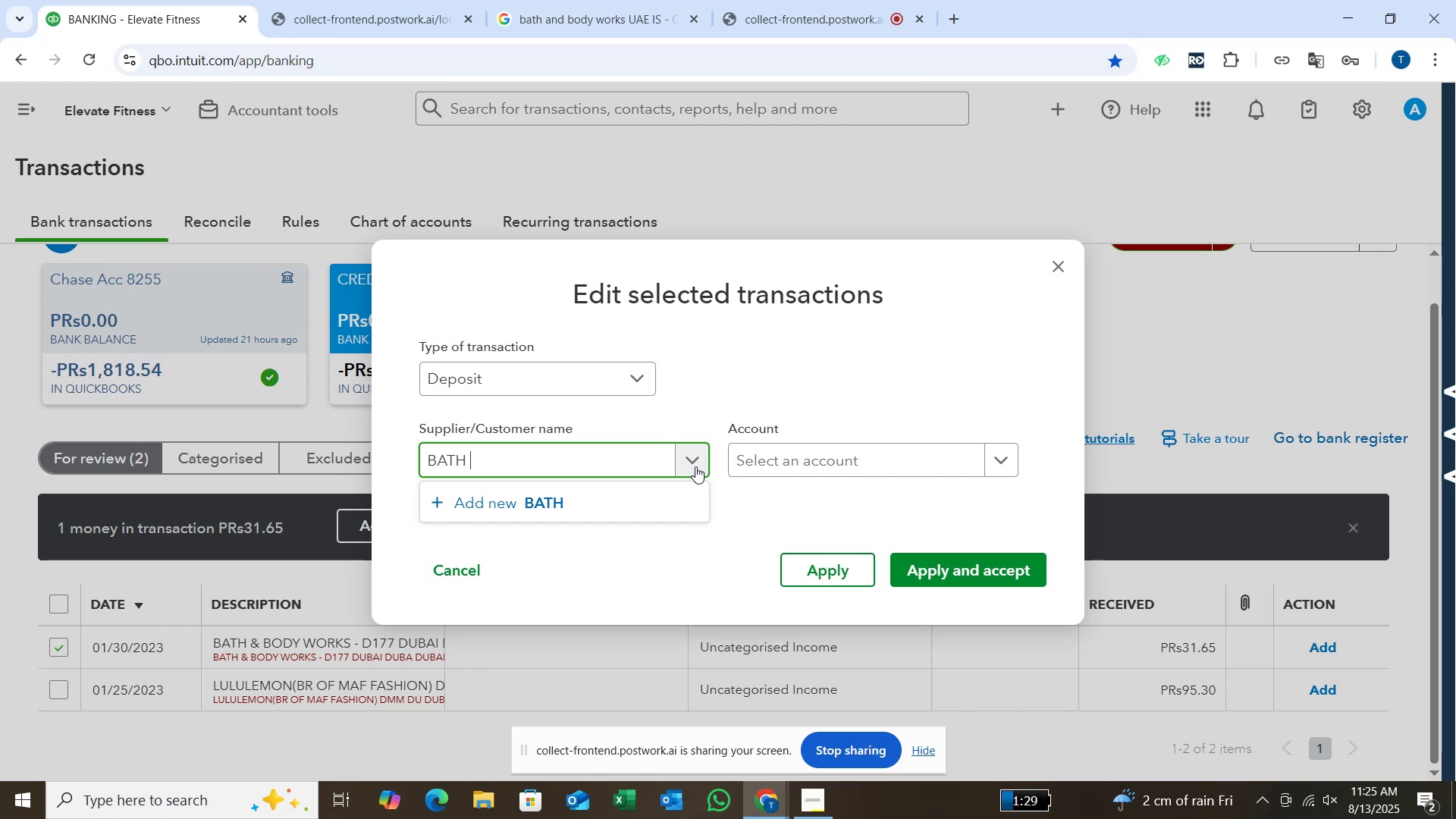 
key(Shift+1)
 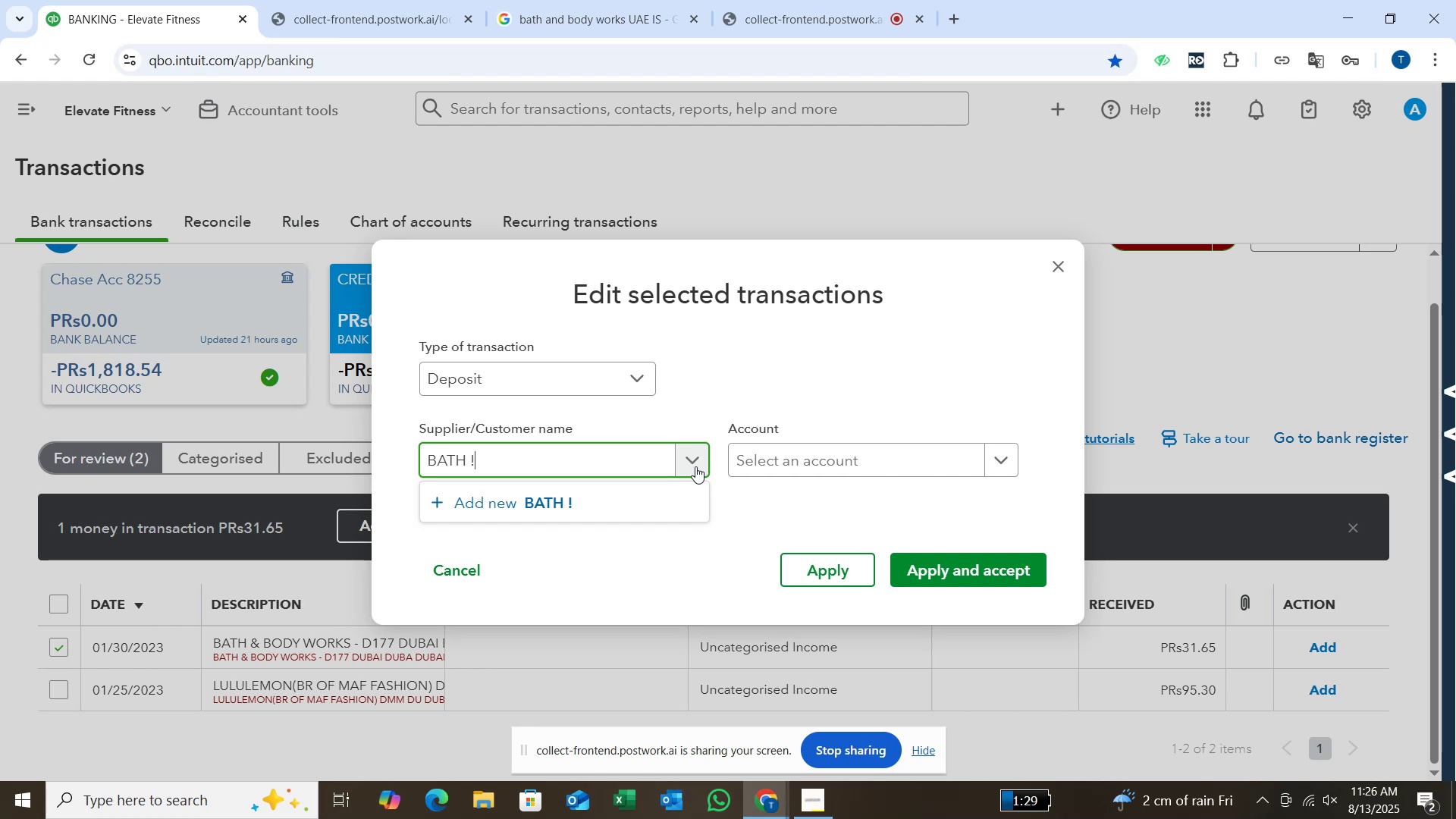 
key(Backspace)
 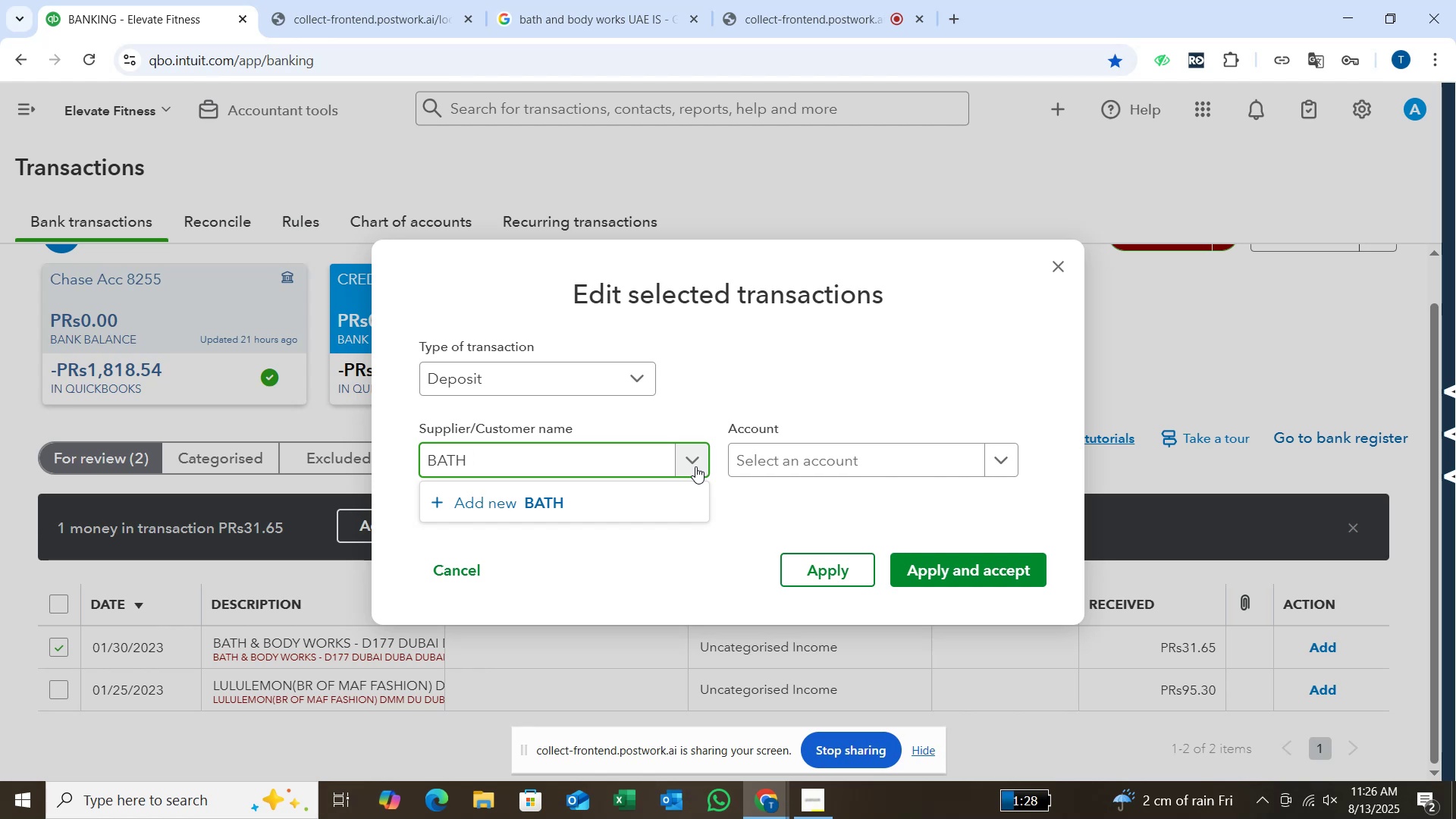 
wait(37.8)
 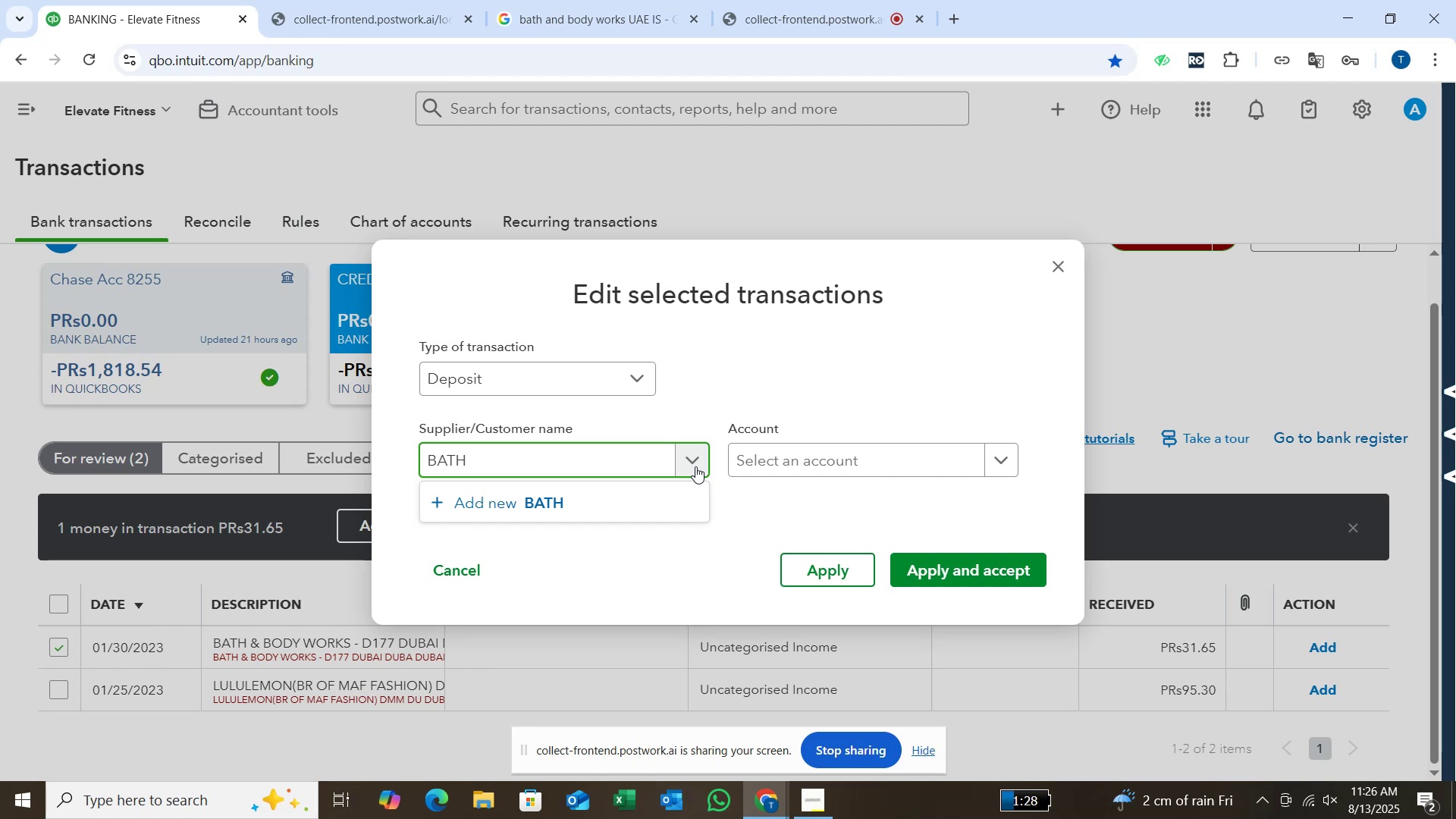 
mouse_move([772, 15])
 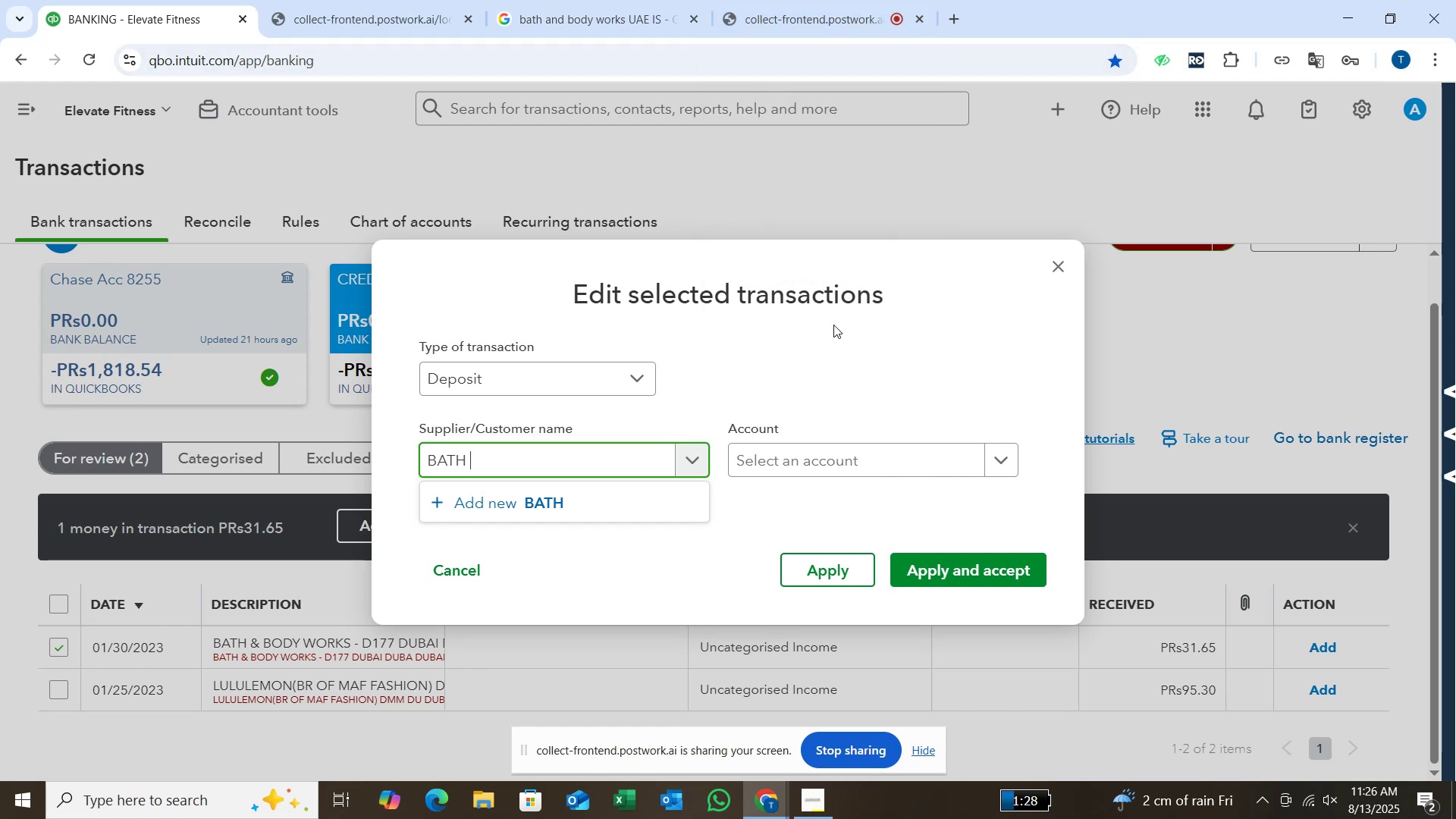 
wait(12.05)
 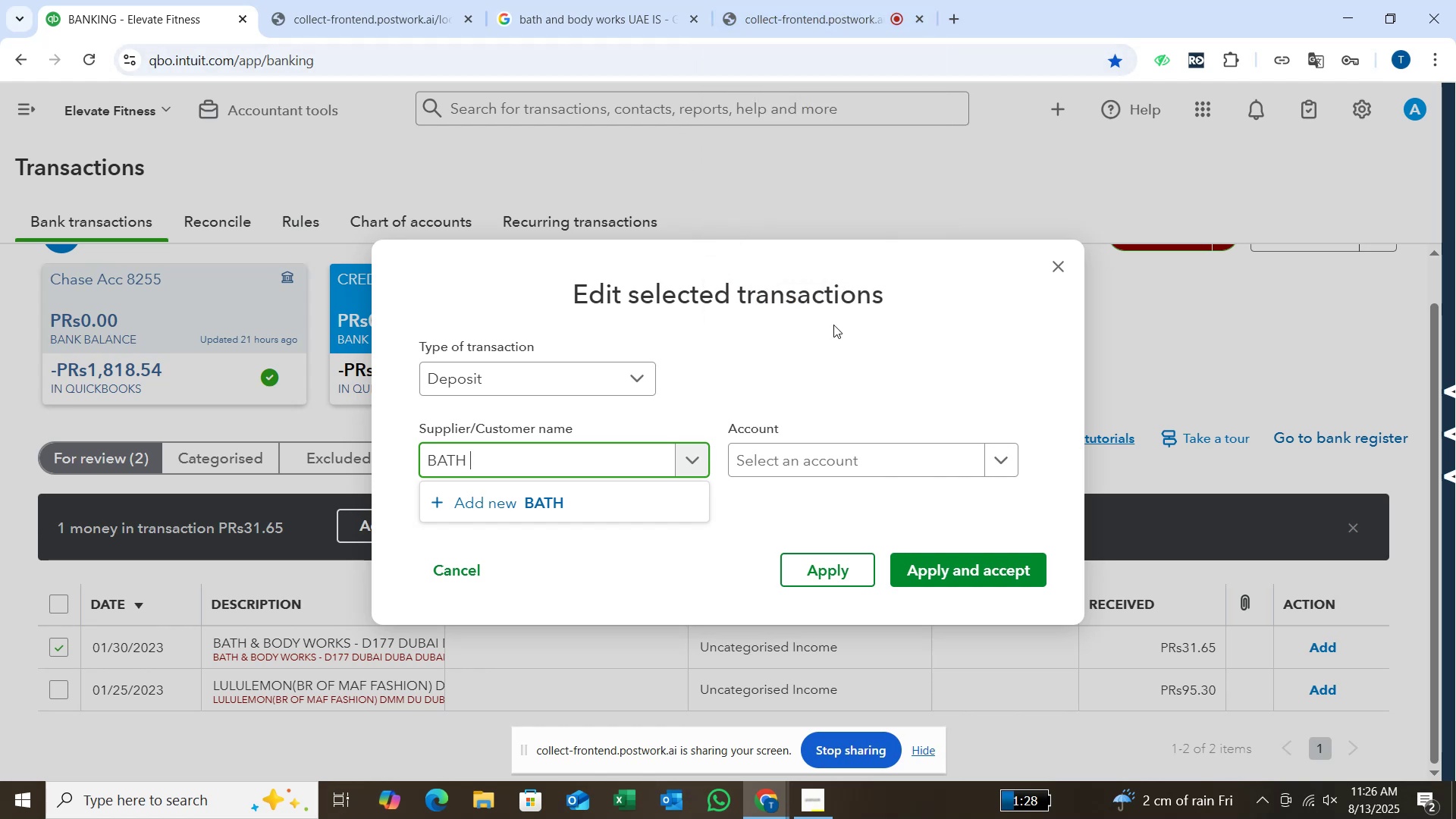 
left_click([468, 20])
 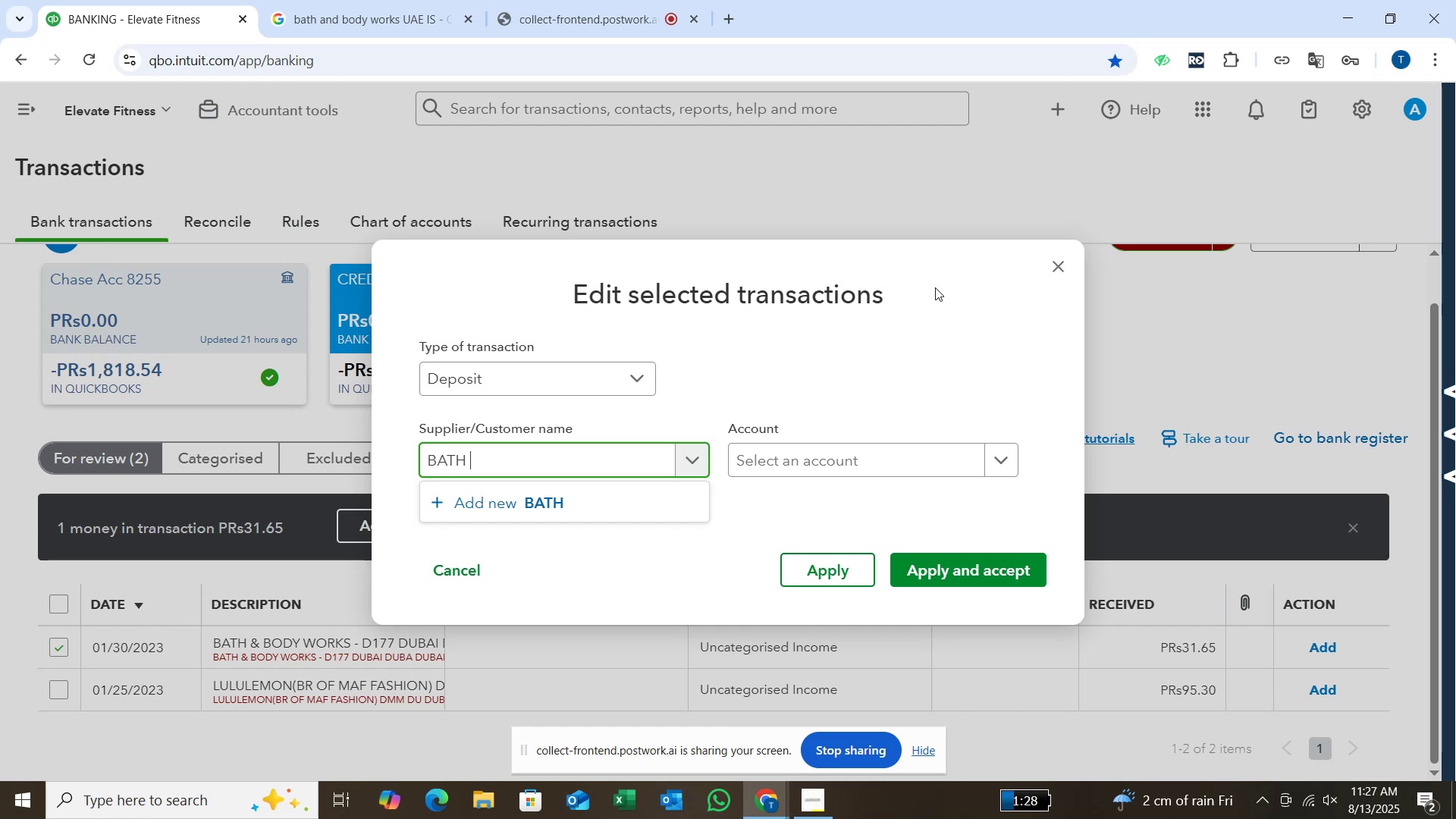 
wait(26.56)
 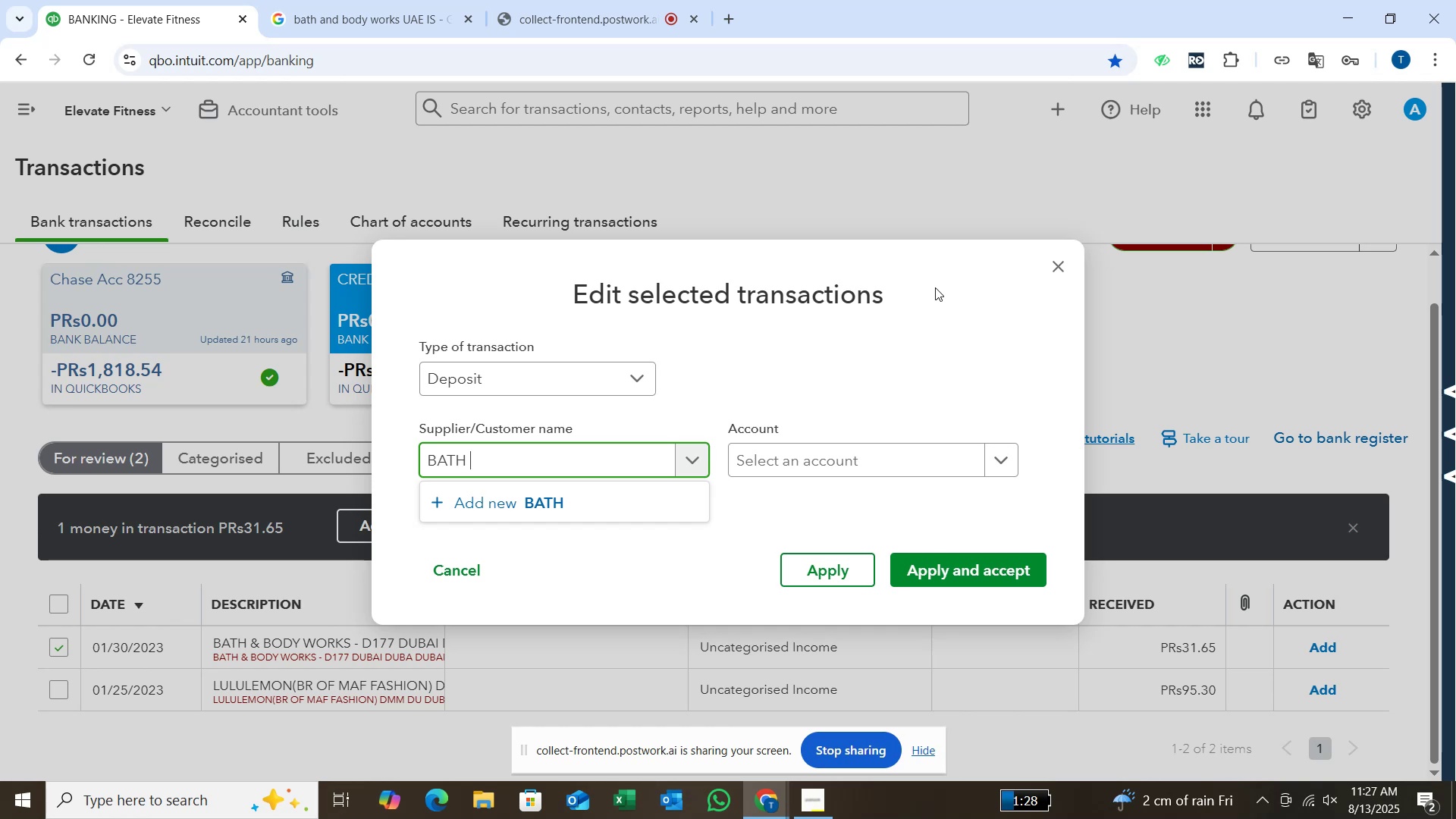 
type(AM)
 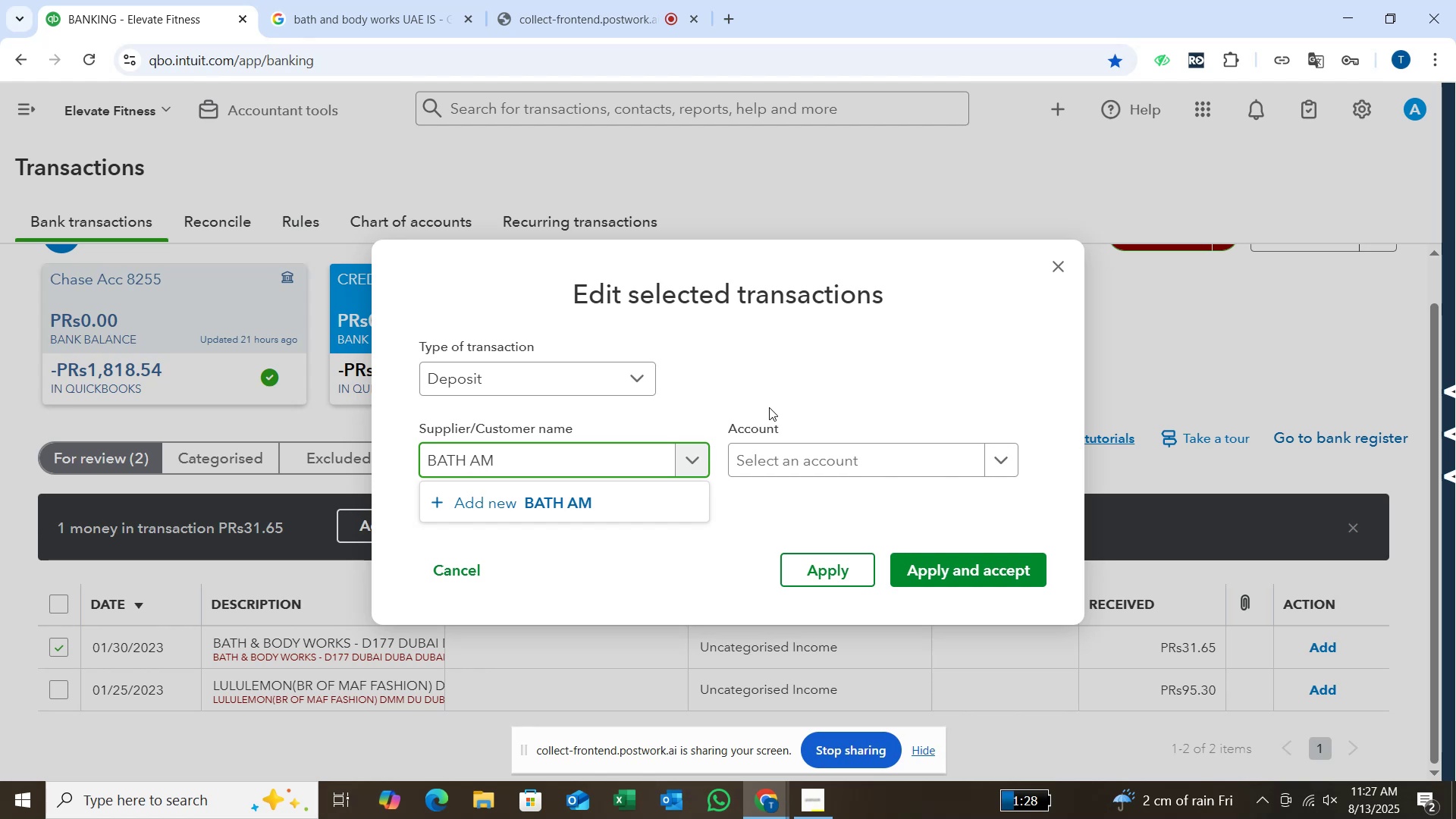 
wait(8.08)
 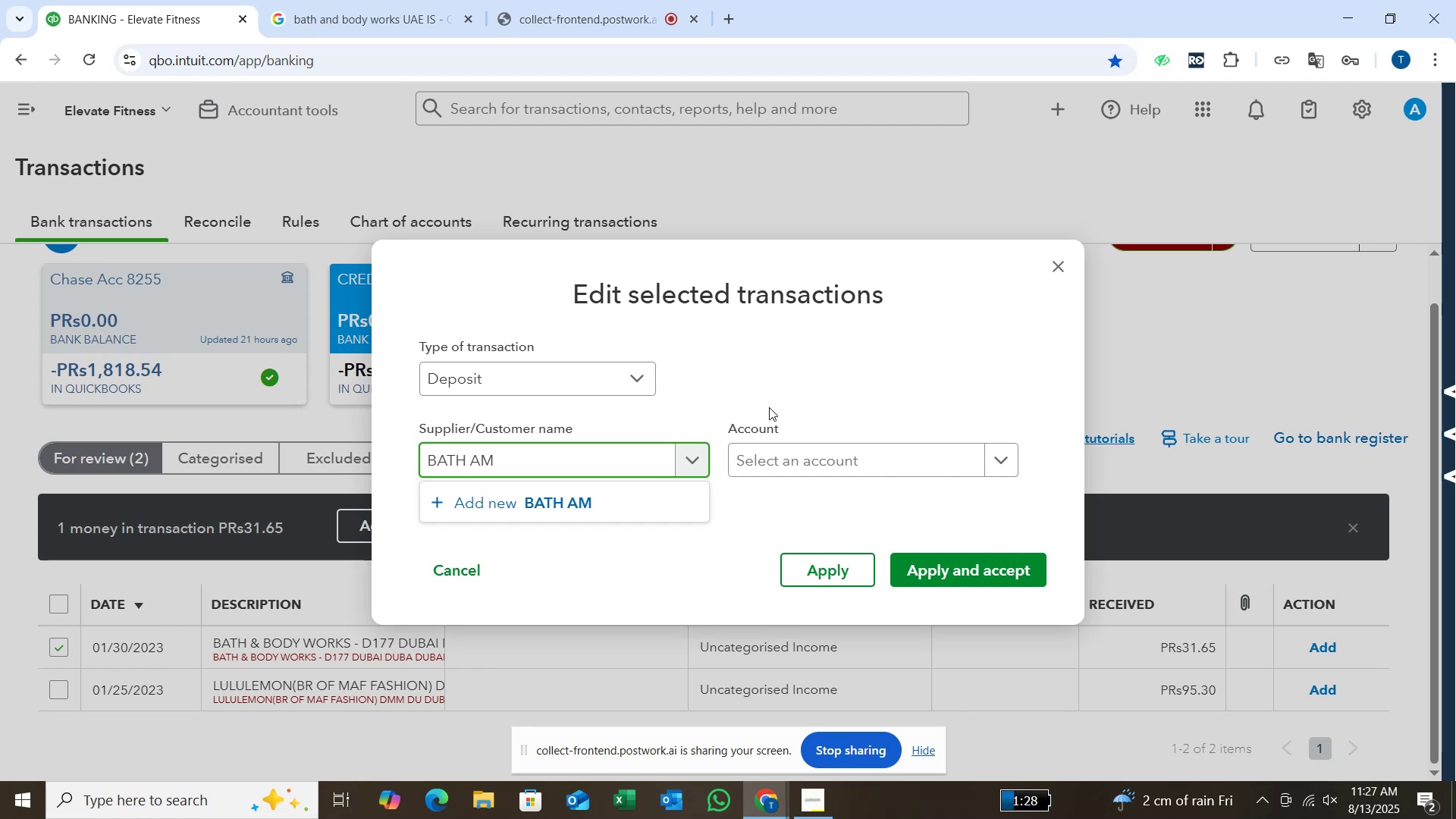 
key(Backspace)
type(ND BODY)
 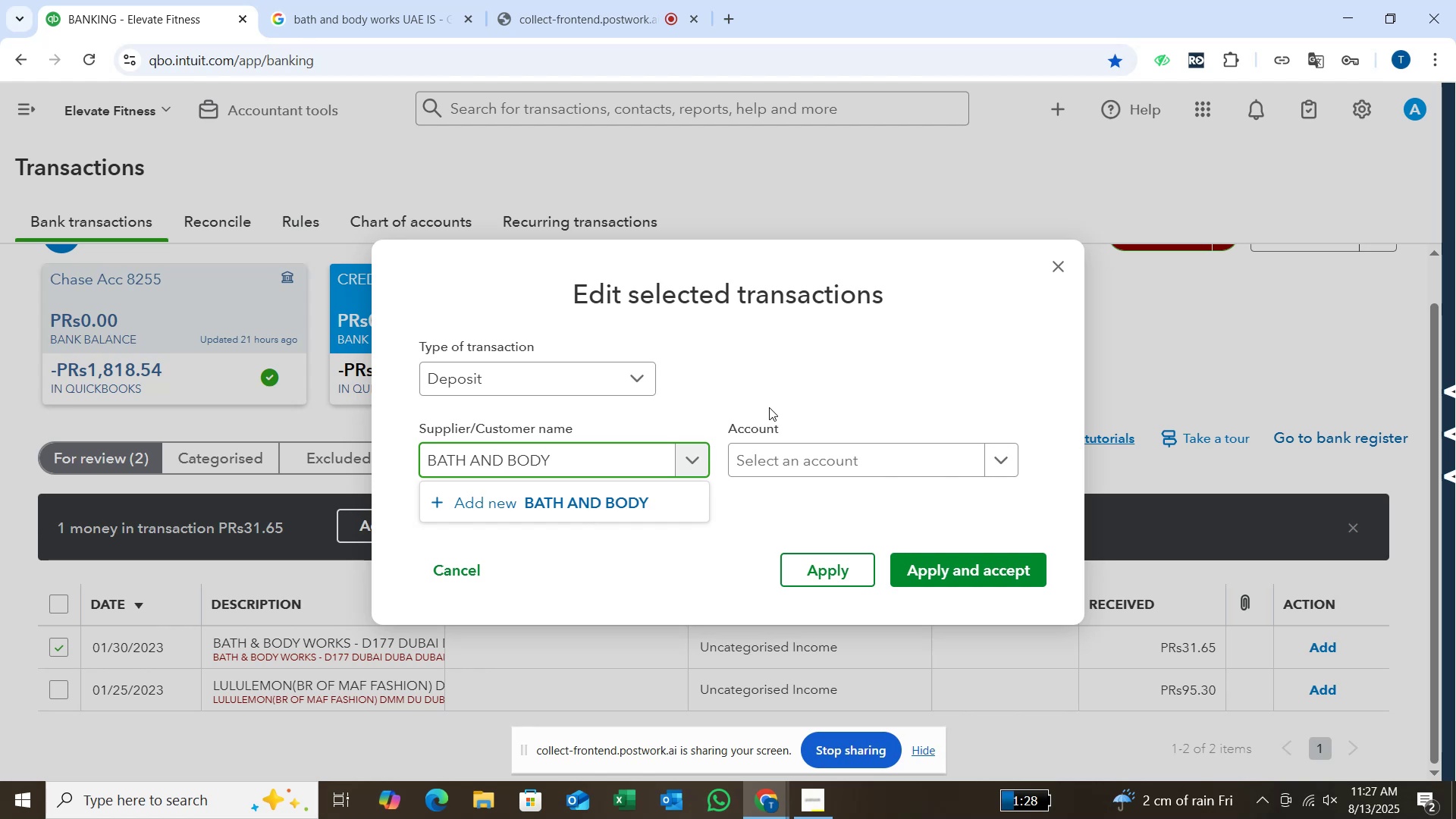 
key(Enter)
 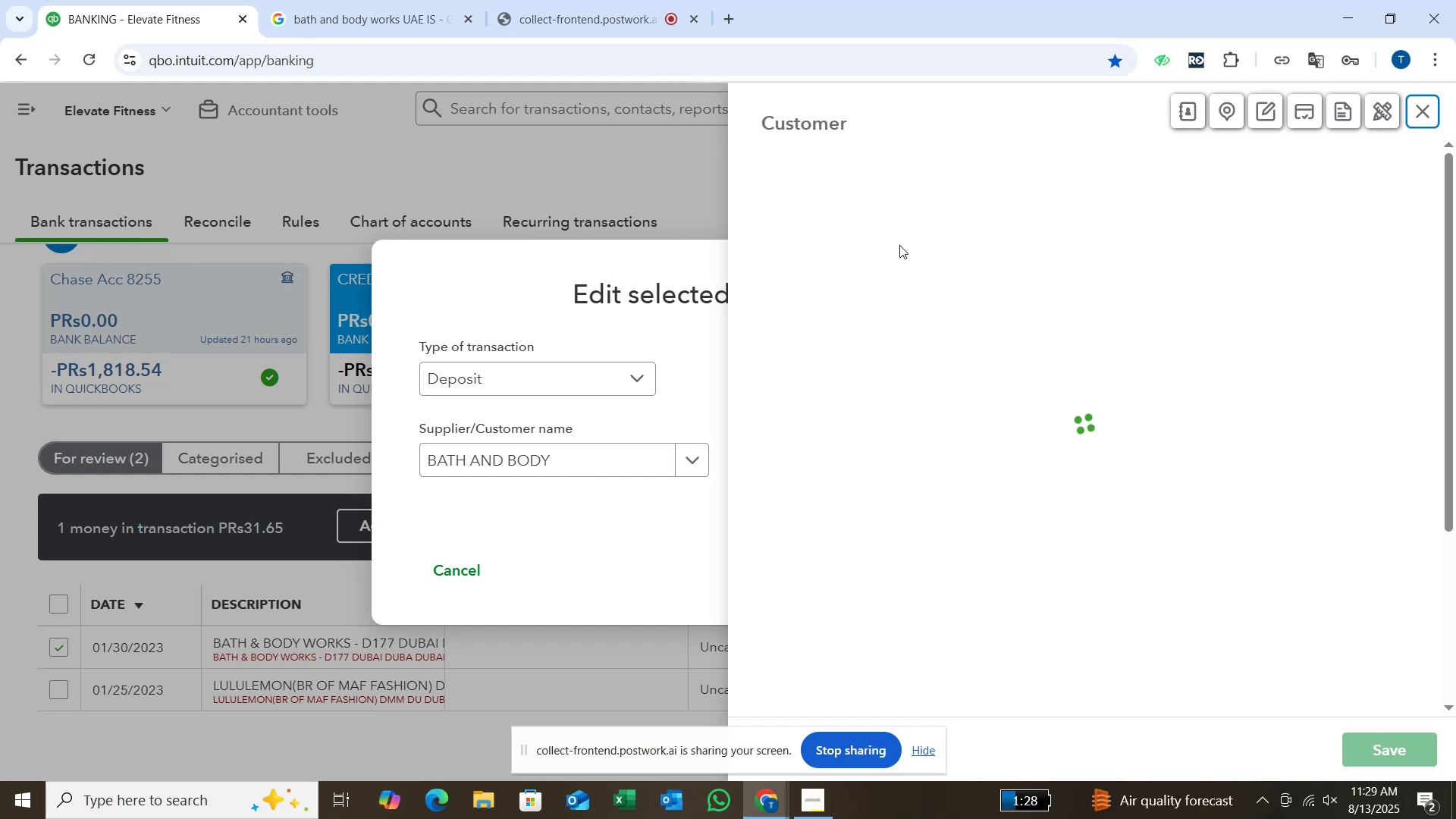 
wait(110.73)
 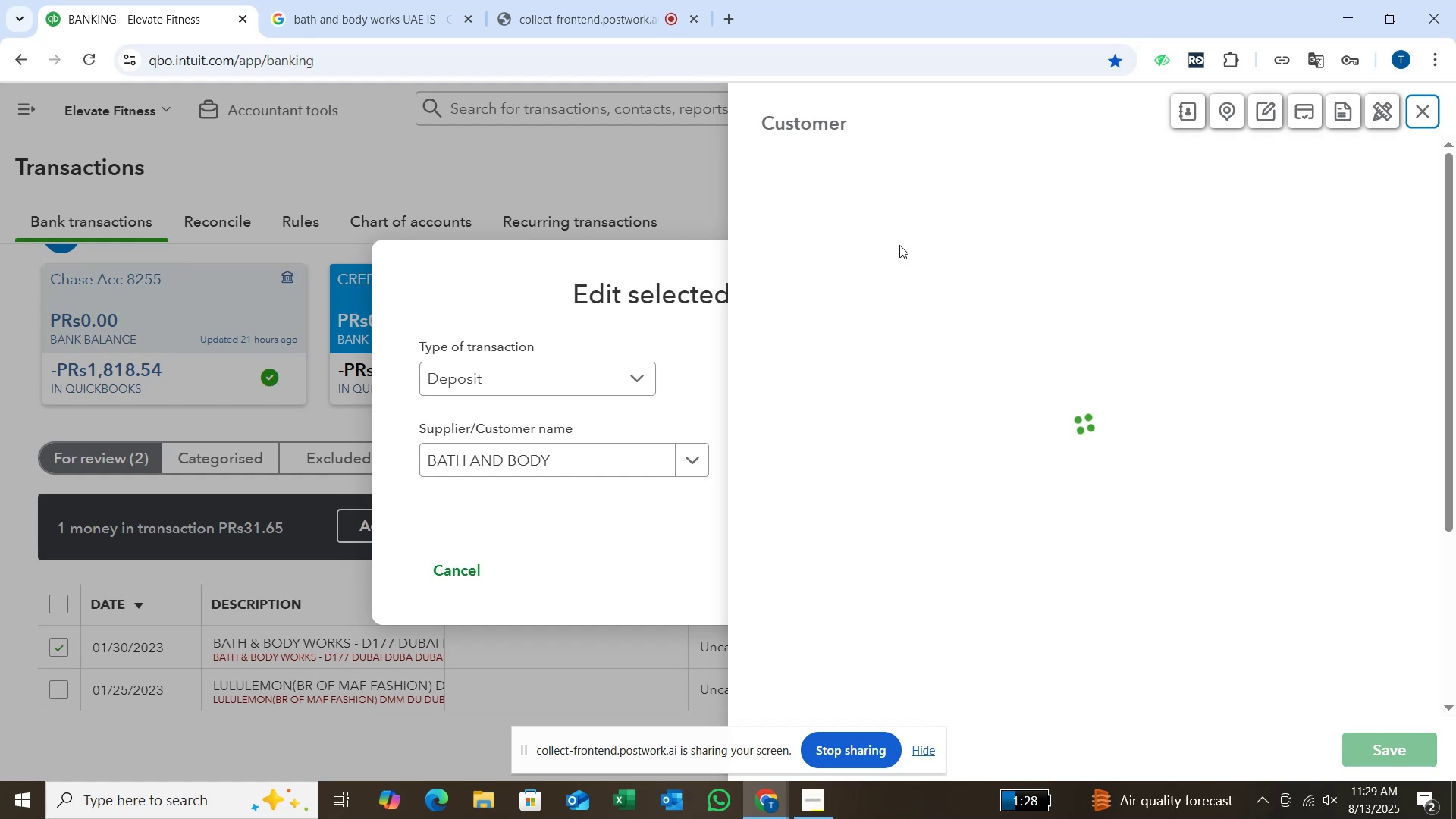 
scroll: coordinate [899, 245], scroll_direction: up, amount: 1.0
 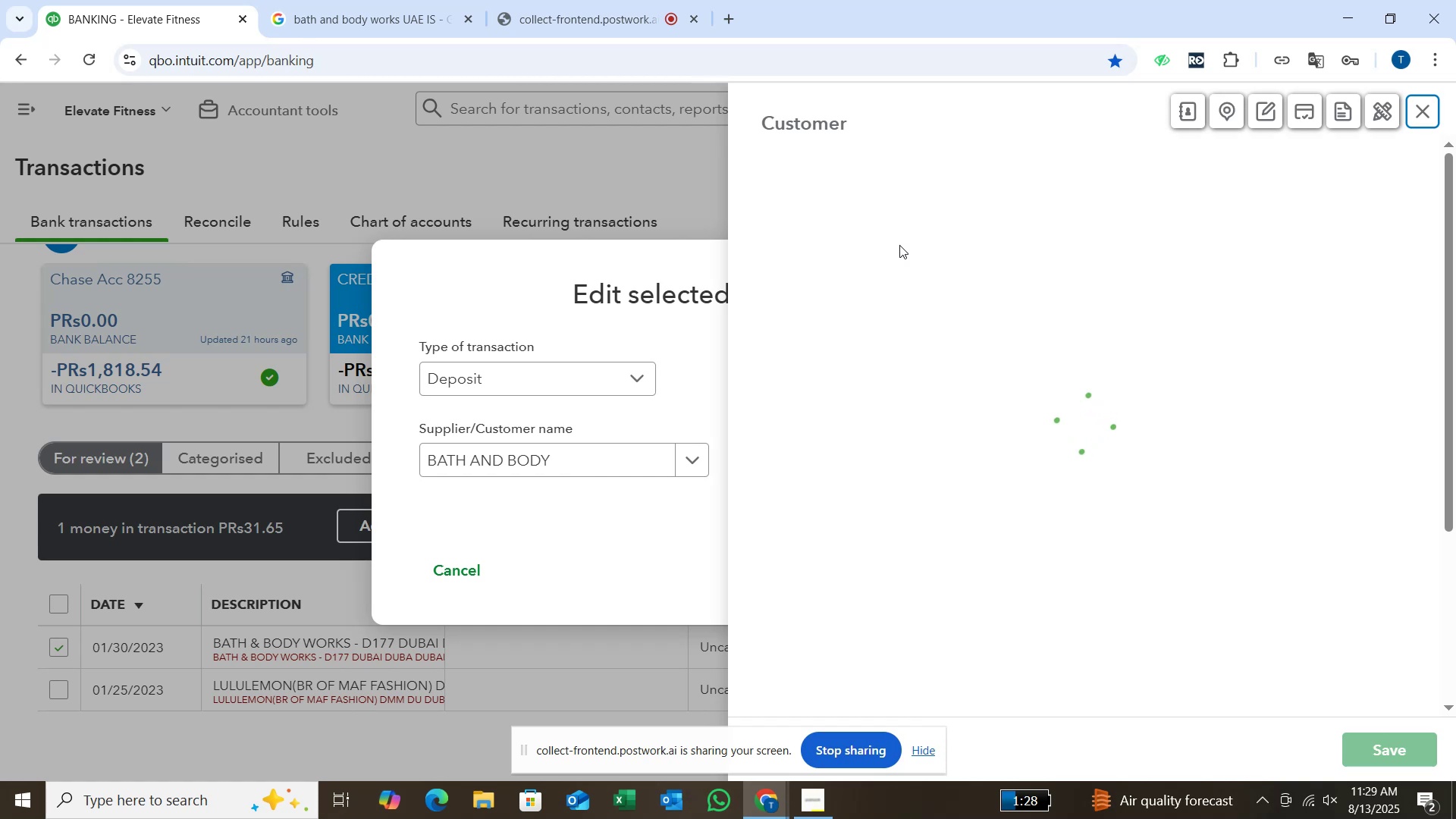 
scroll: coordinate [899, 245], scroll_direction: down, amount: 3.0
 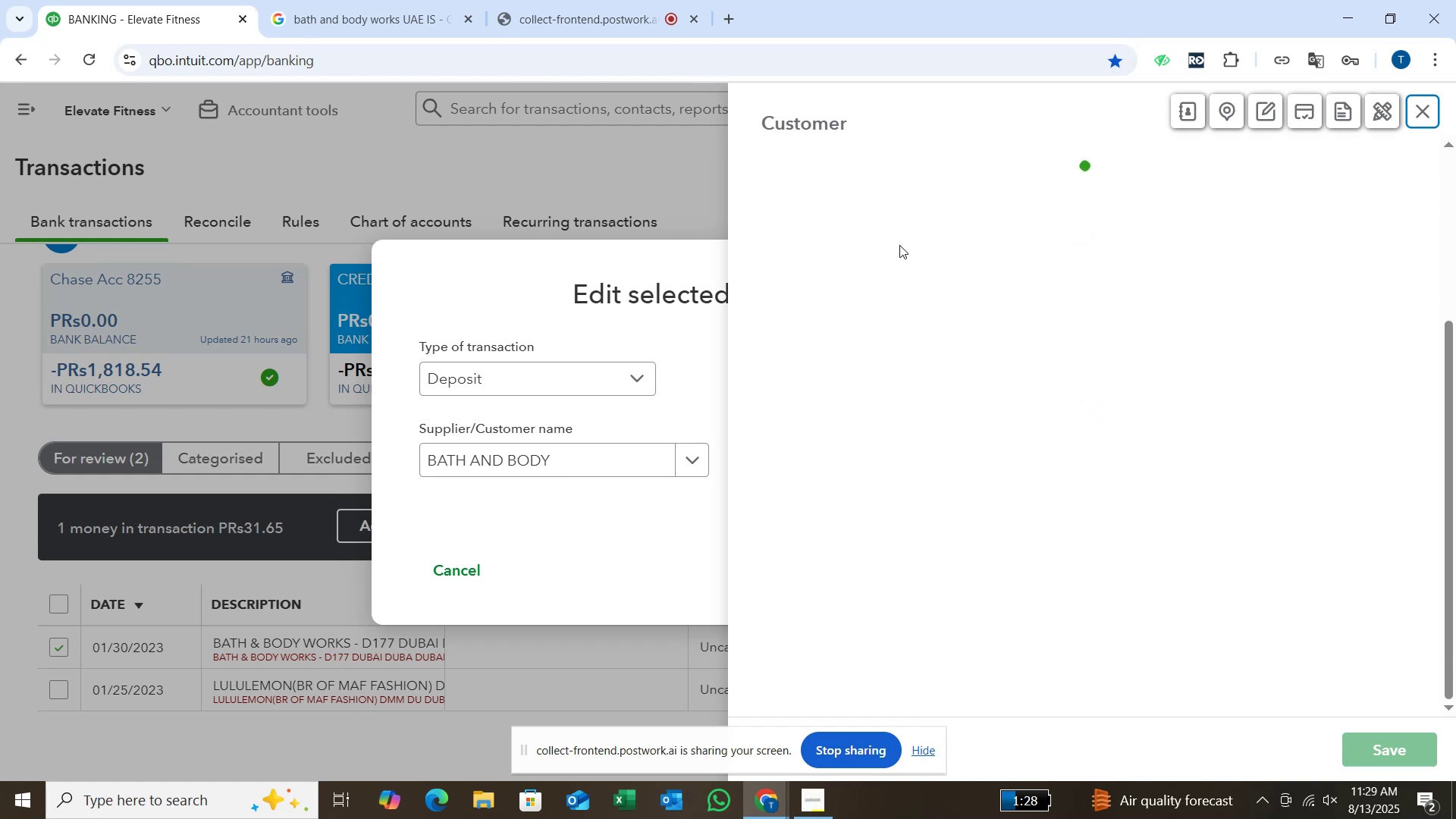 
scroll: coordinate [899, 245], scroll_direction: none, amount: 0.0
 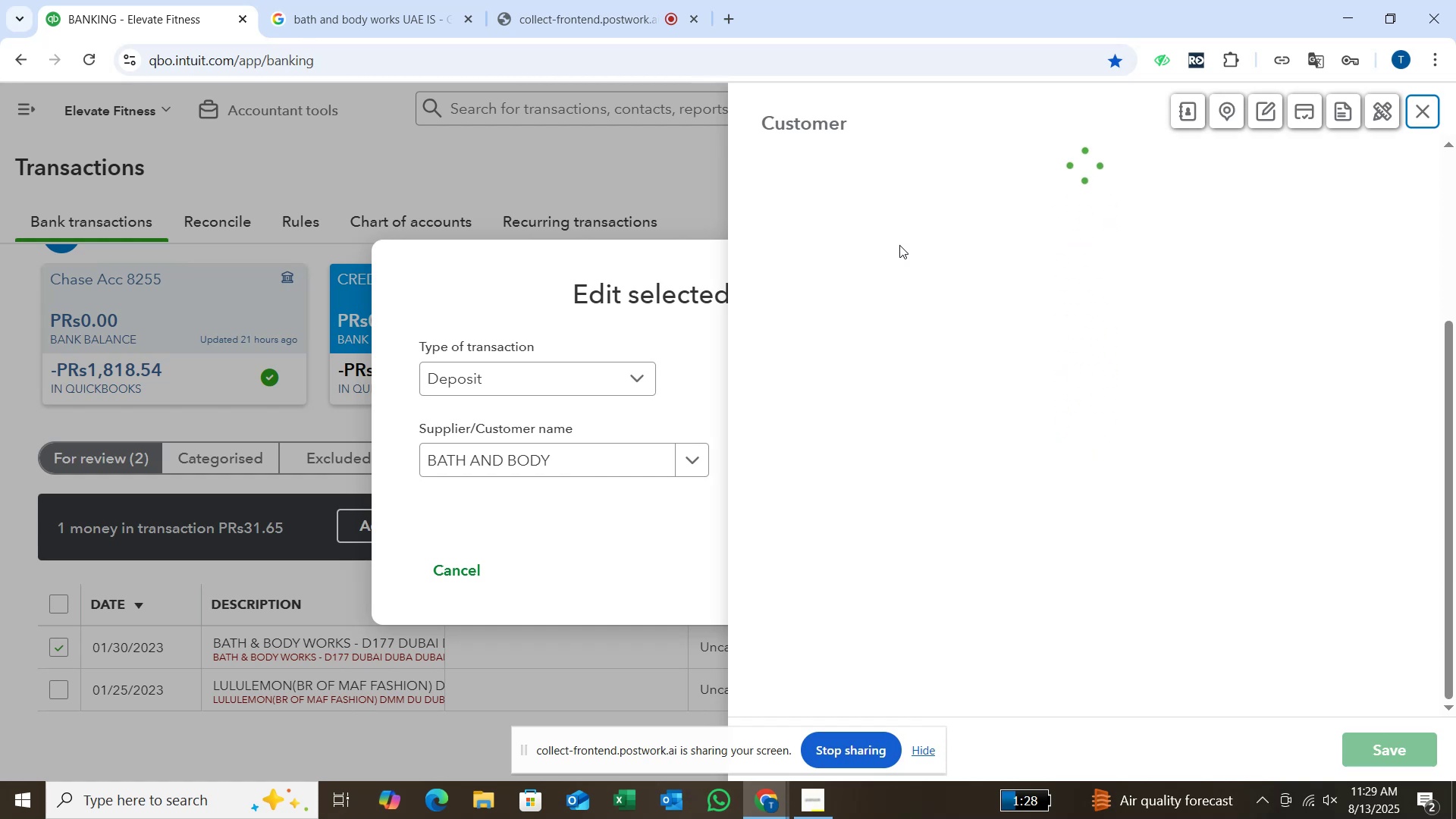 
scroll: coordinate [899, 245], scroll_direction: up, amount: 3.0
 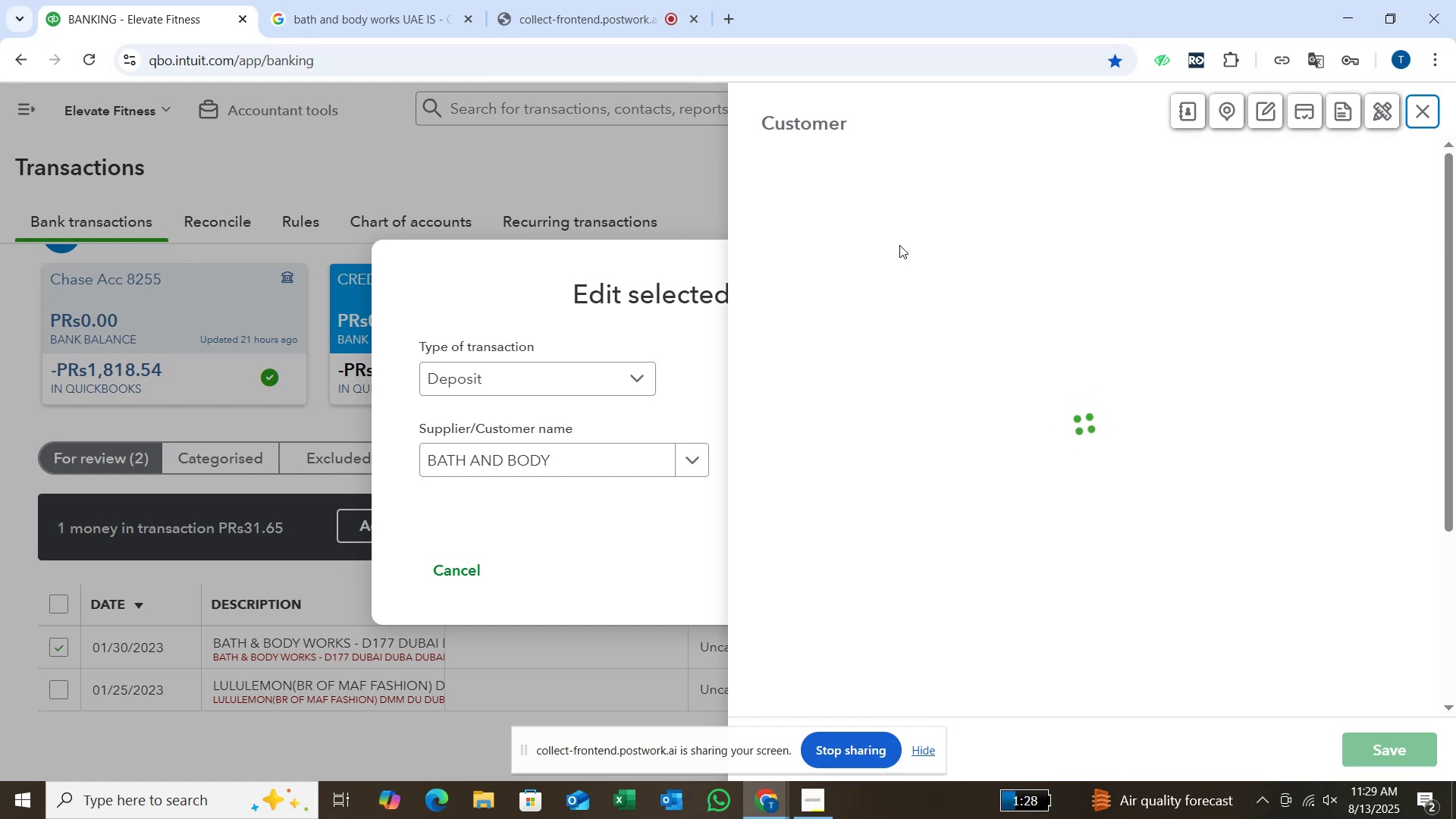 
scroll: coordinate [899, 245], scroll_direction: down, amount: 1.0
 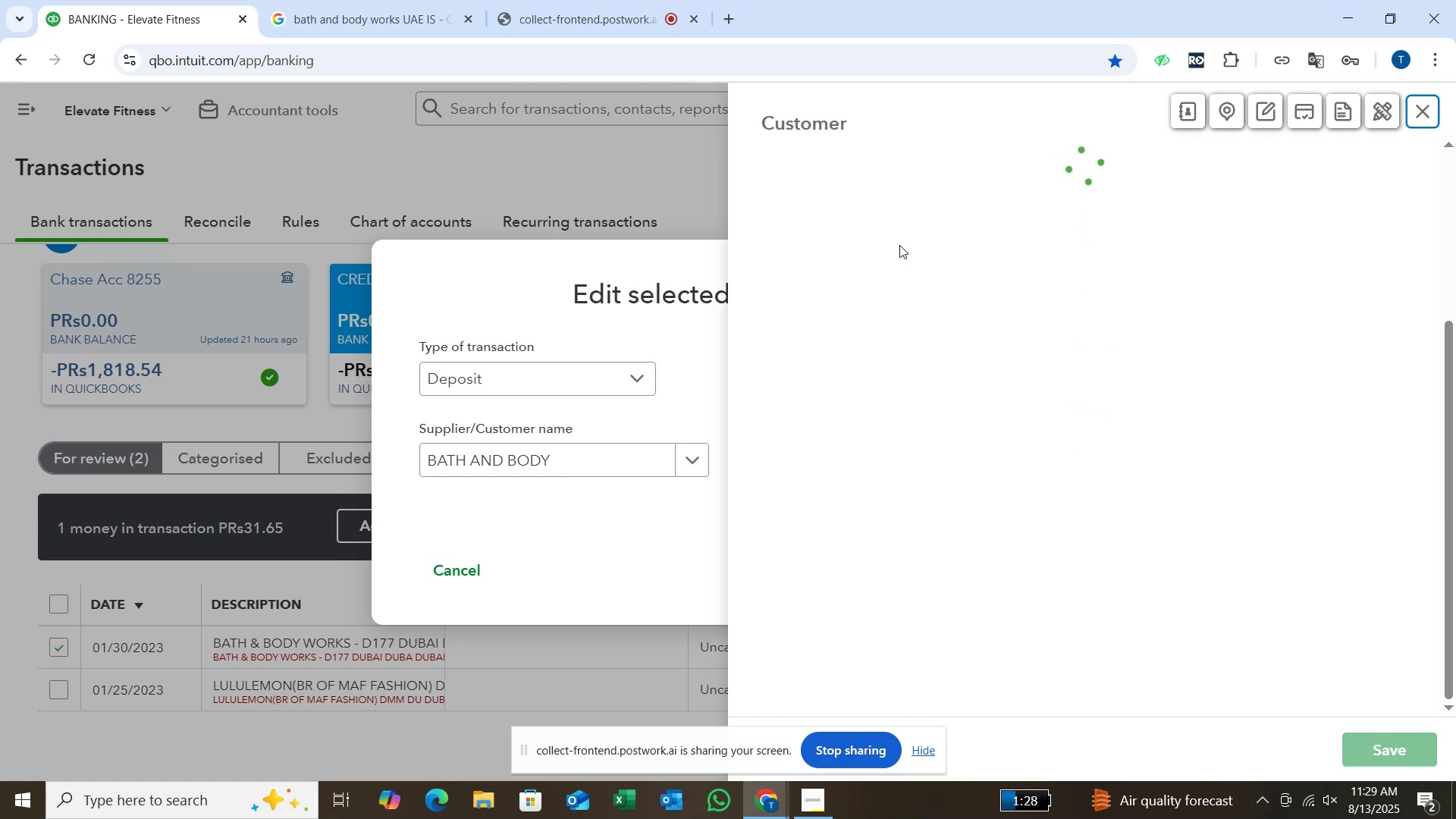 
scroll: coordinate [899, 245], scroll_direction: up, amount: 4.0
 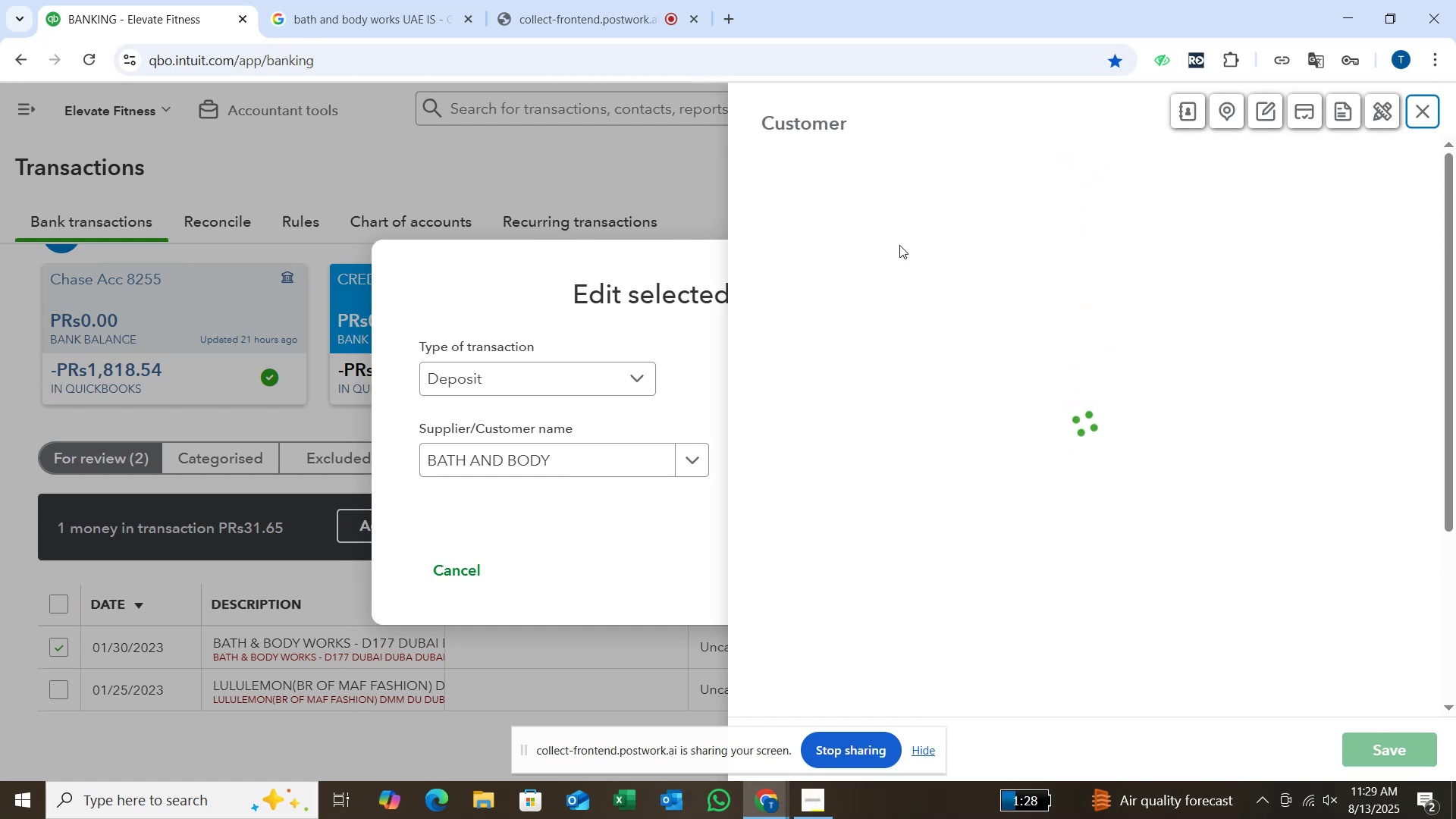 
scroll: coordinate [899, 245], scroll_direction: down, amount: 4.0
 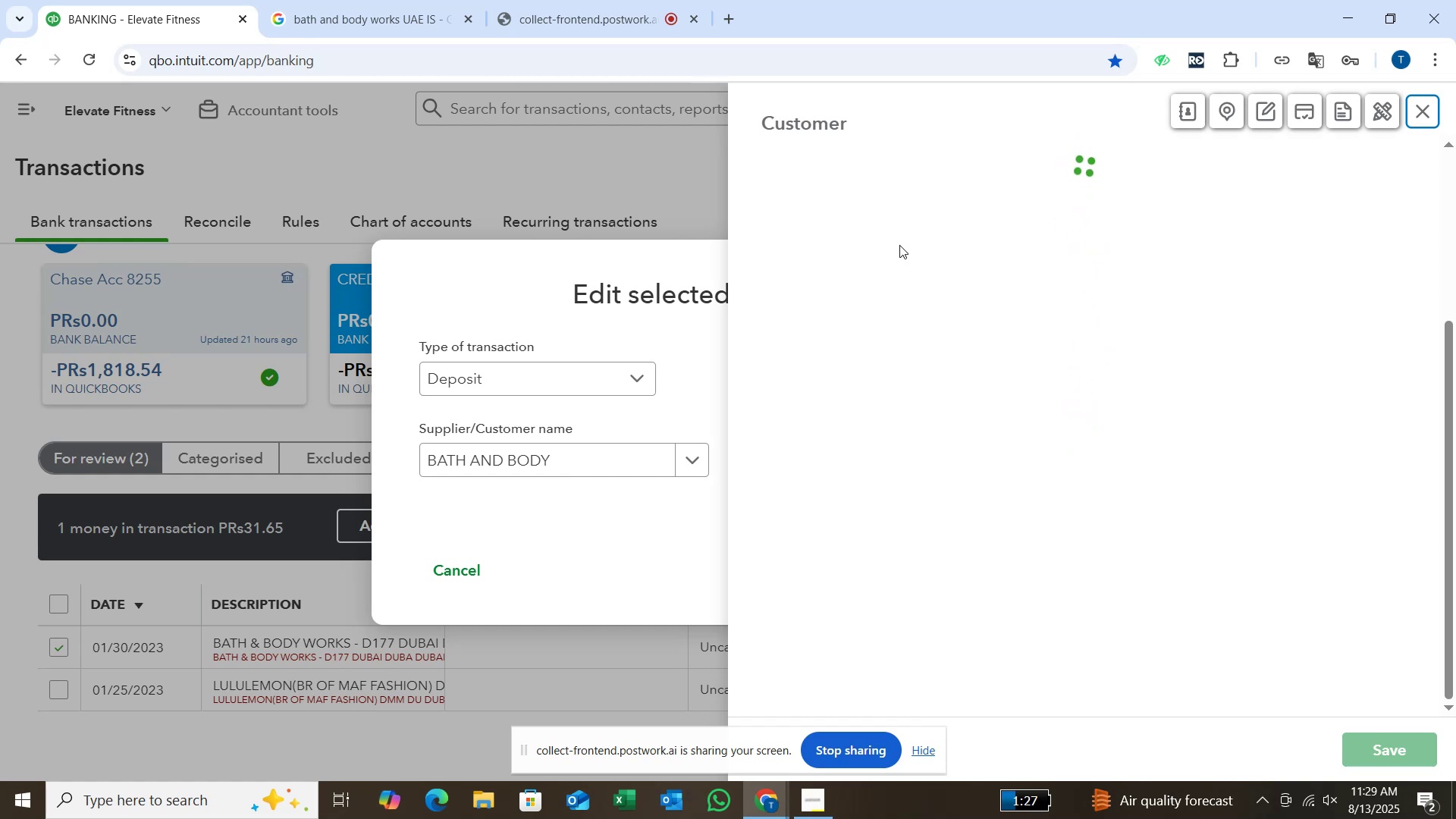 
scroll: coordinate [899, 245], scroll_direction: up, amount: 4.0
 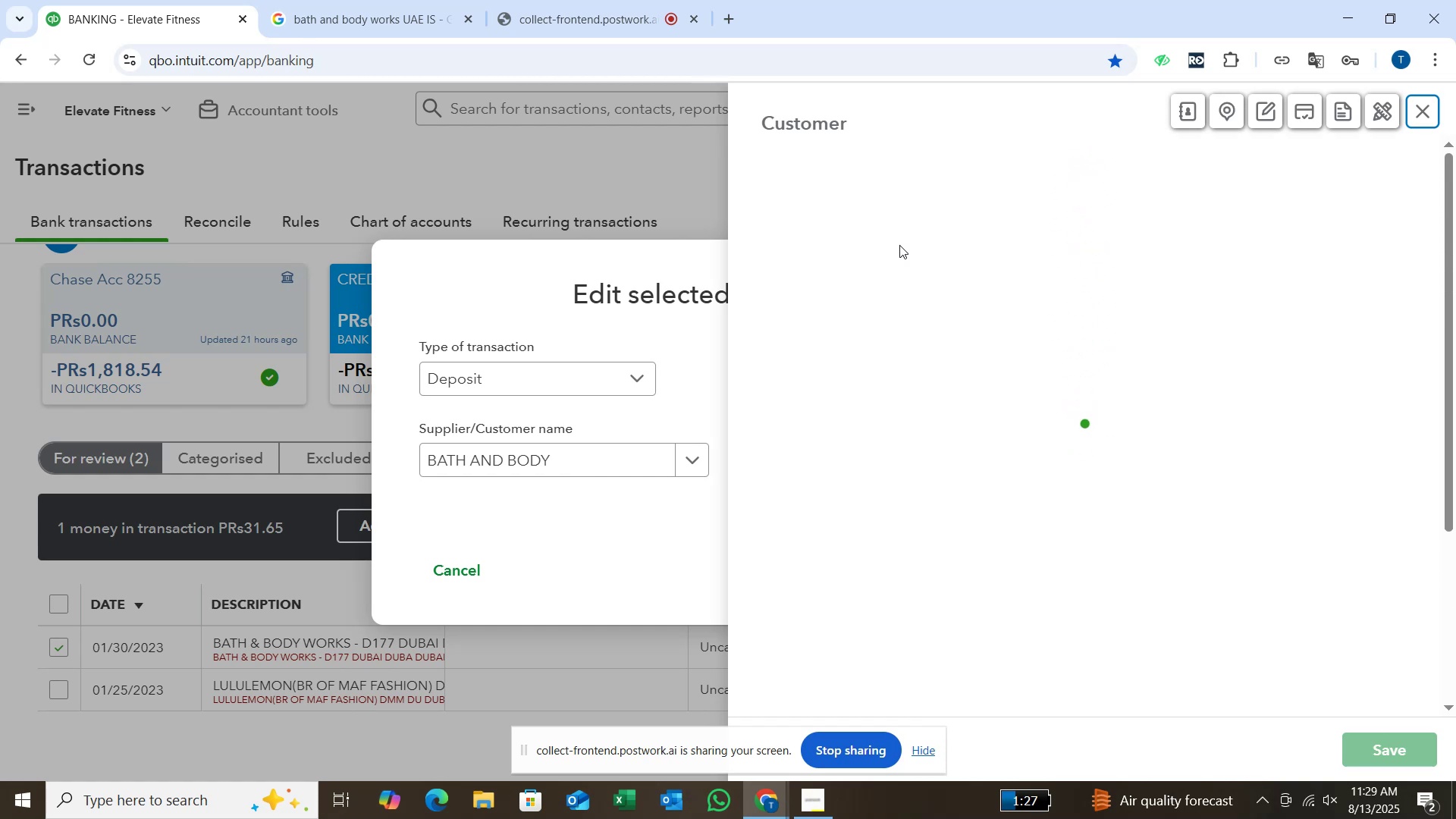 
scroll: coordinate [899, 245], scroll_direction: down, amount: 4.0
 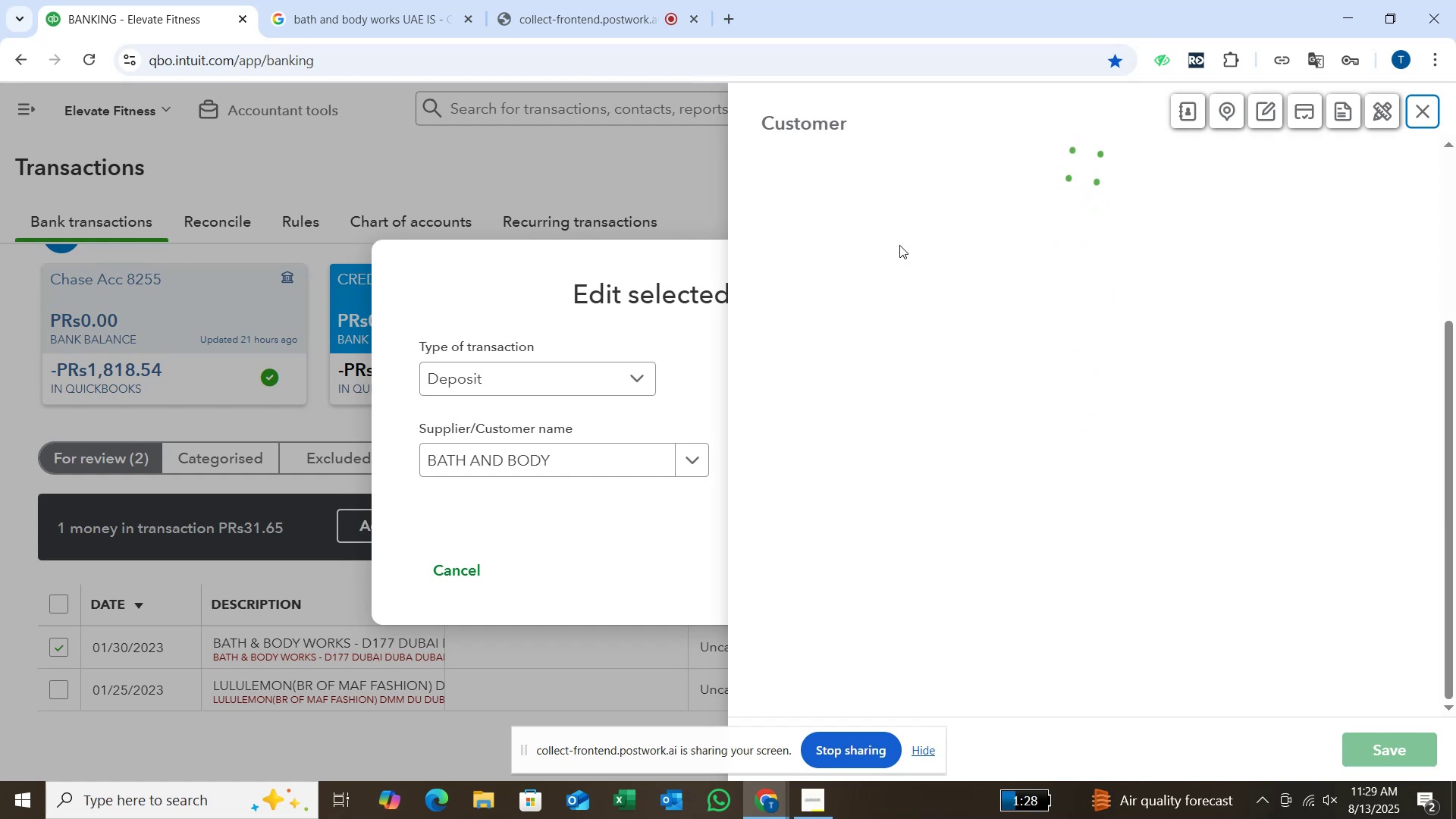 
scroll: coordinate [899, 245], scroll_direction: up, amount: 4.0
 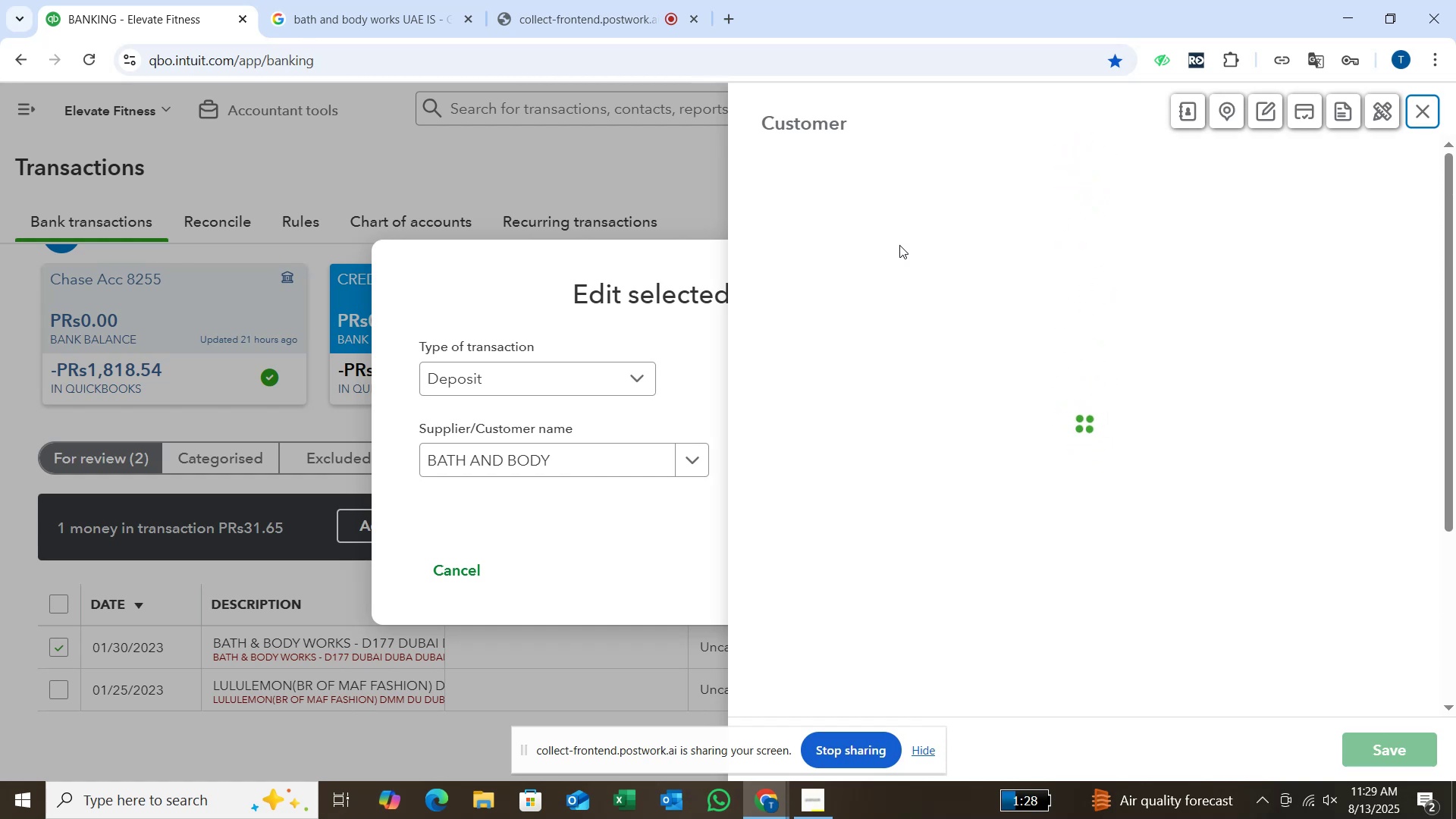 
scroll: coordinate [899, 245], scroll_direction: none, amount: 0.0
 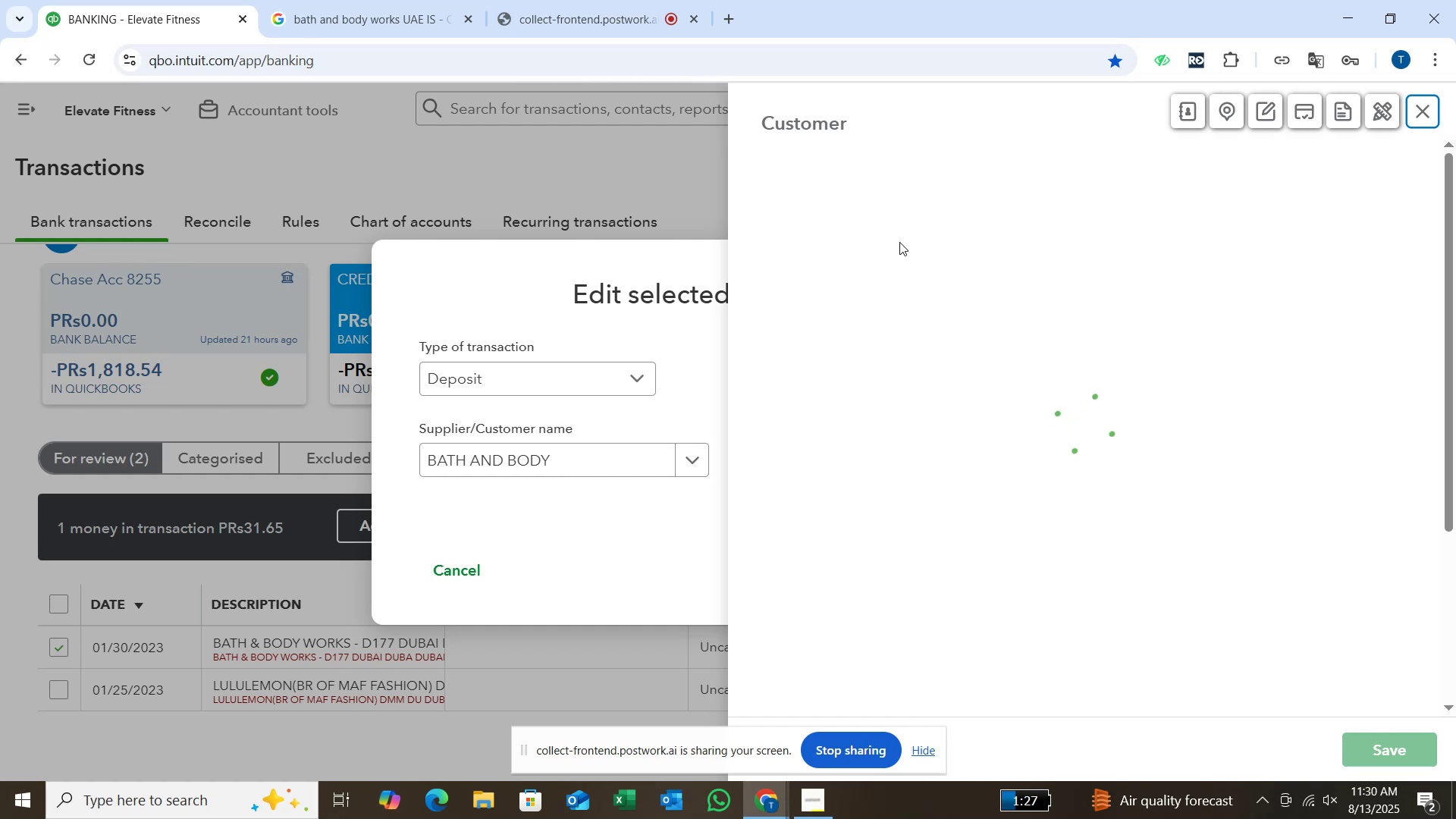 
wait(21.52)
 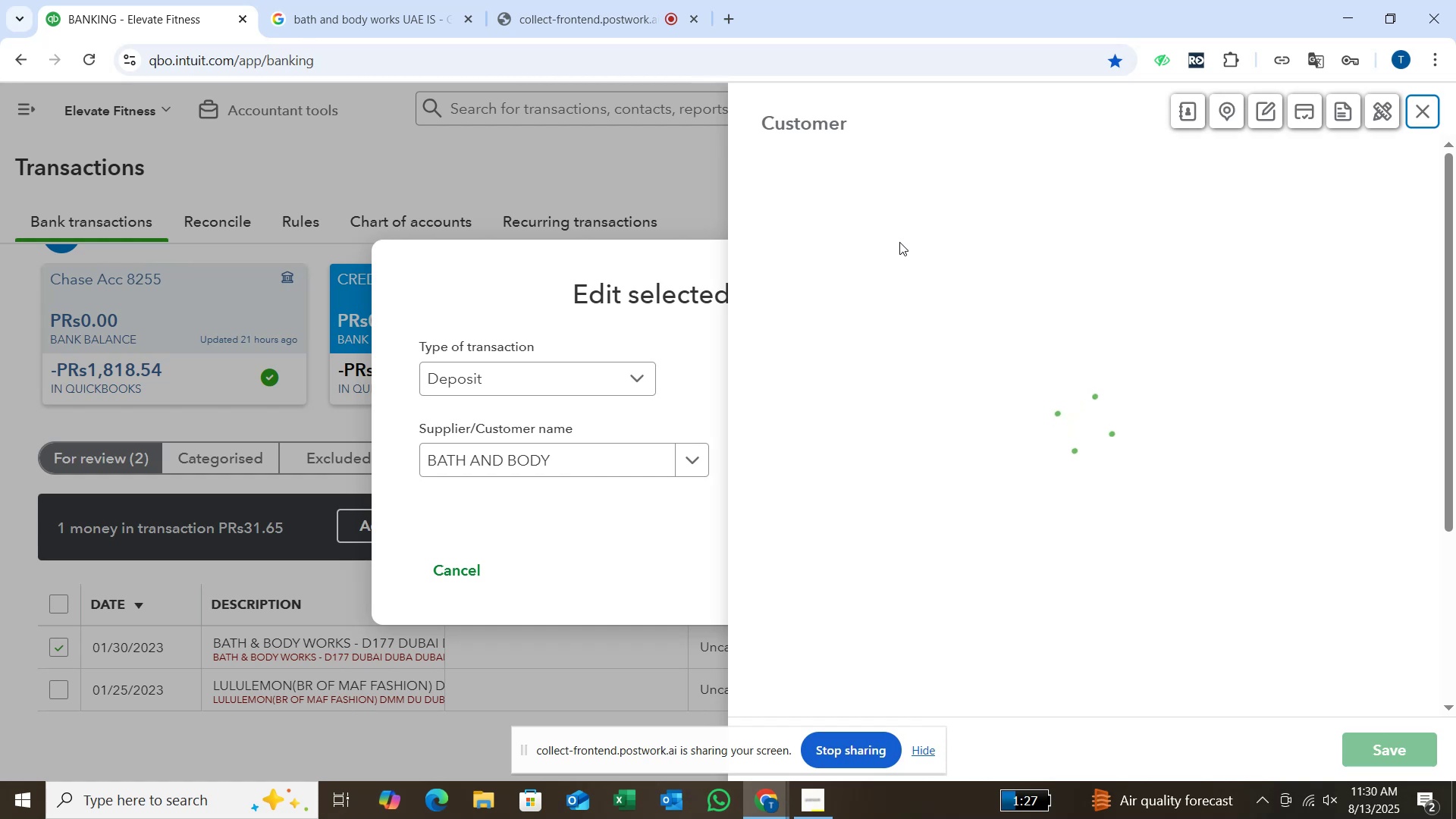 
scroll: coordinate [1146, 202], scroll_direction: down, amount: 3.0
 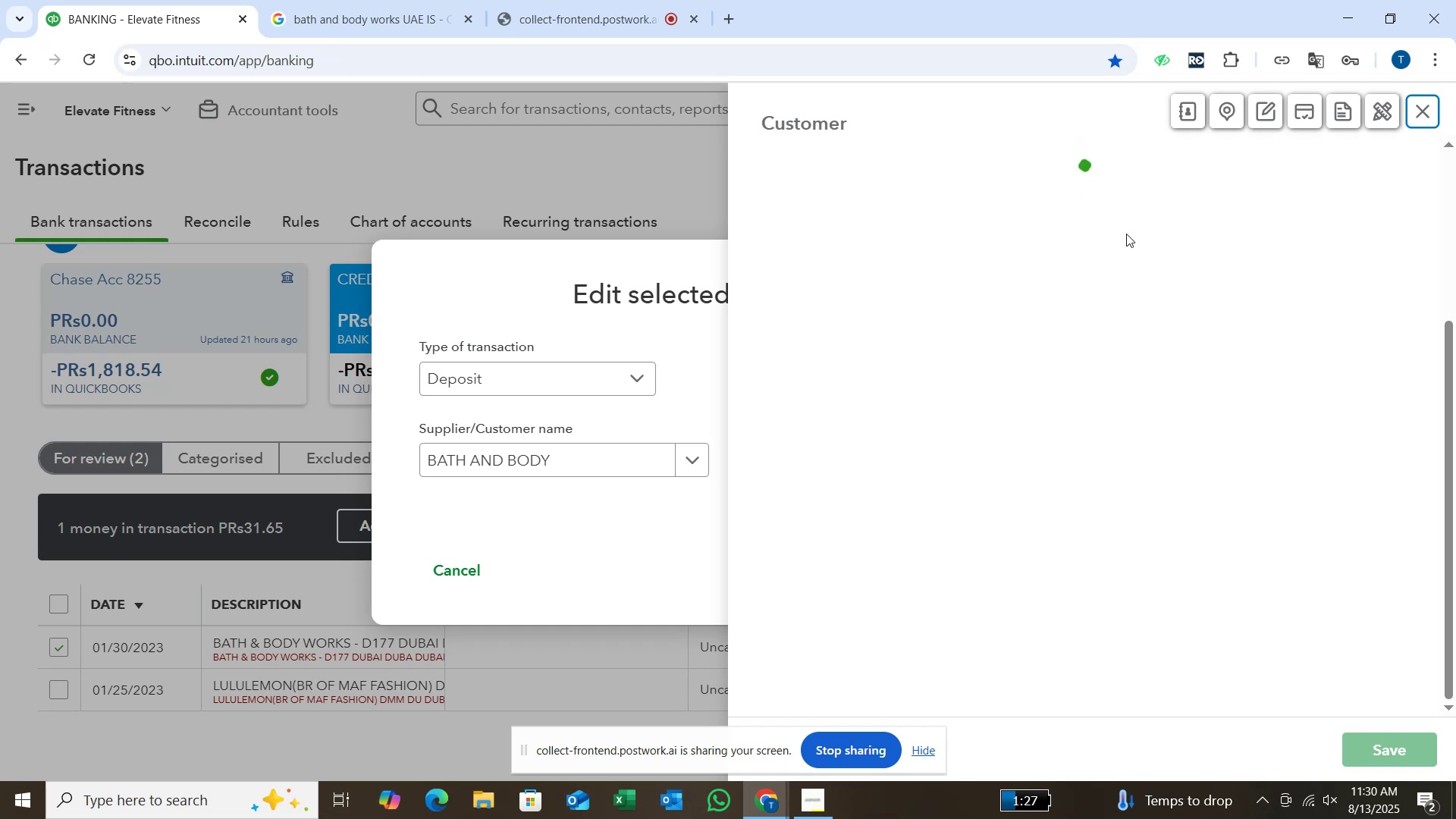 
scroll: coordinate [1128, 237], scroll_direction: up, amount: 3.0
 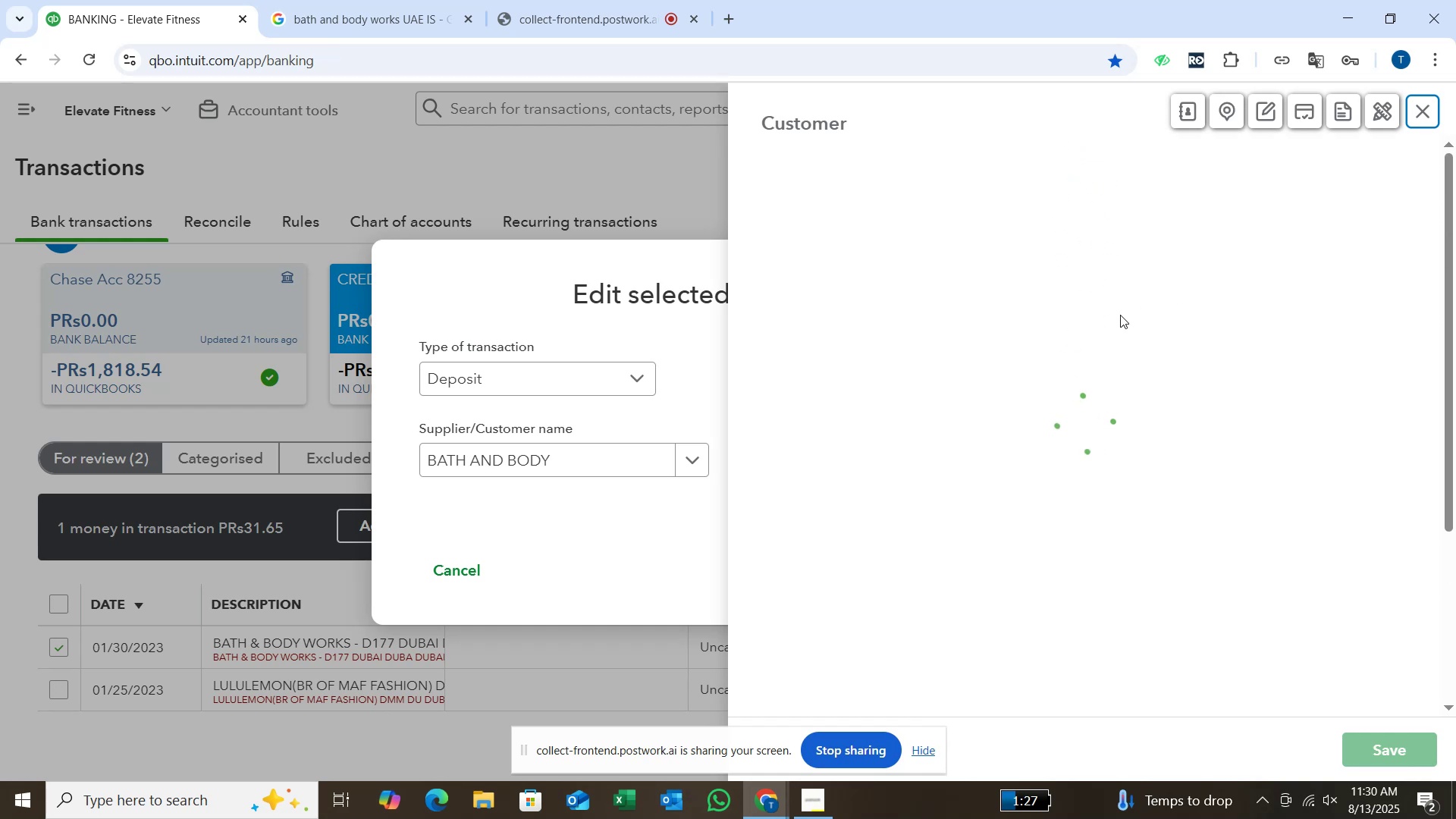 
mouse_move([1083, 313])
 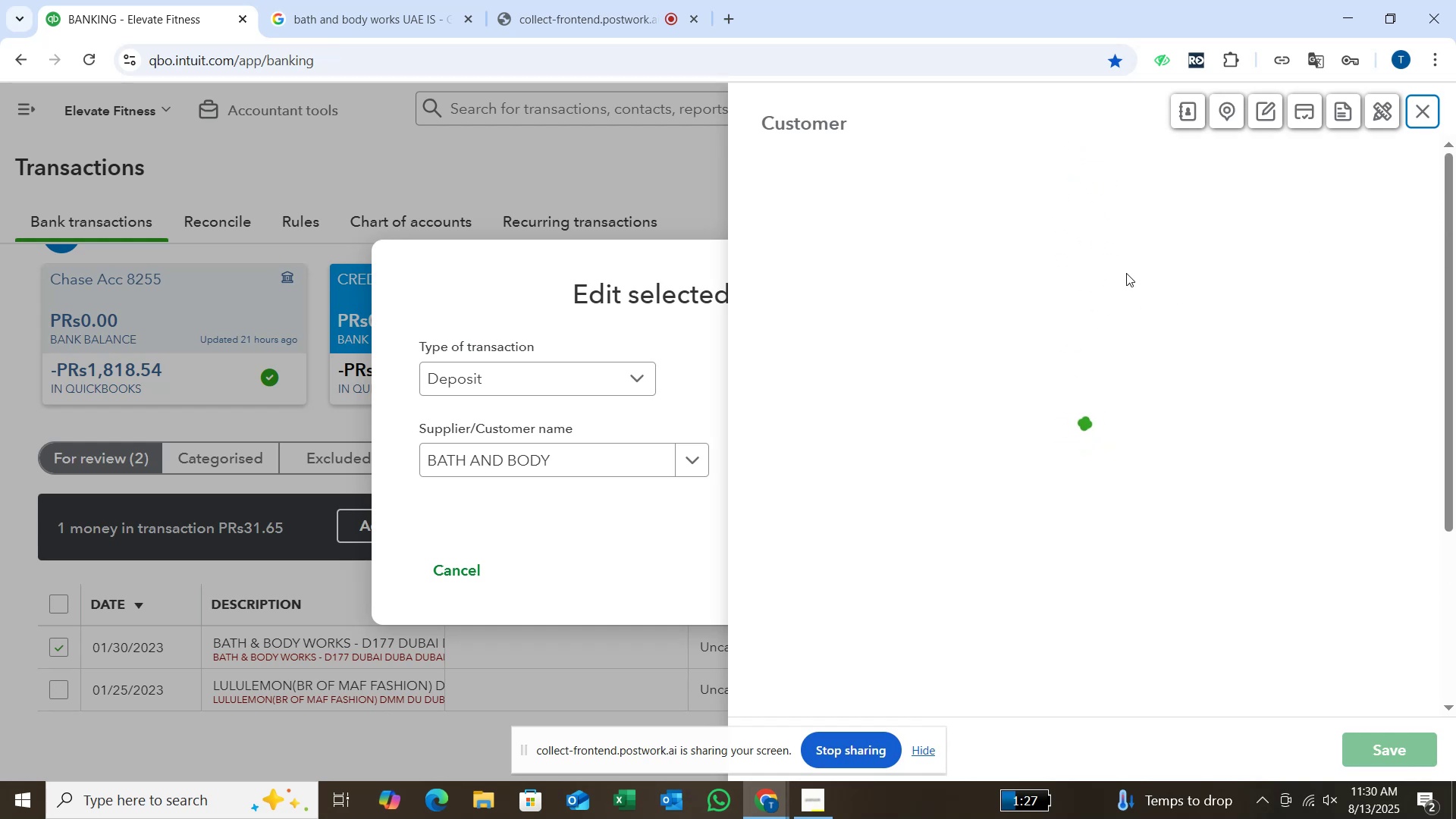 
scroll: coordinate [1126, 273], scroll_direction: down, amount: 3.0
 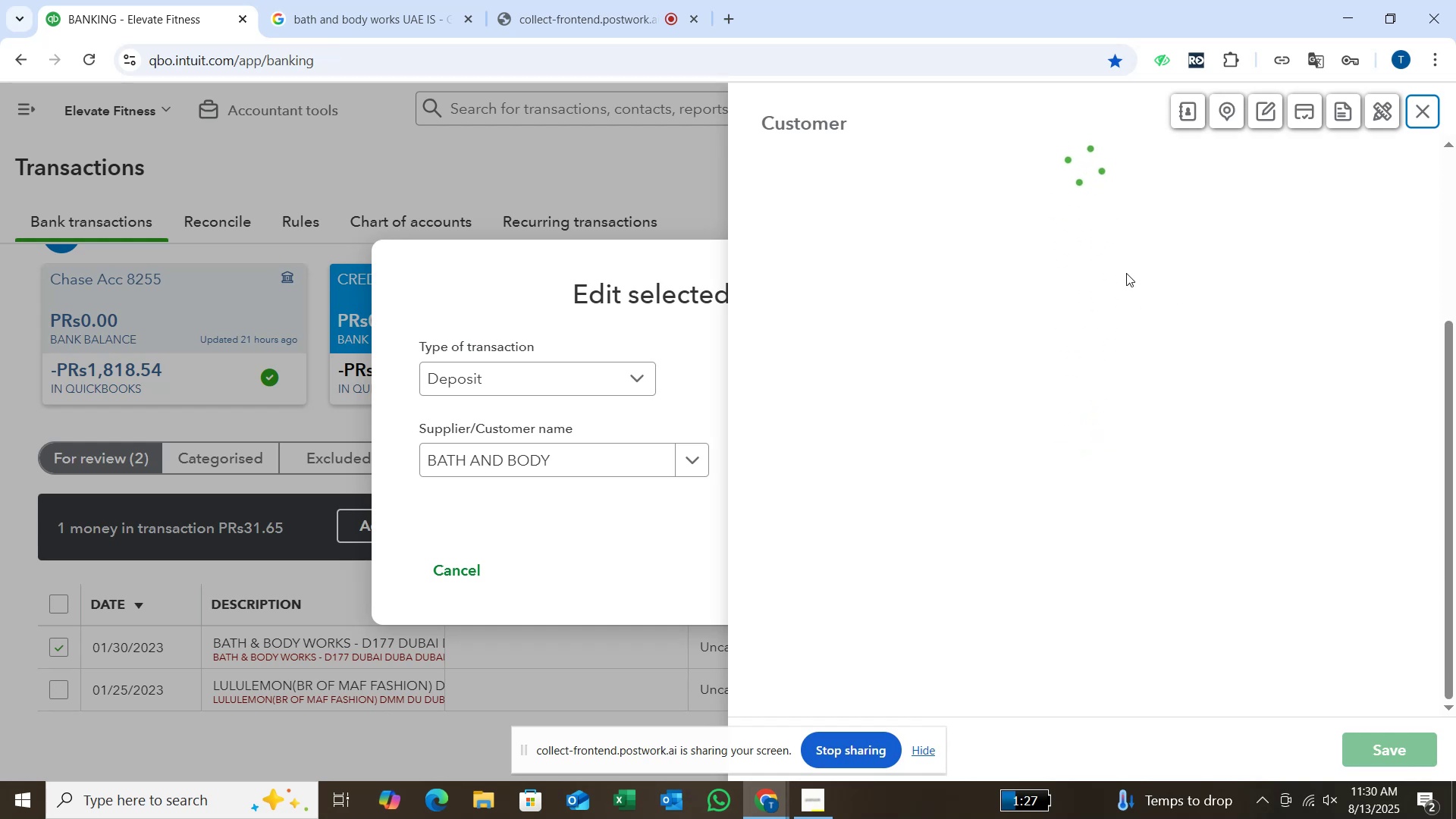 
scroll: coordinate [1126, 273], scroll_direction: up, amount: 2.0
 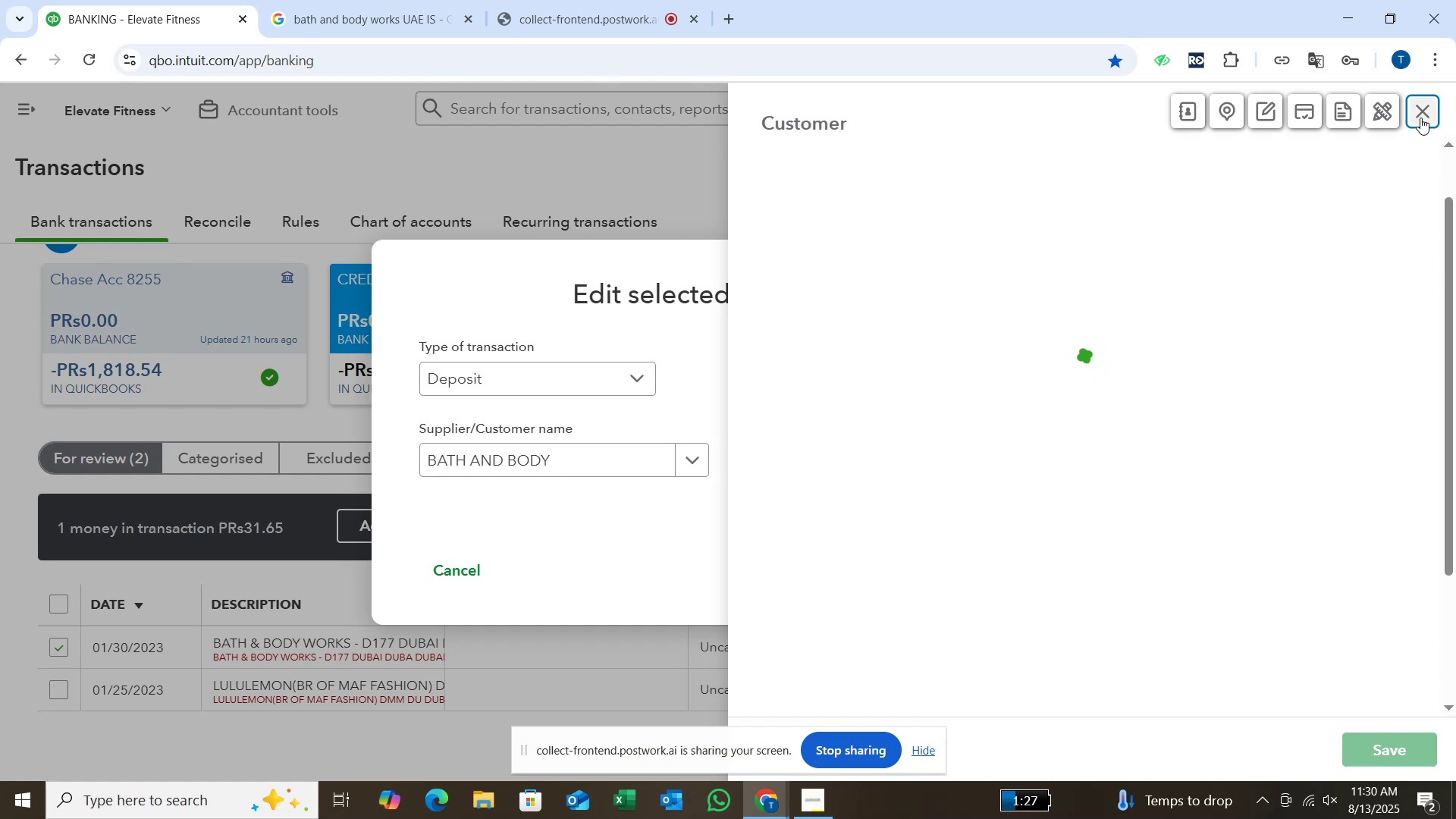 
left_click([1420, 118])
 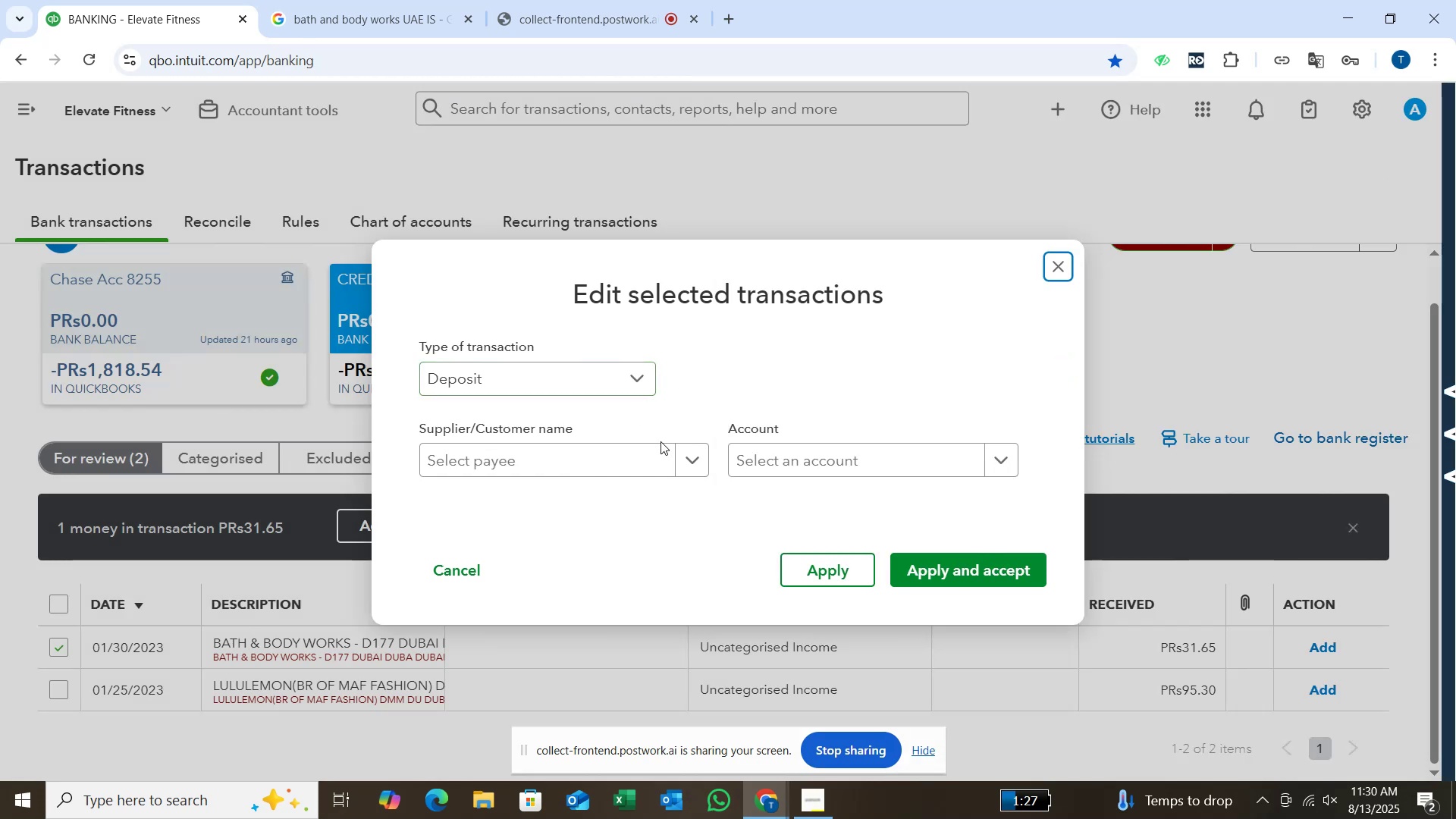 
left_click([698, 469])
 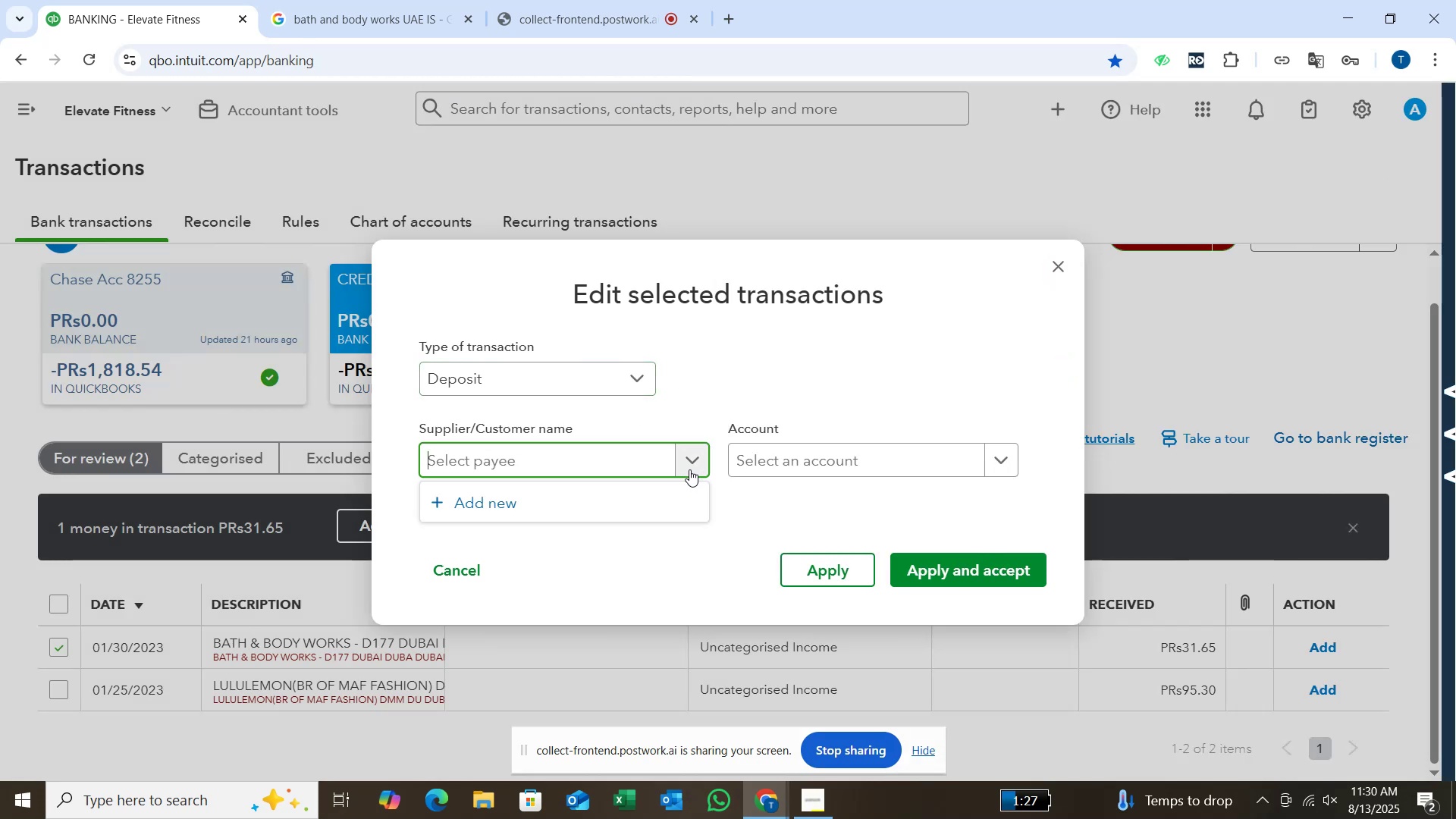 
mouse_move([651, 463])
 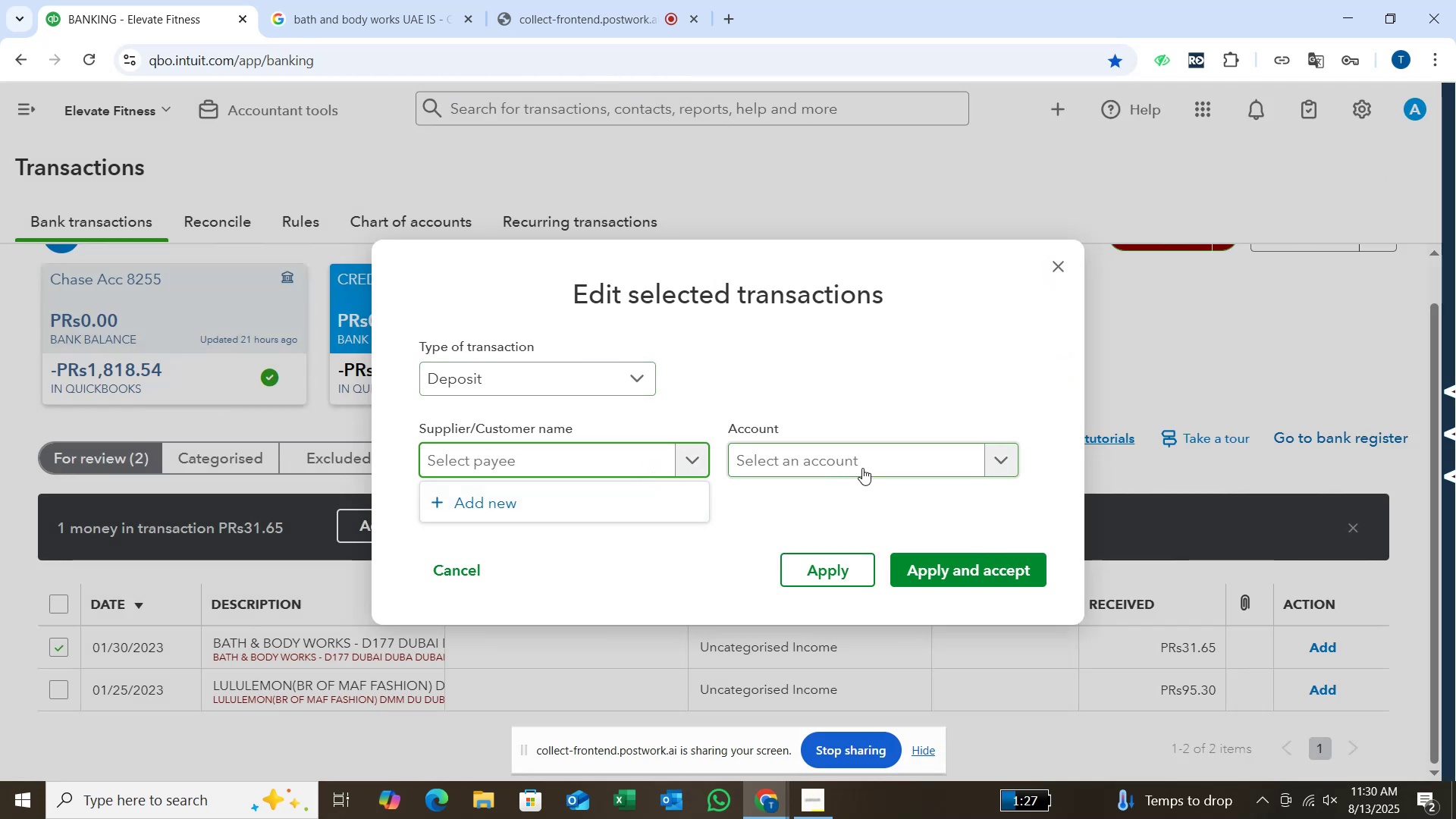 
type(BATH AND BODY)
 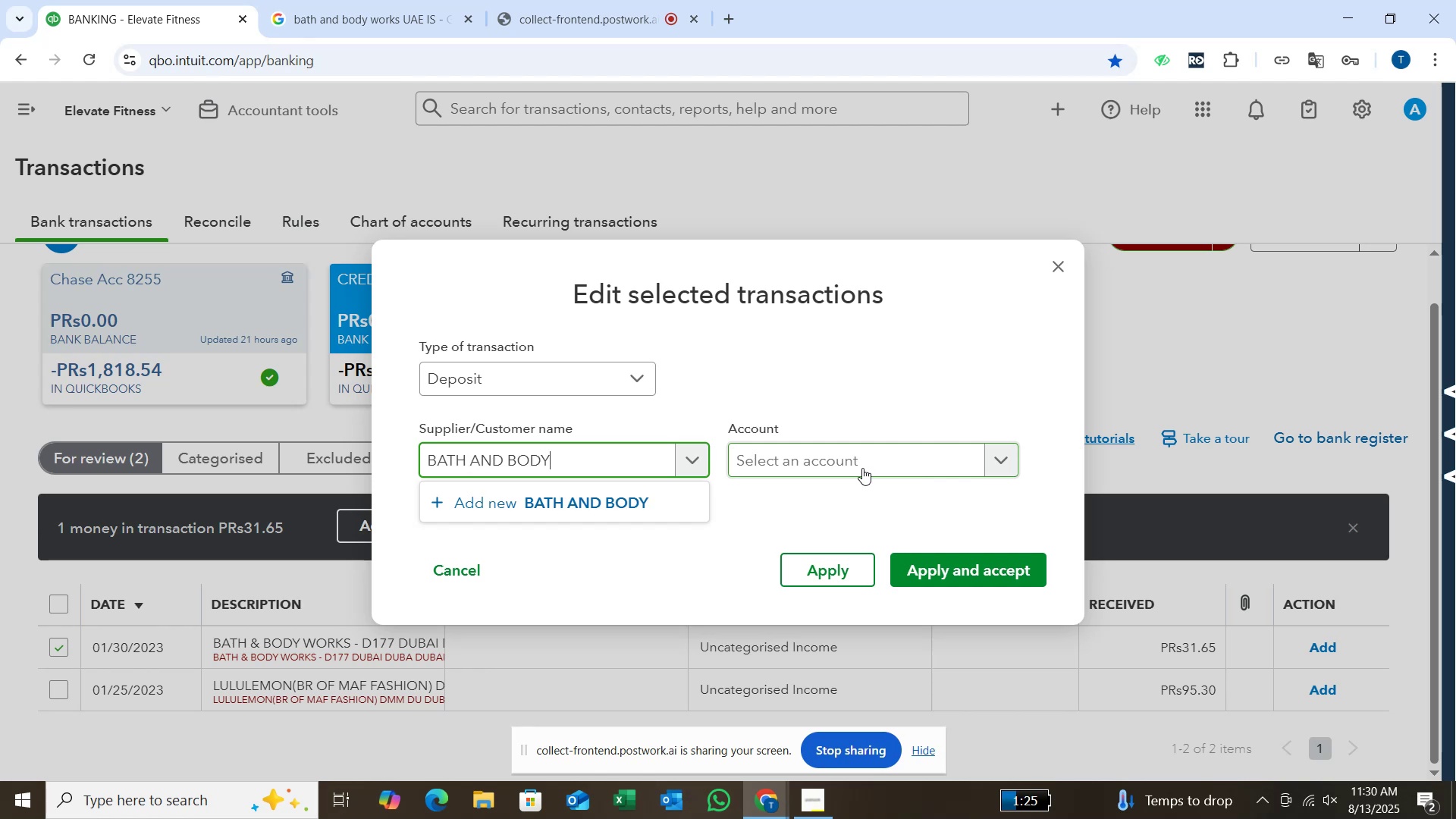 
key(Enter)
 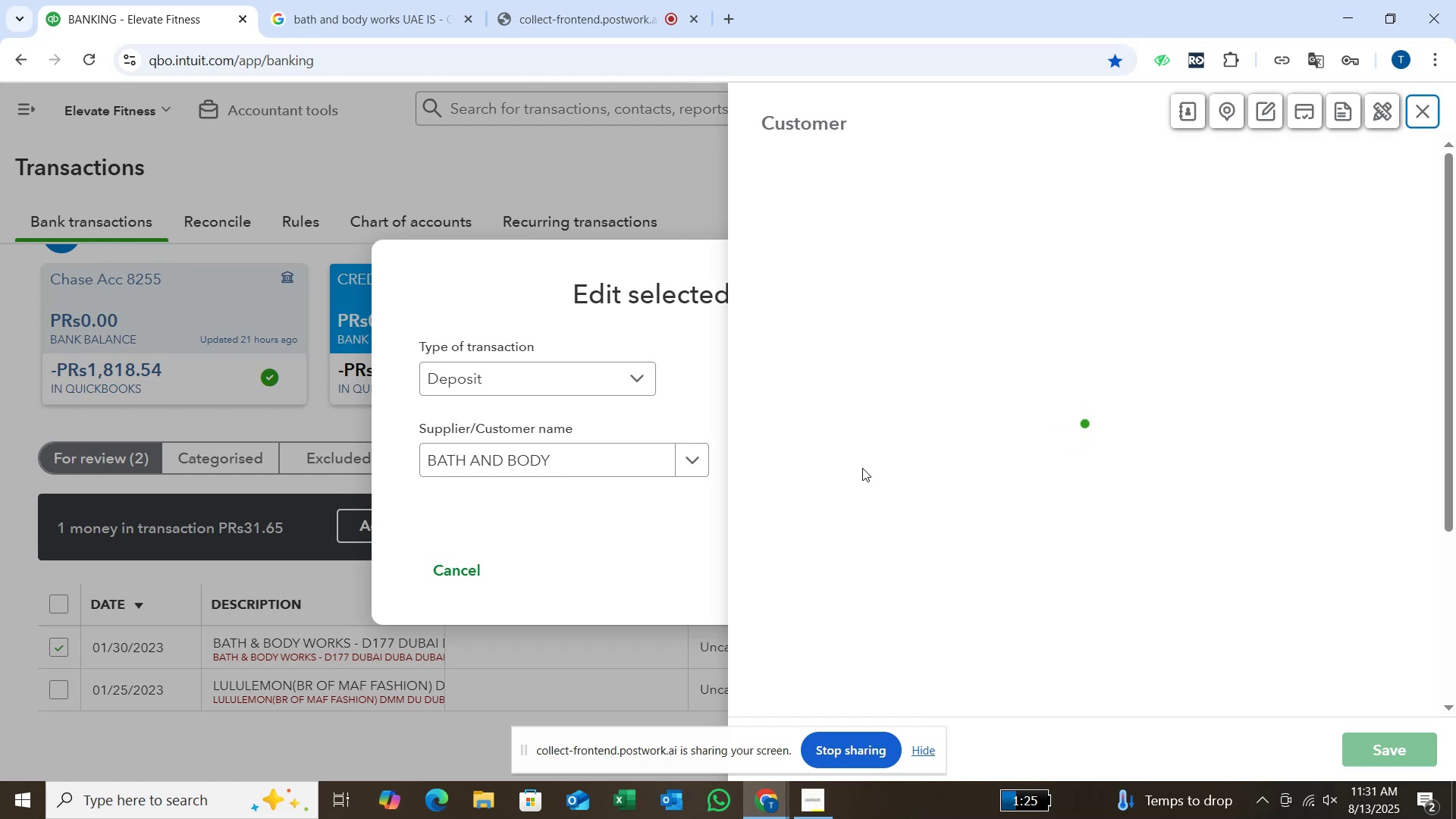 
wait(48.09)
 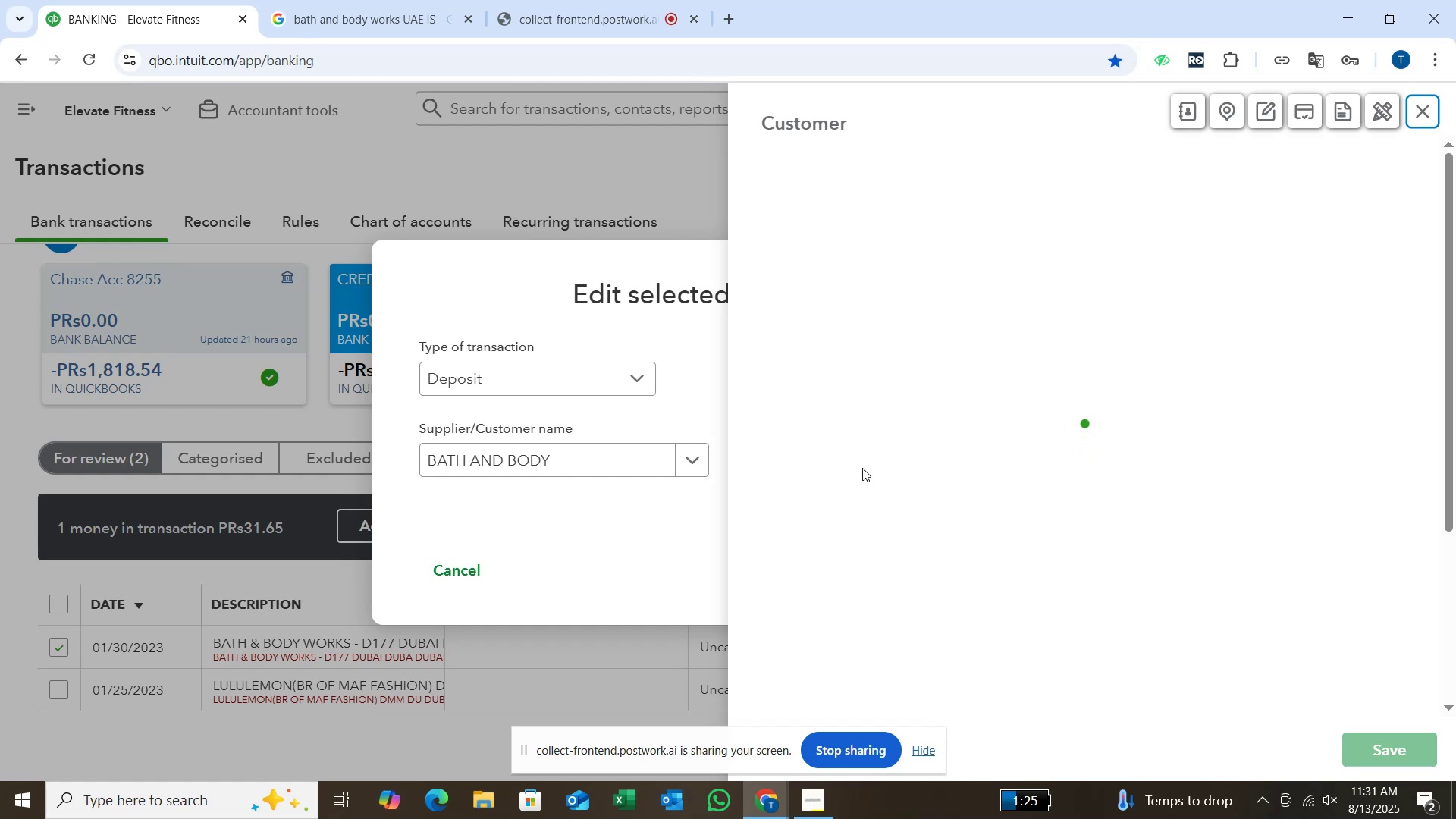 
left_click([1308, 804])
 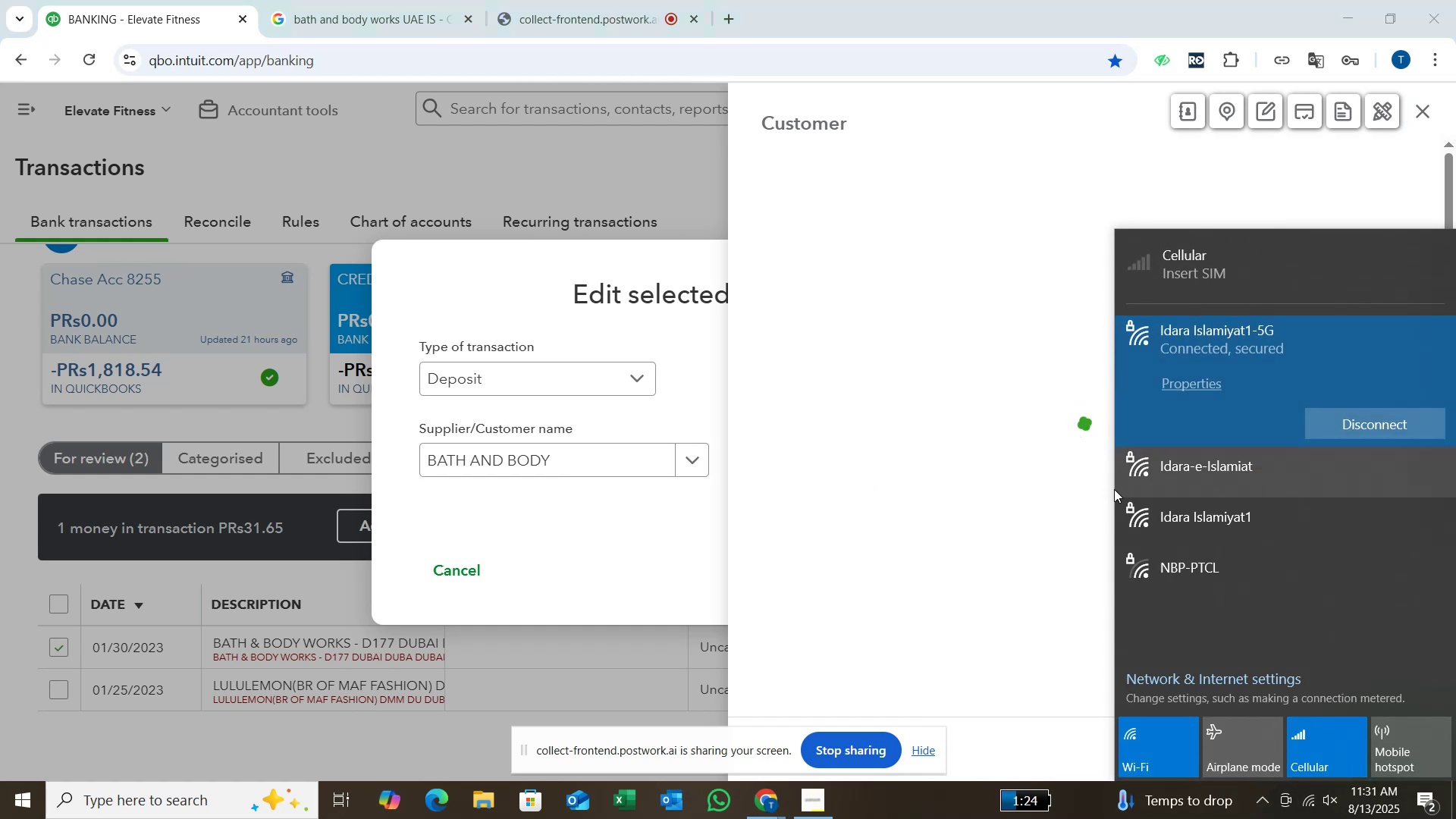 
wait(6.98)
 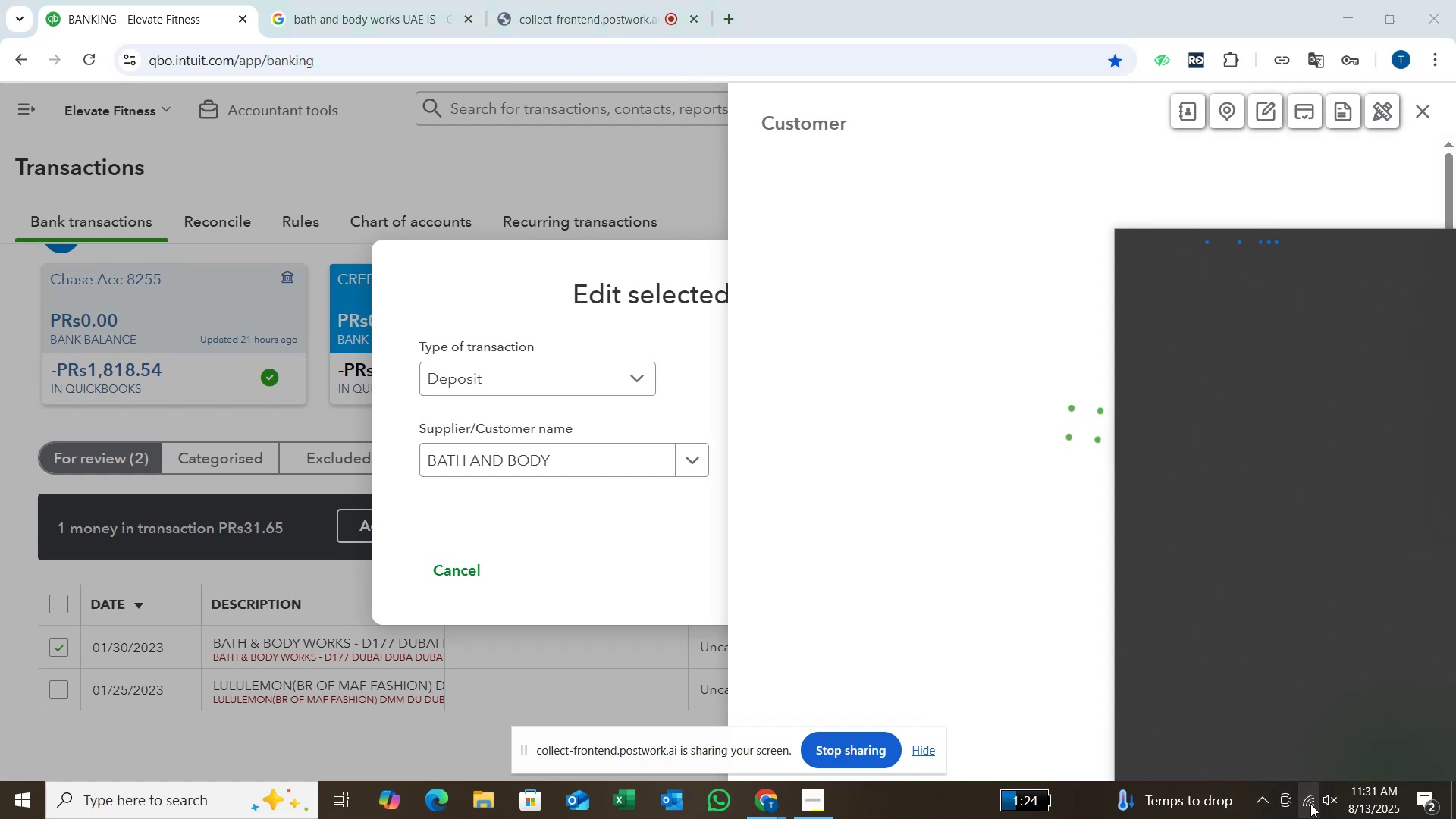 
left_click([1070, 495])
 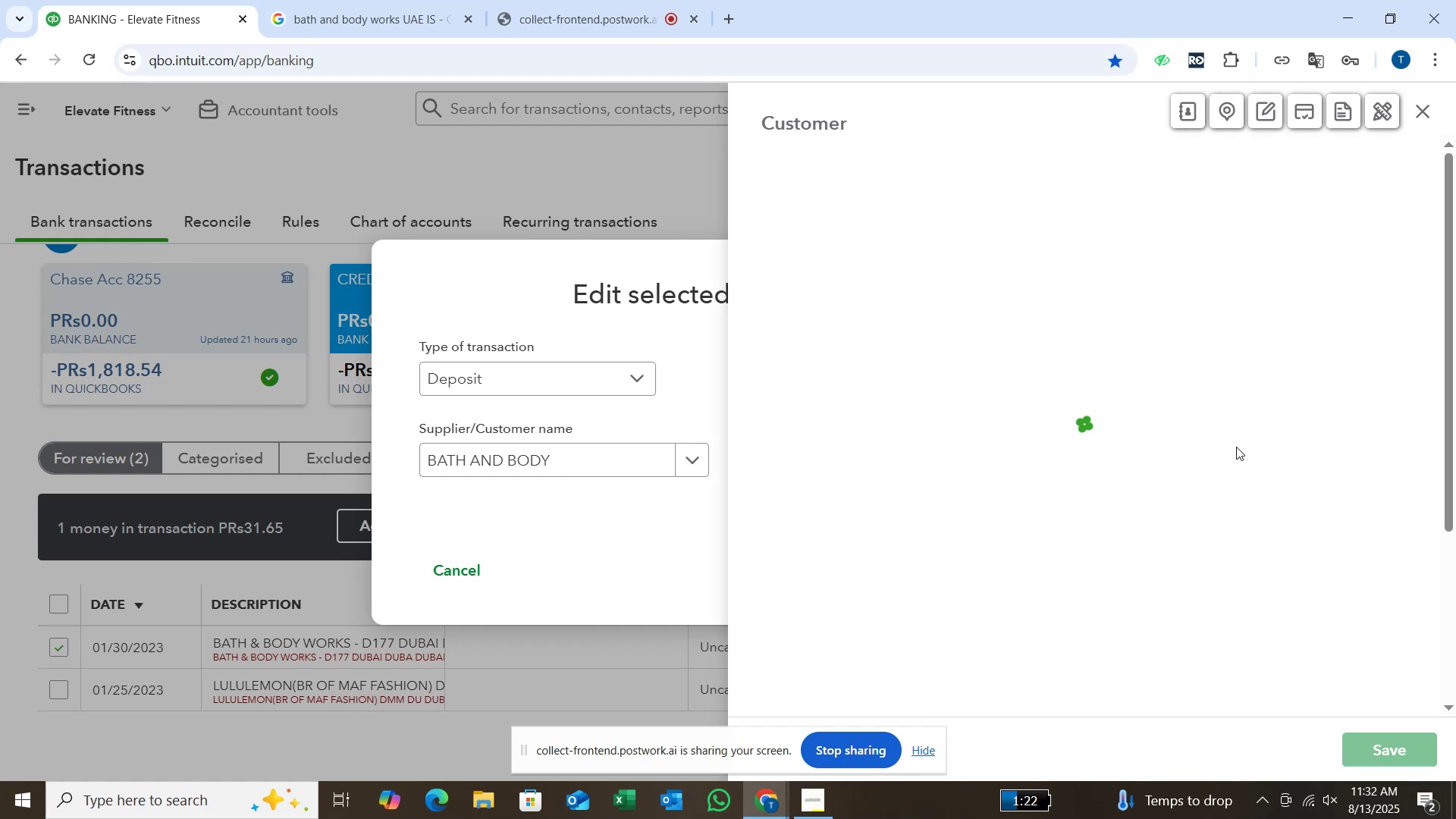 
wait(57.71)
 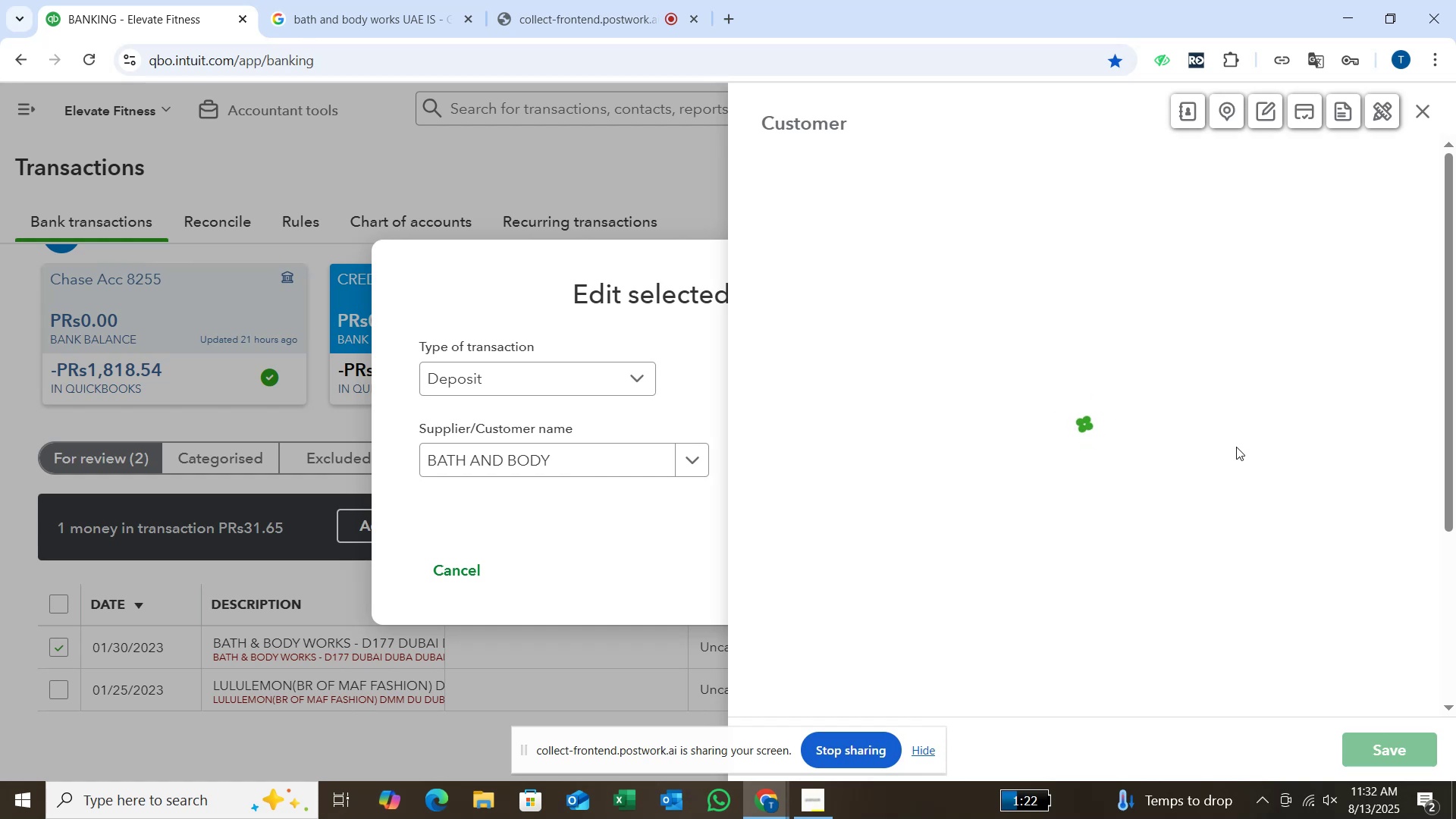 
left_click([1316, 800])
 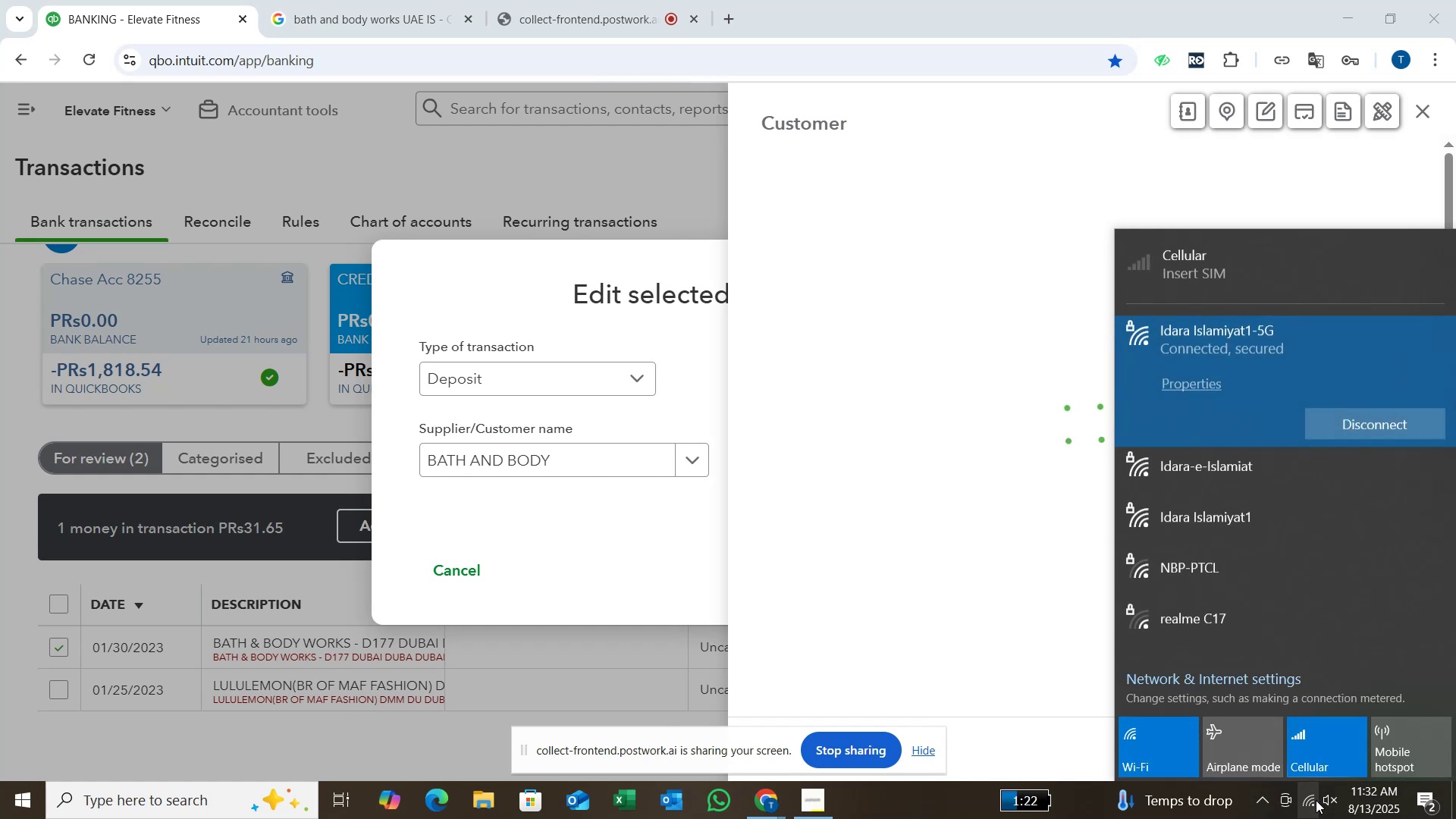 
left_click([1316, 800])
 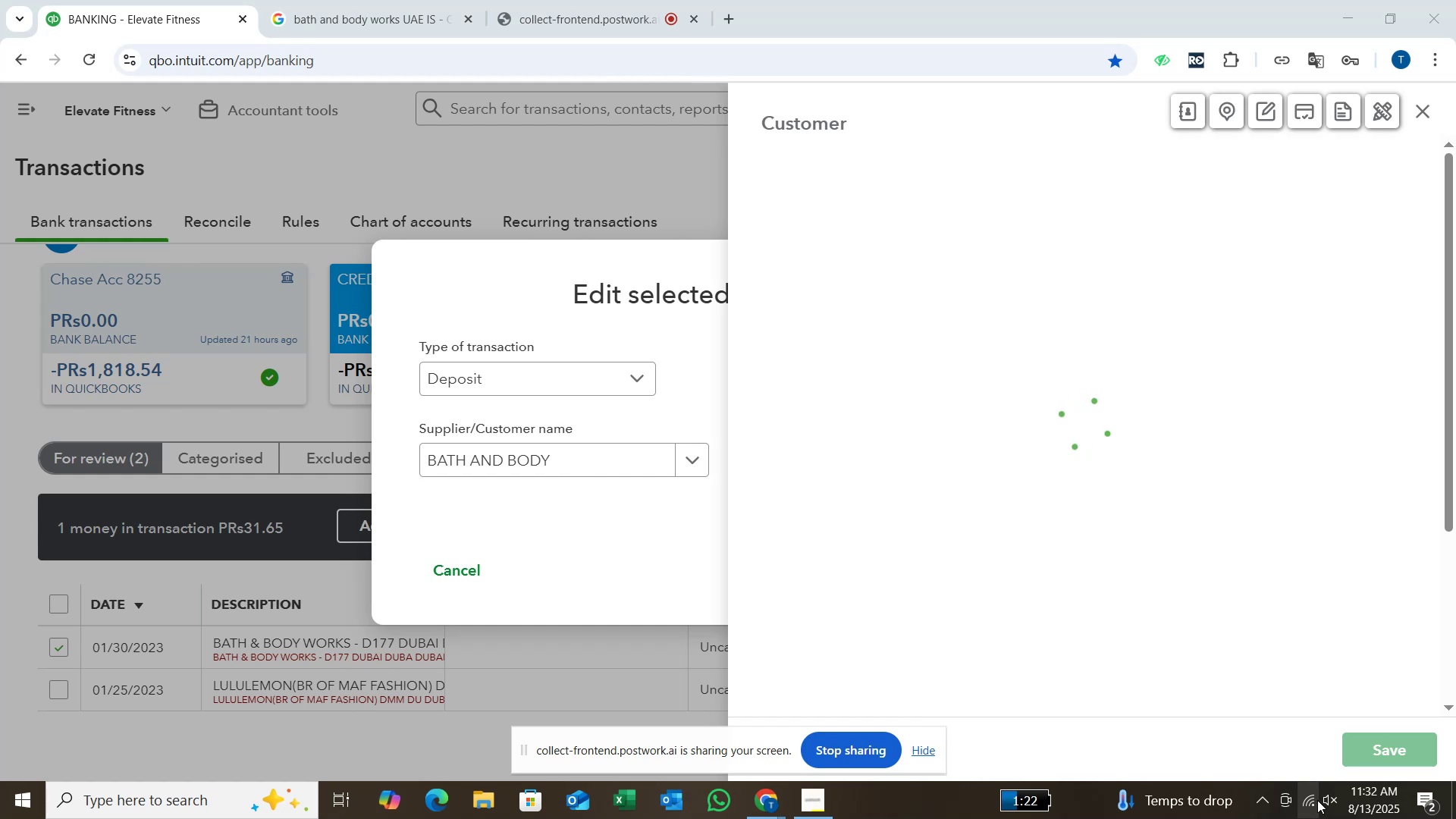 
wait(13.46)
 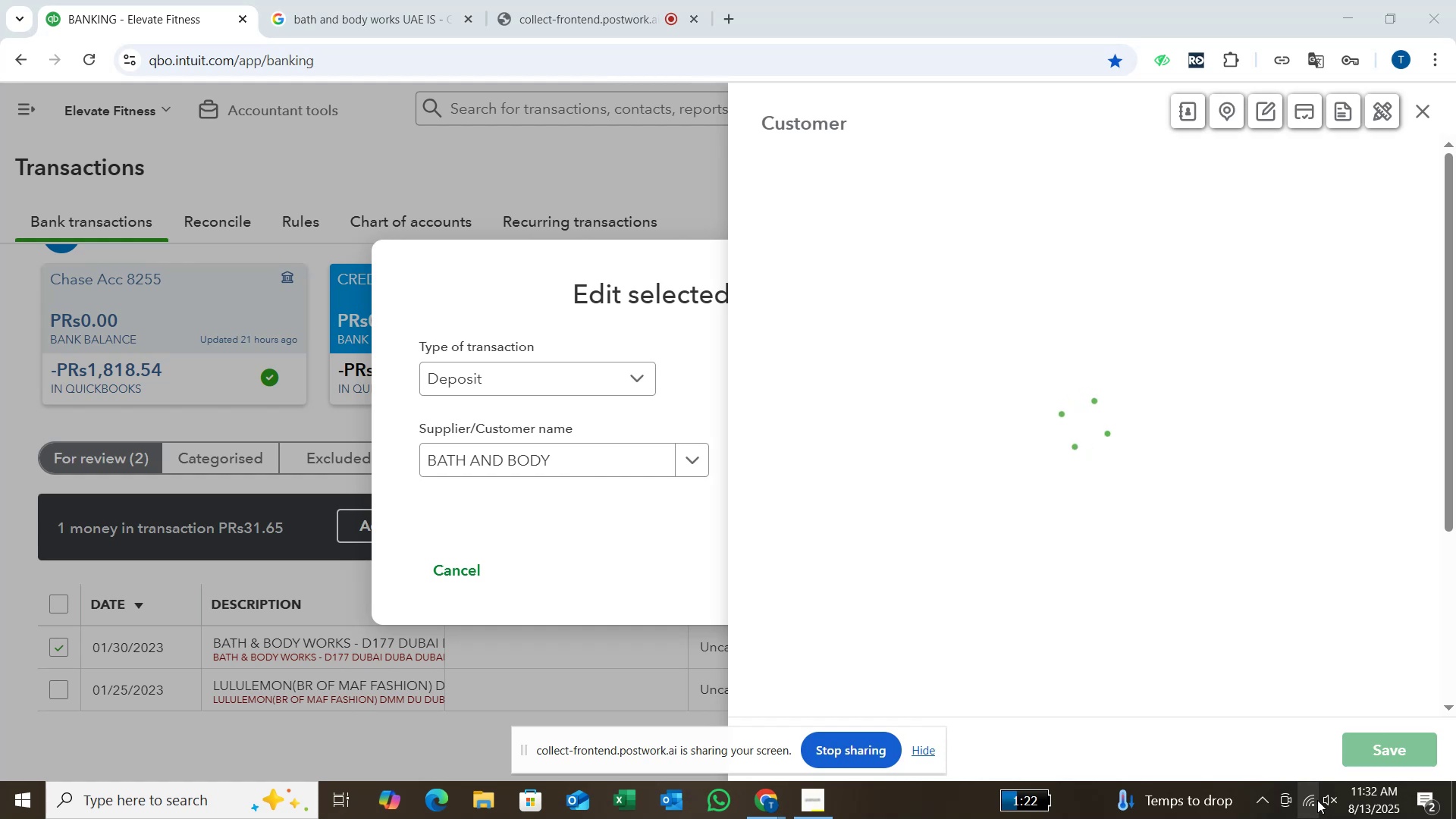 
scroll: coordinate [1317, 800], scroll_direction: down, amount: 3.0
 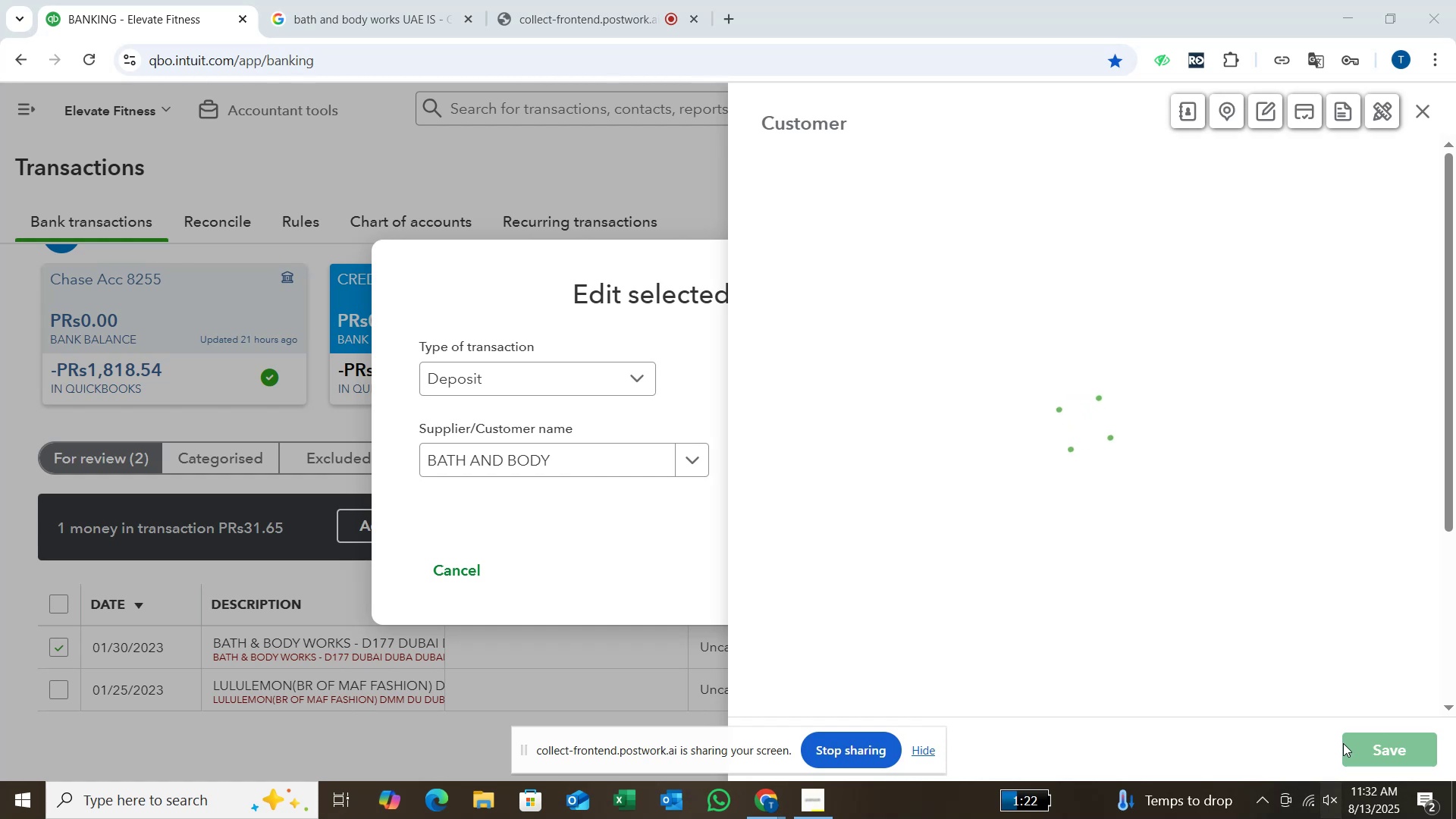 
scroll: coordinate [1349, 622], scroll_direction: up, amount: 2.0
 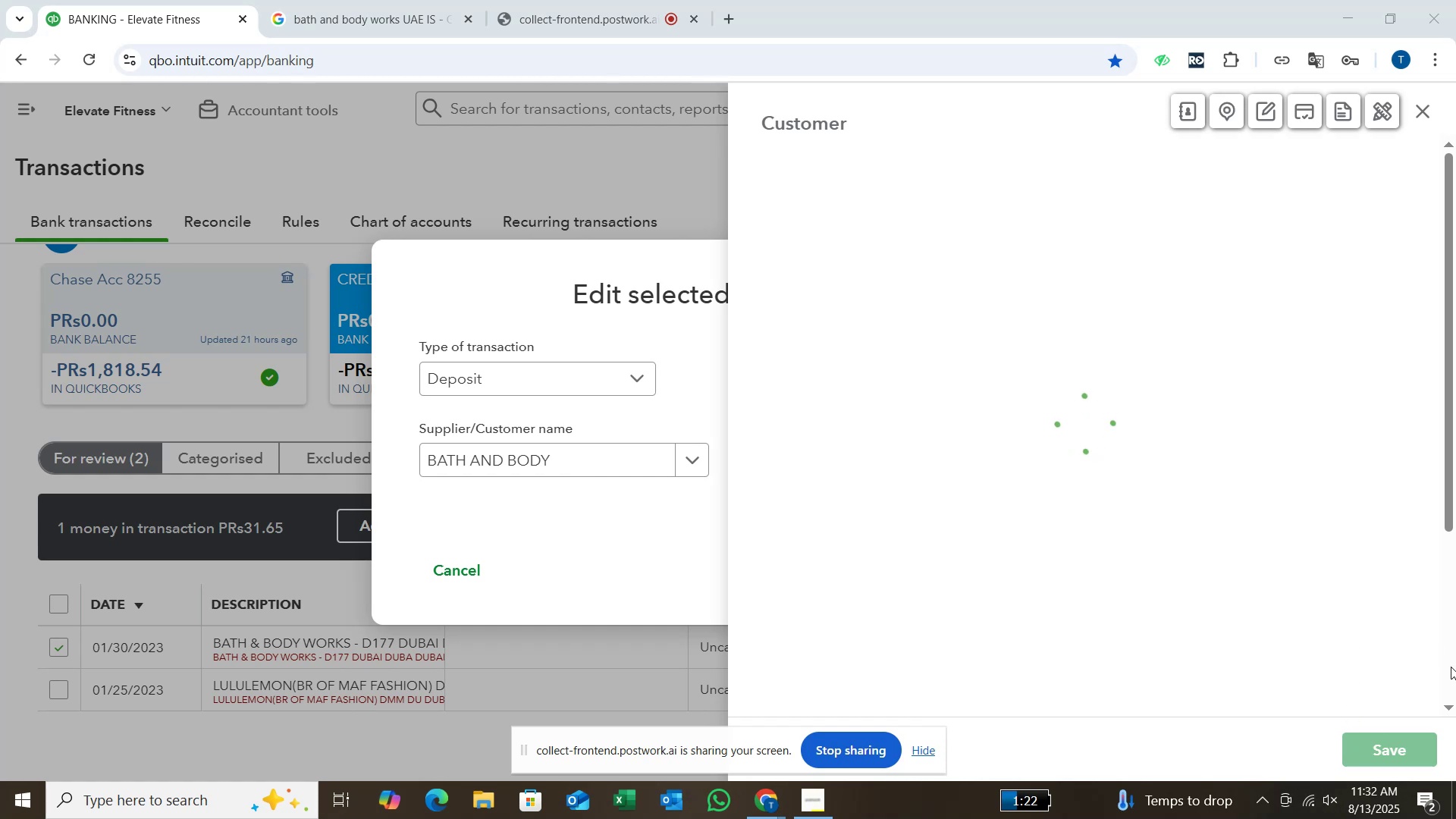 
double_click([1451, 667])
 